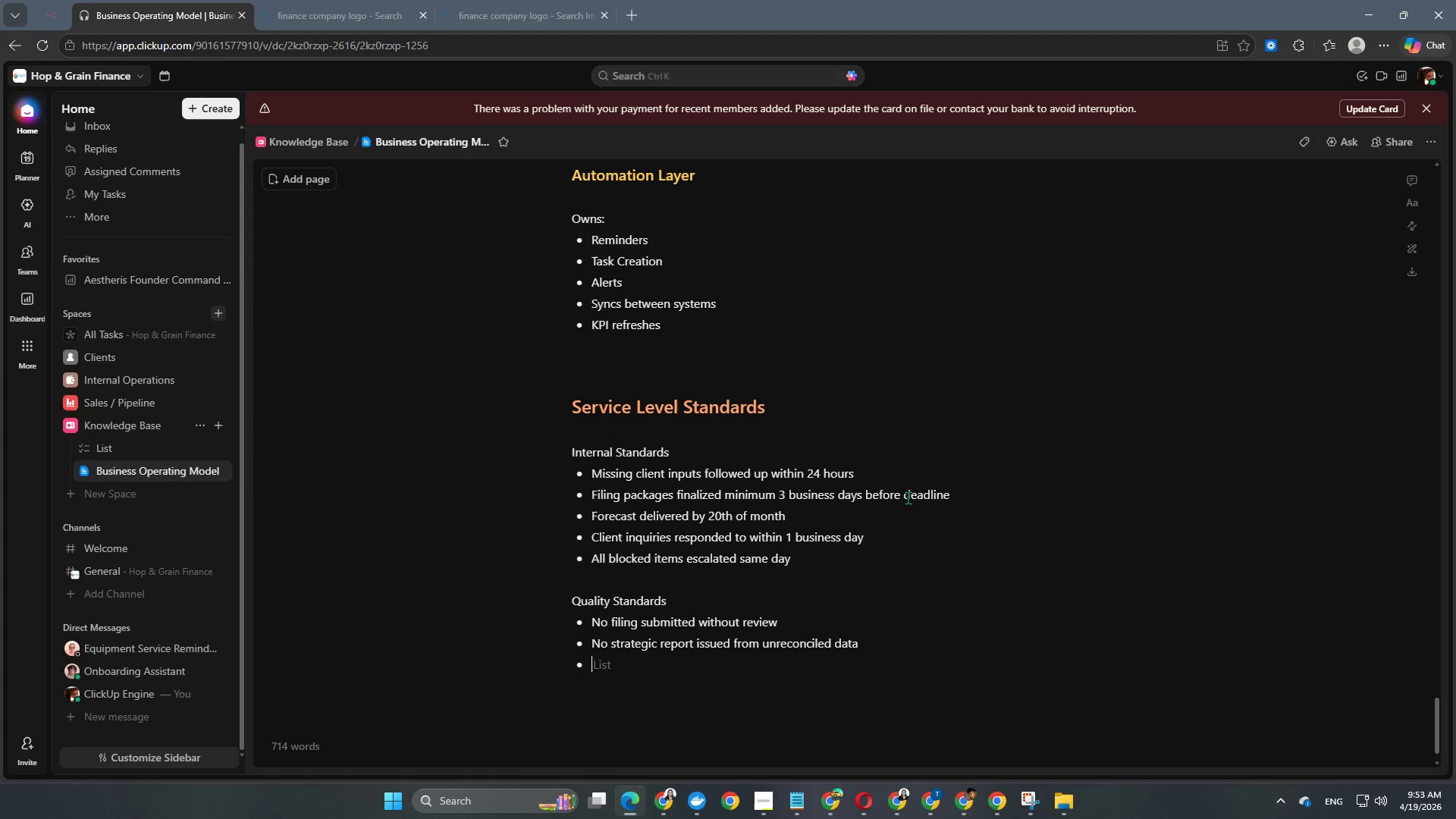 
 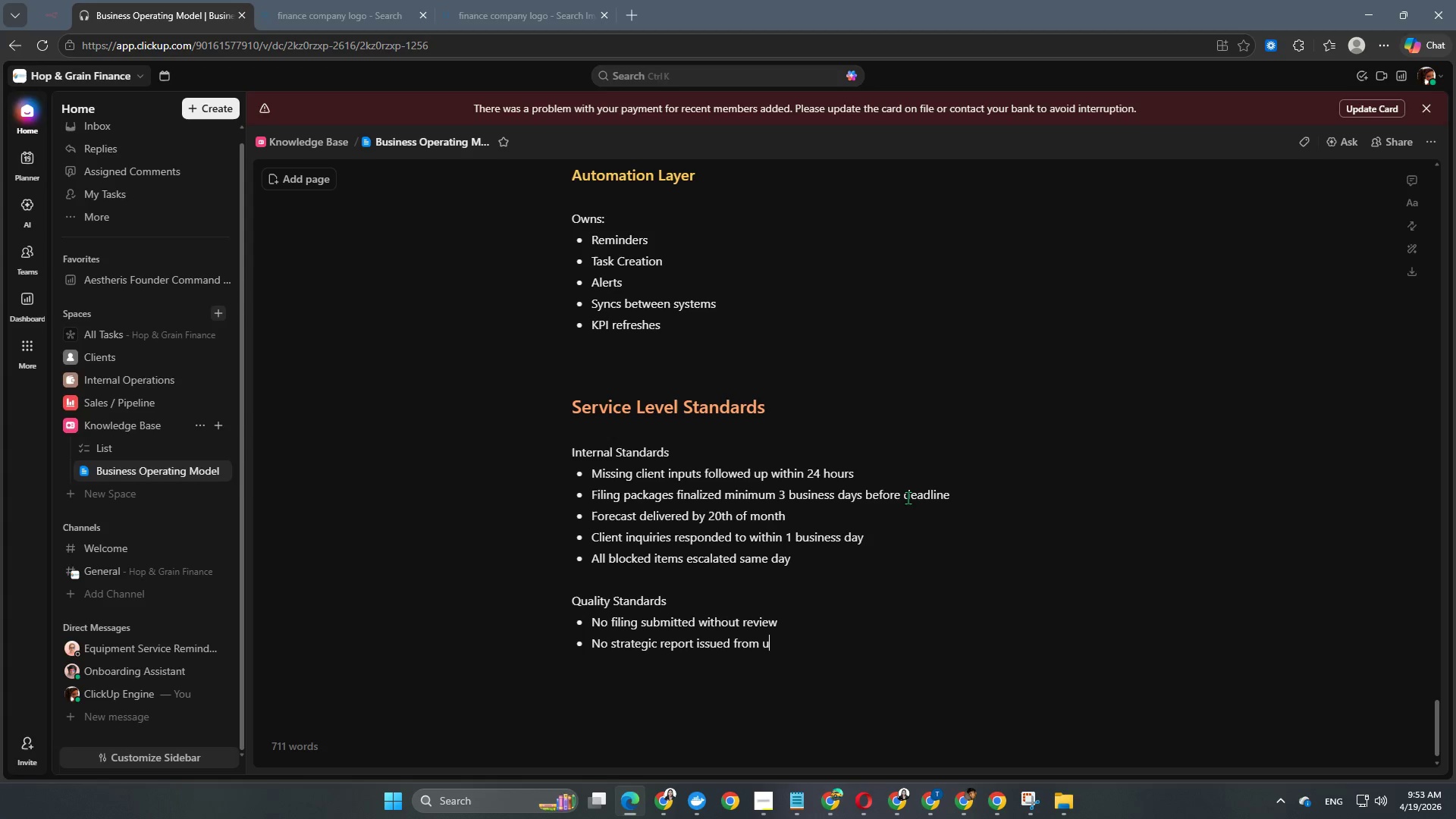 
key(Enter)
 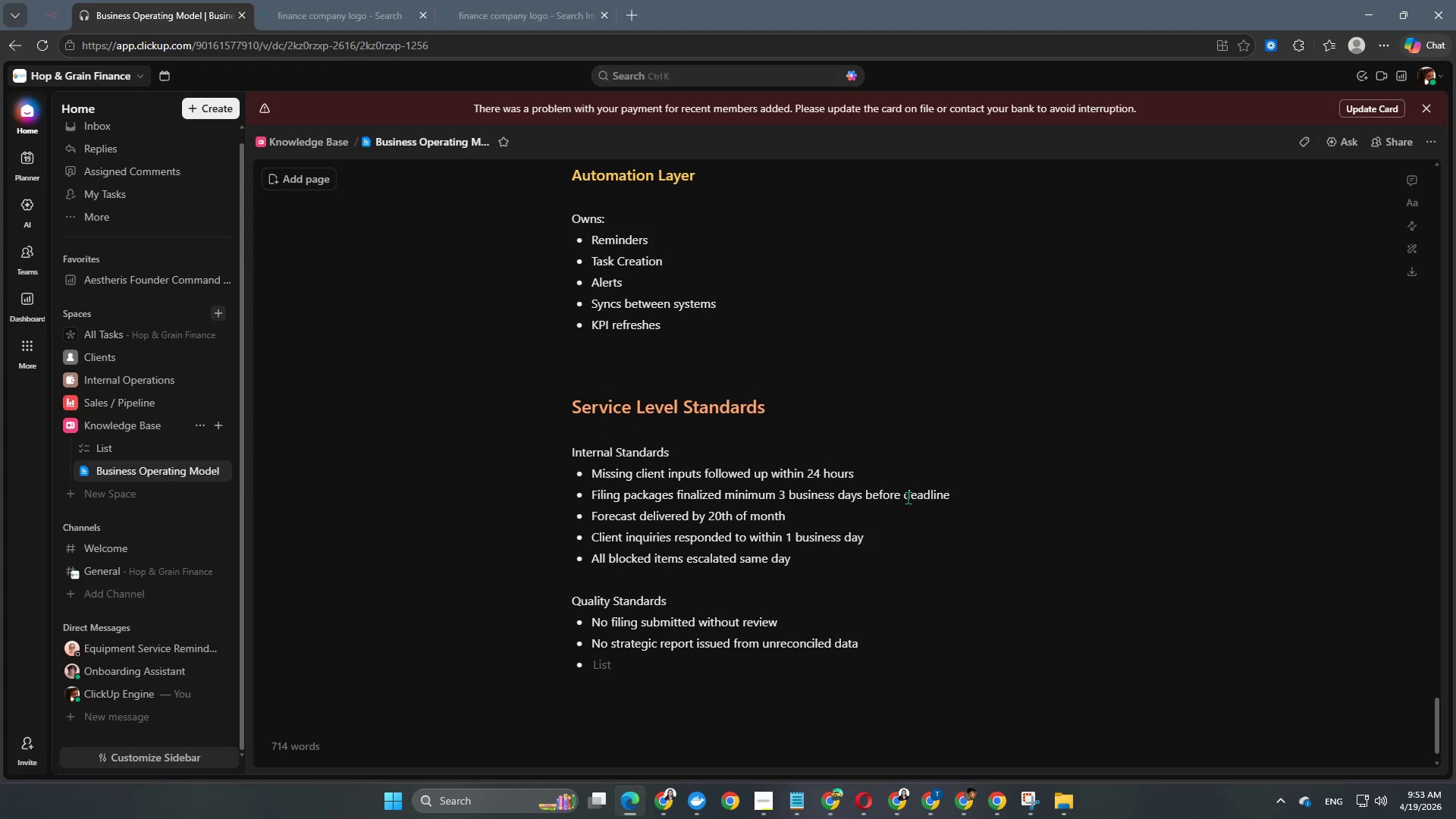 
type(Every task must have owner, due date, and status)
 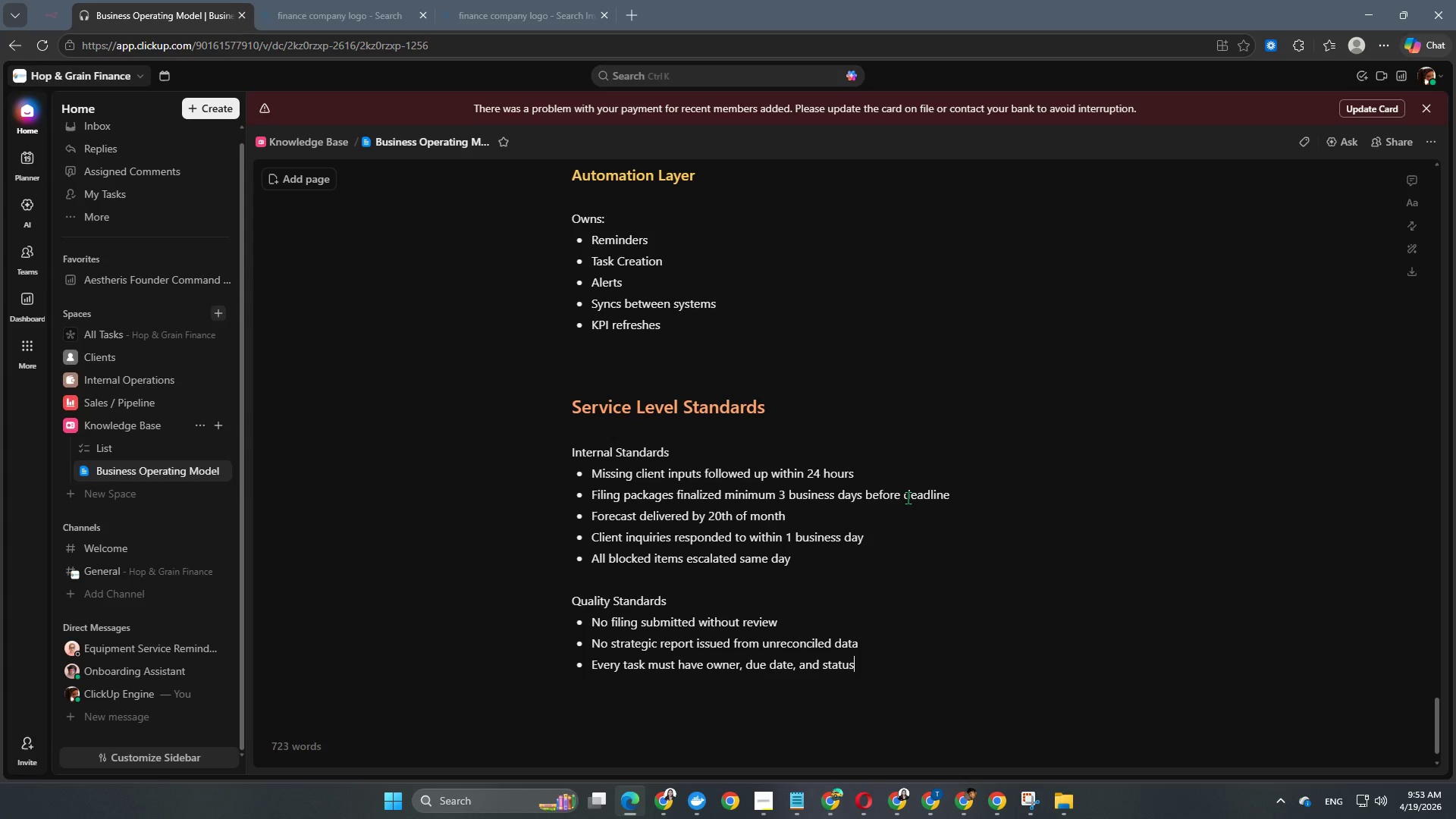 
key(Enter)
 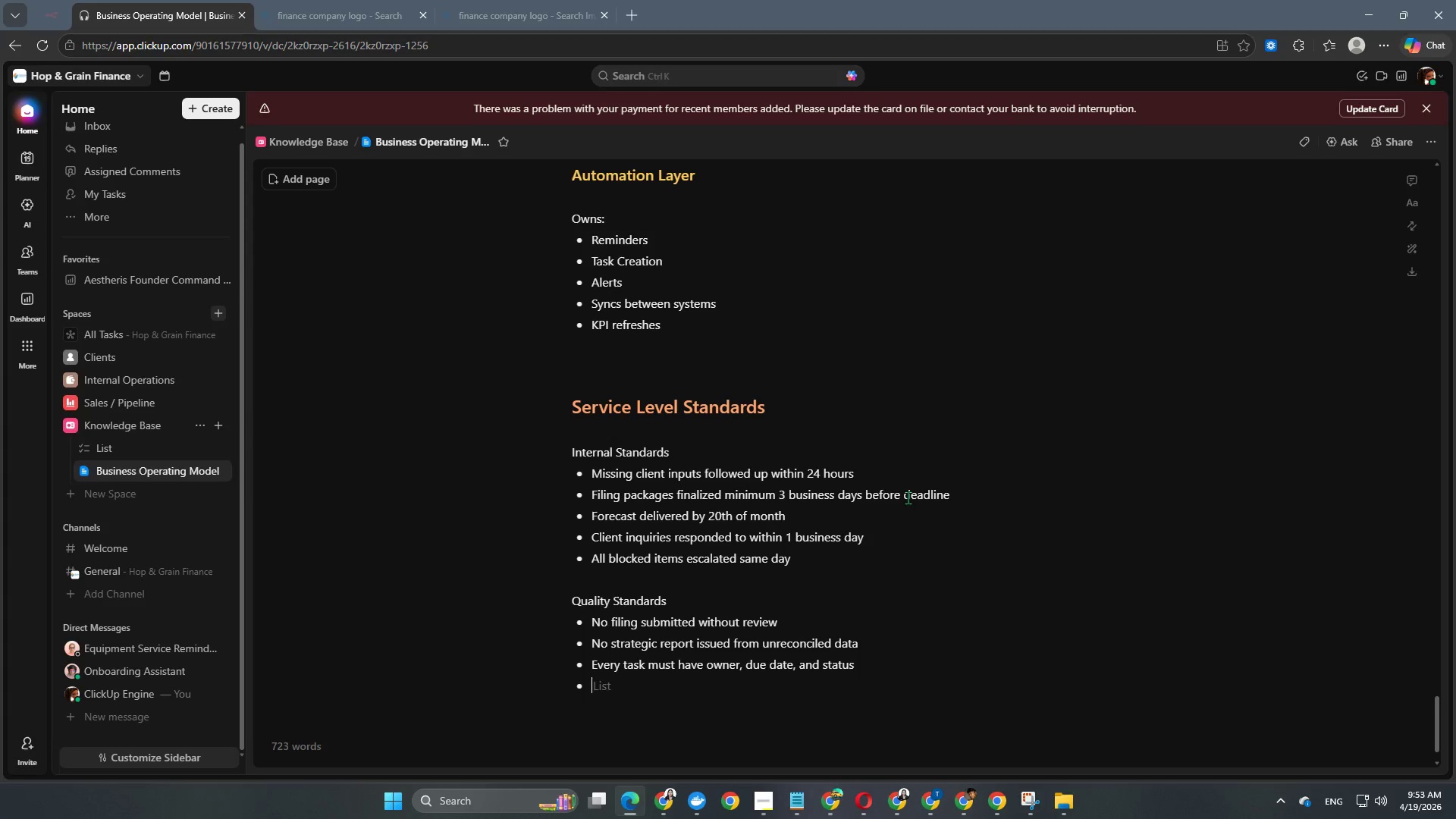 
key(Enter)
 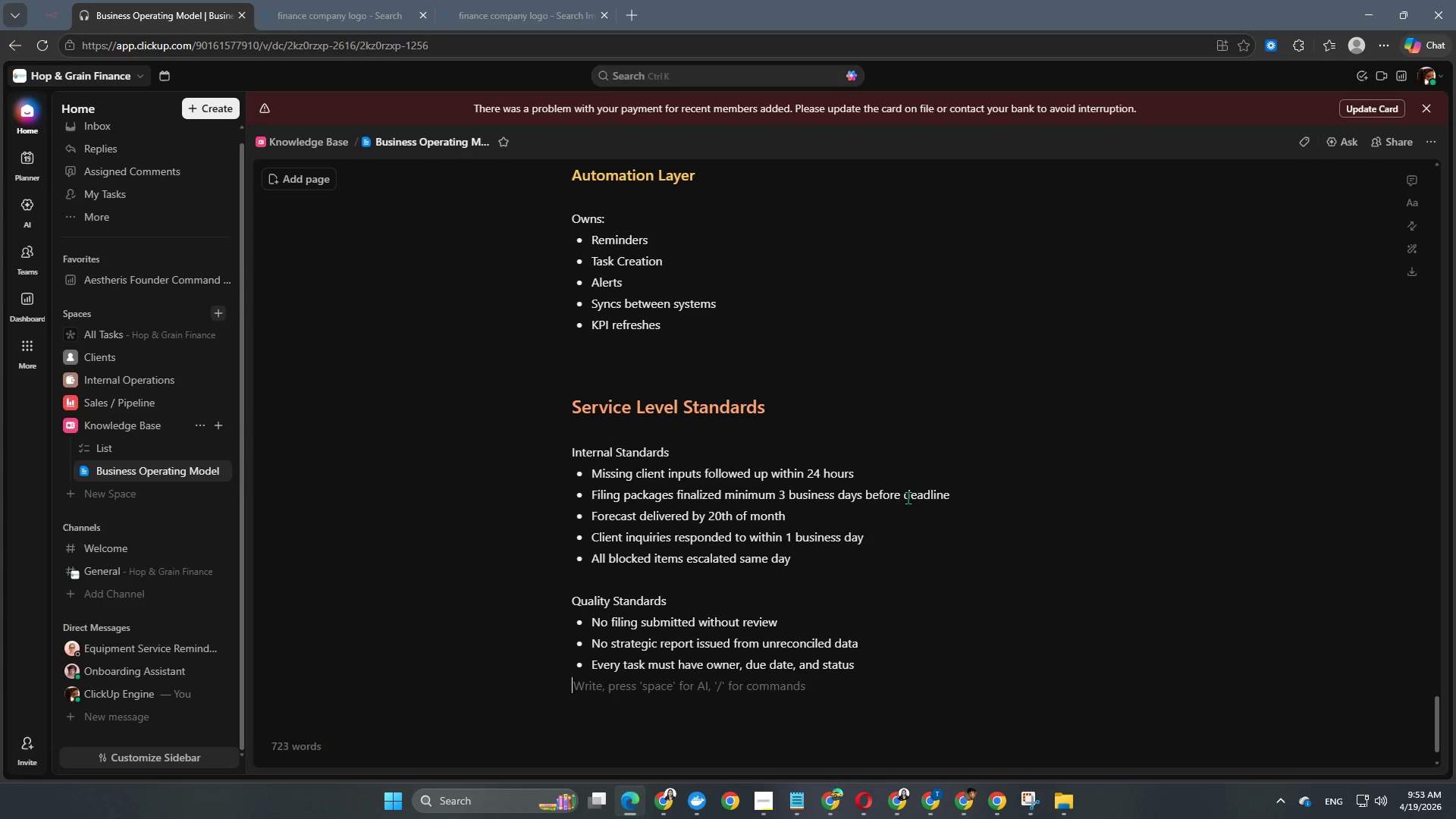 
key(Enter)
 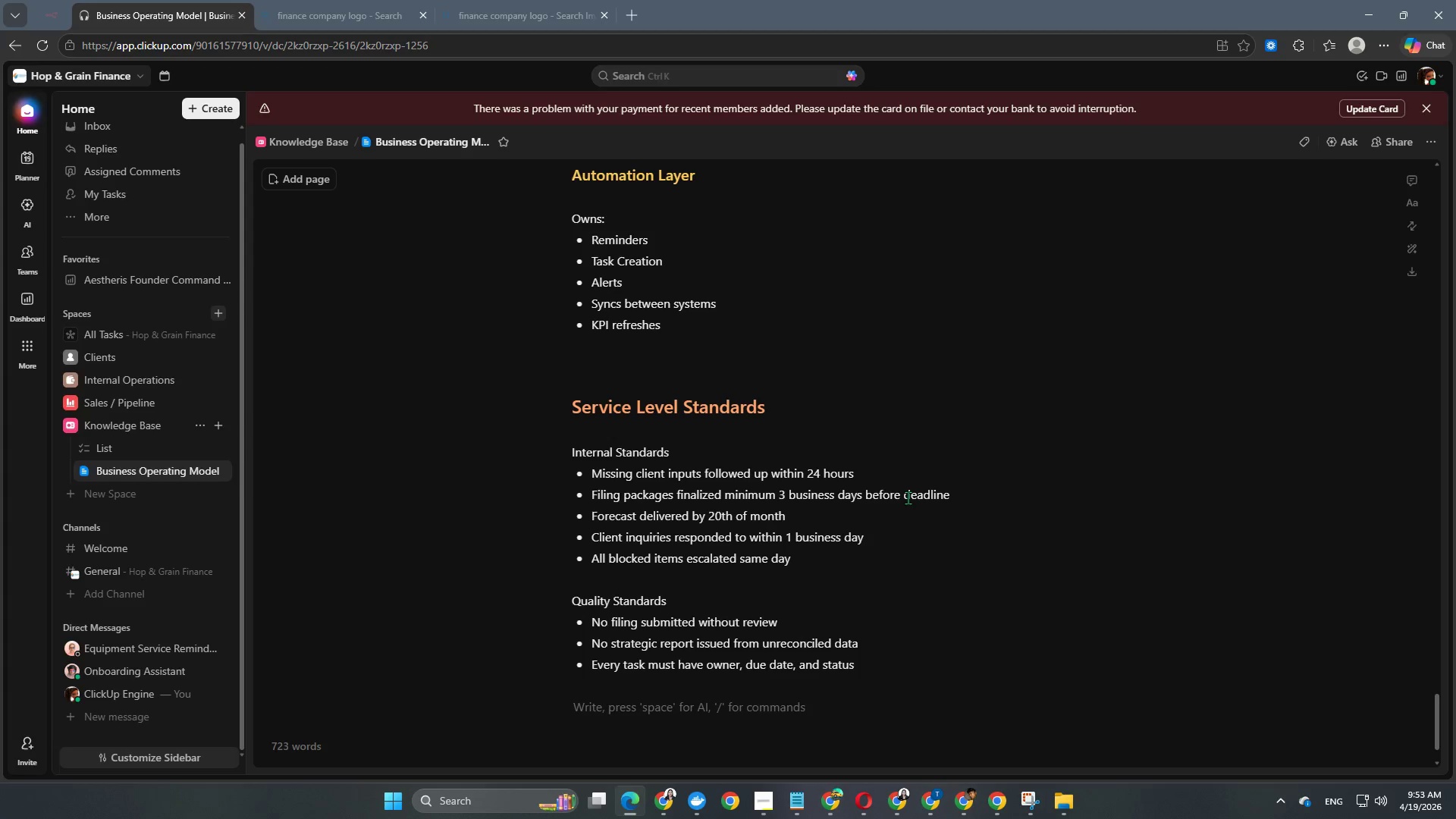 
key(Enter)
 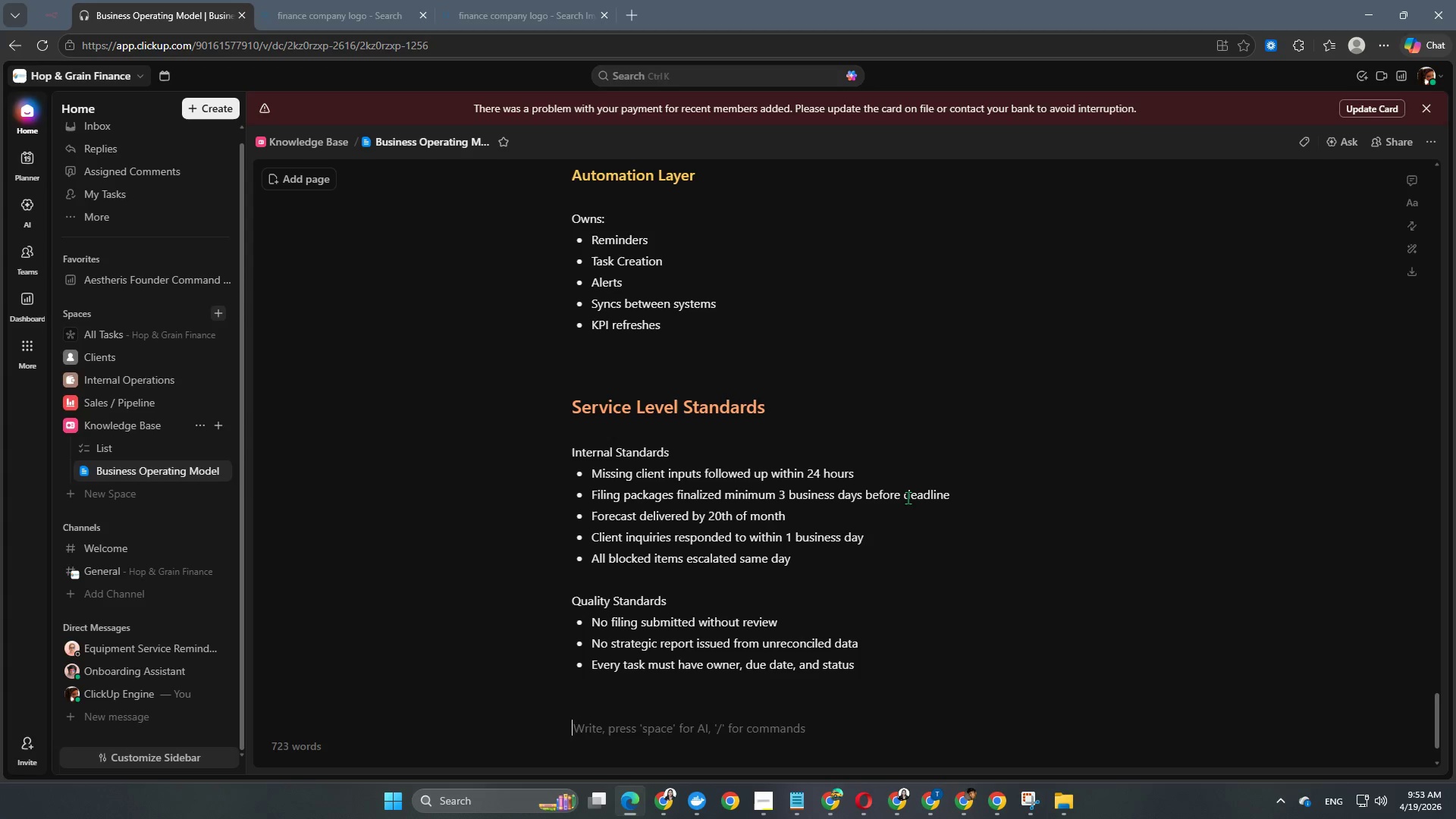 
key(Enter)
 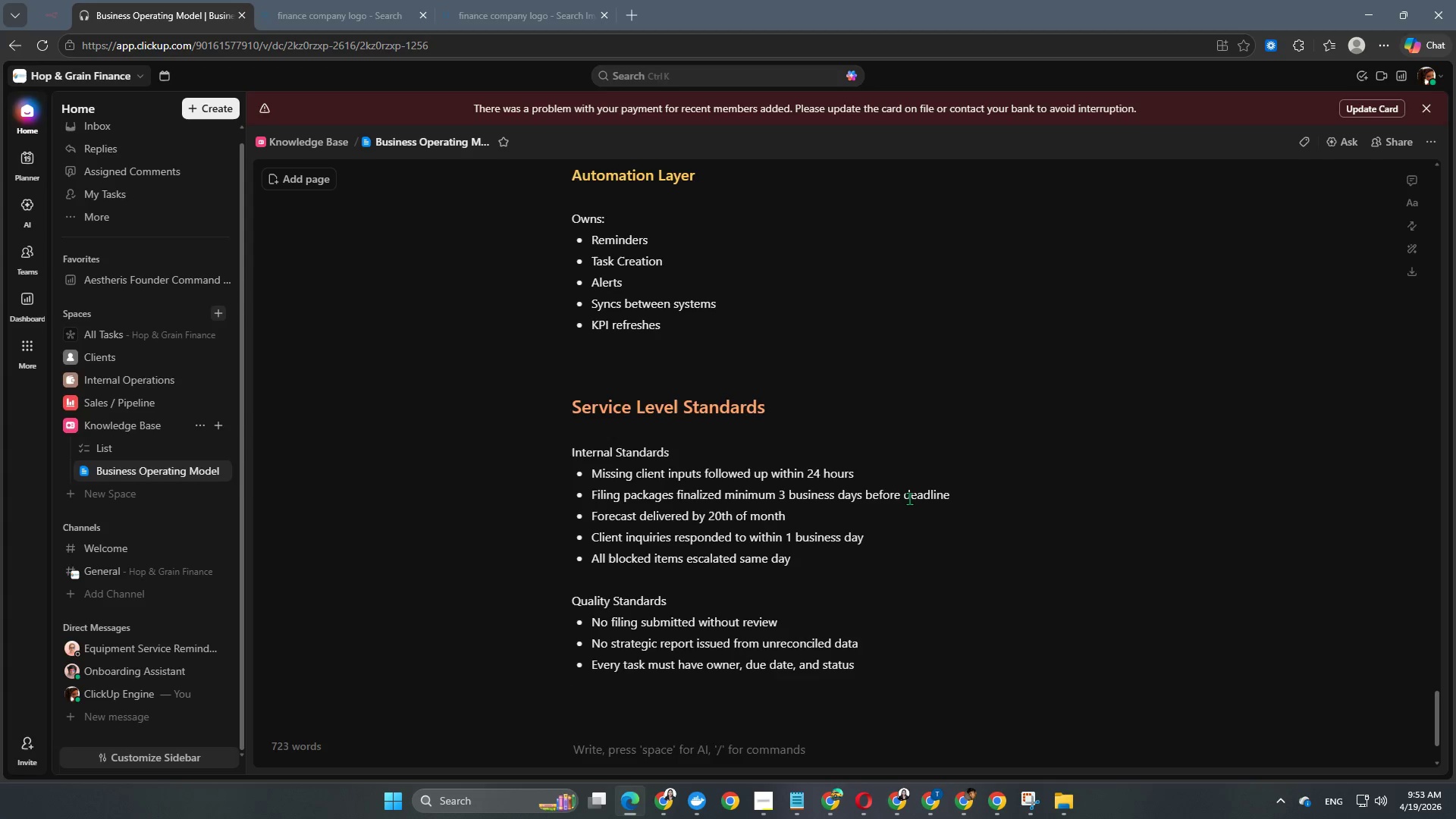 
scroll: coordinate [1023, 468], scroll_direction: down, amount: 6.0
 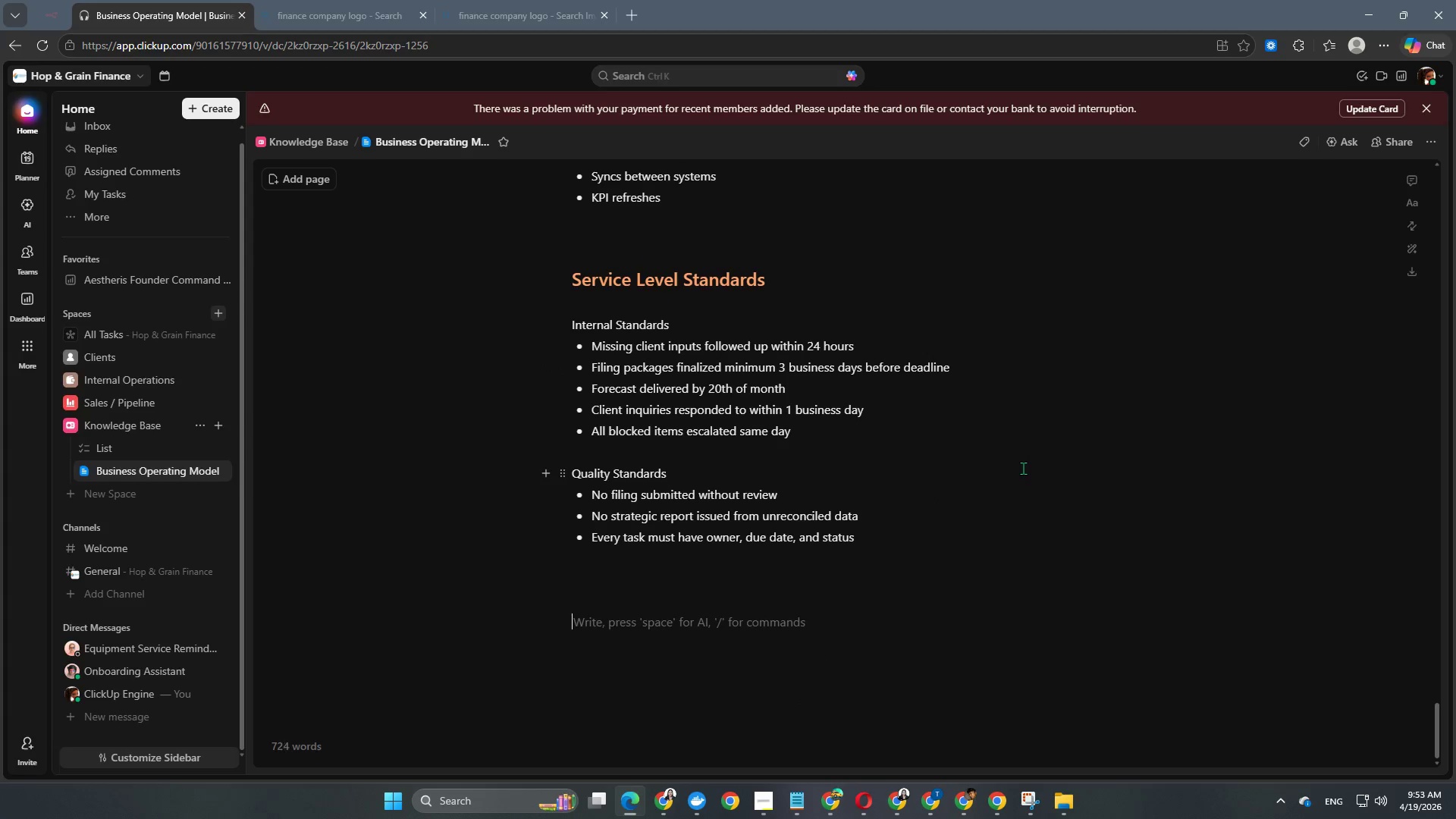 
type([ContextMenu]Risk)
 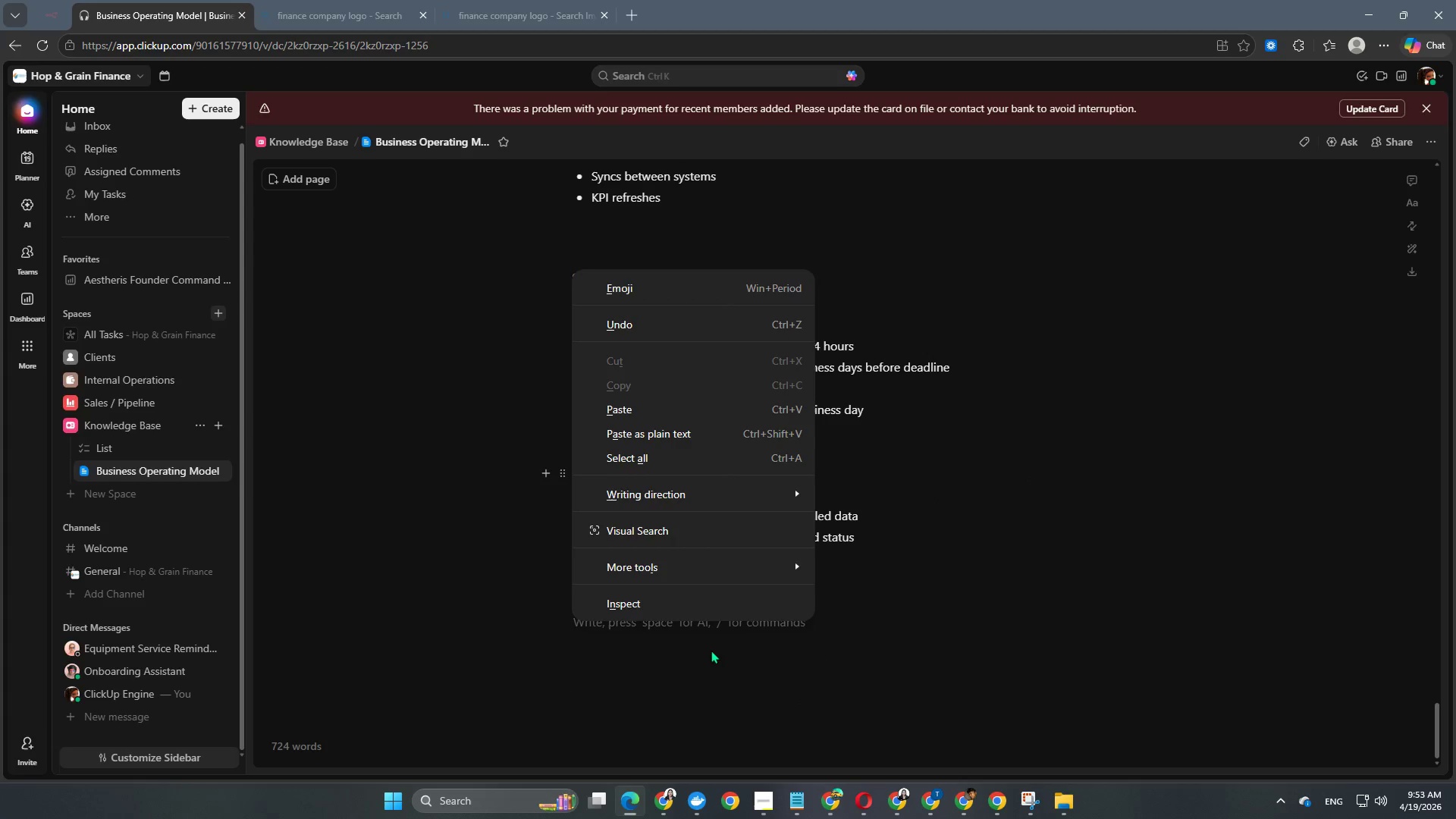 
left_click([689, 651])
 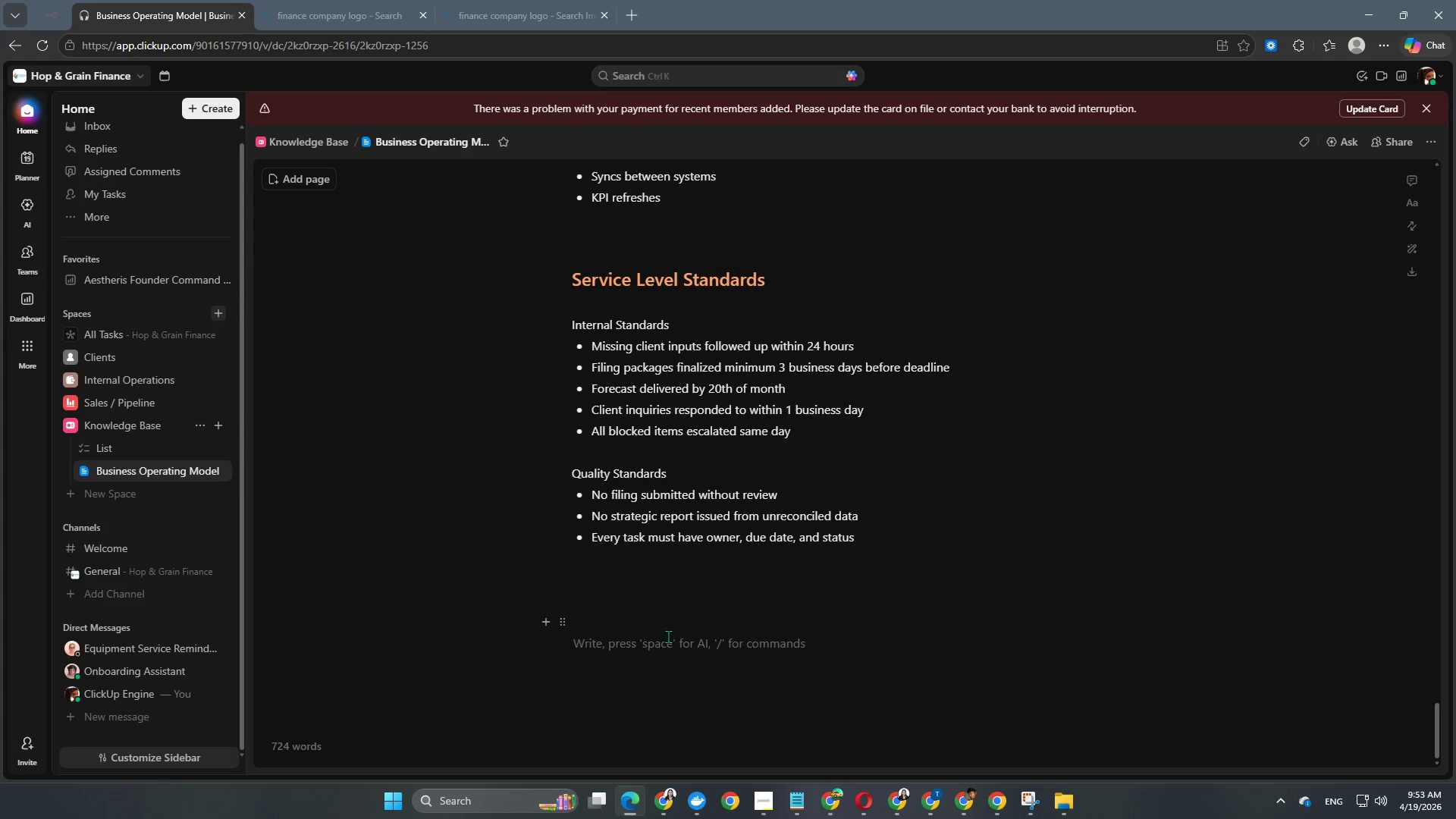 
left_click([651, 679])
 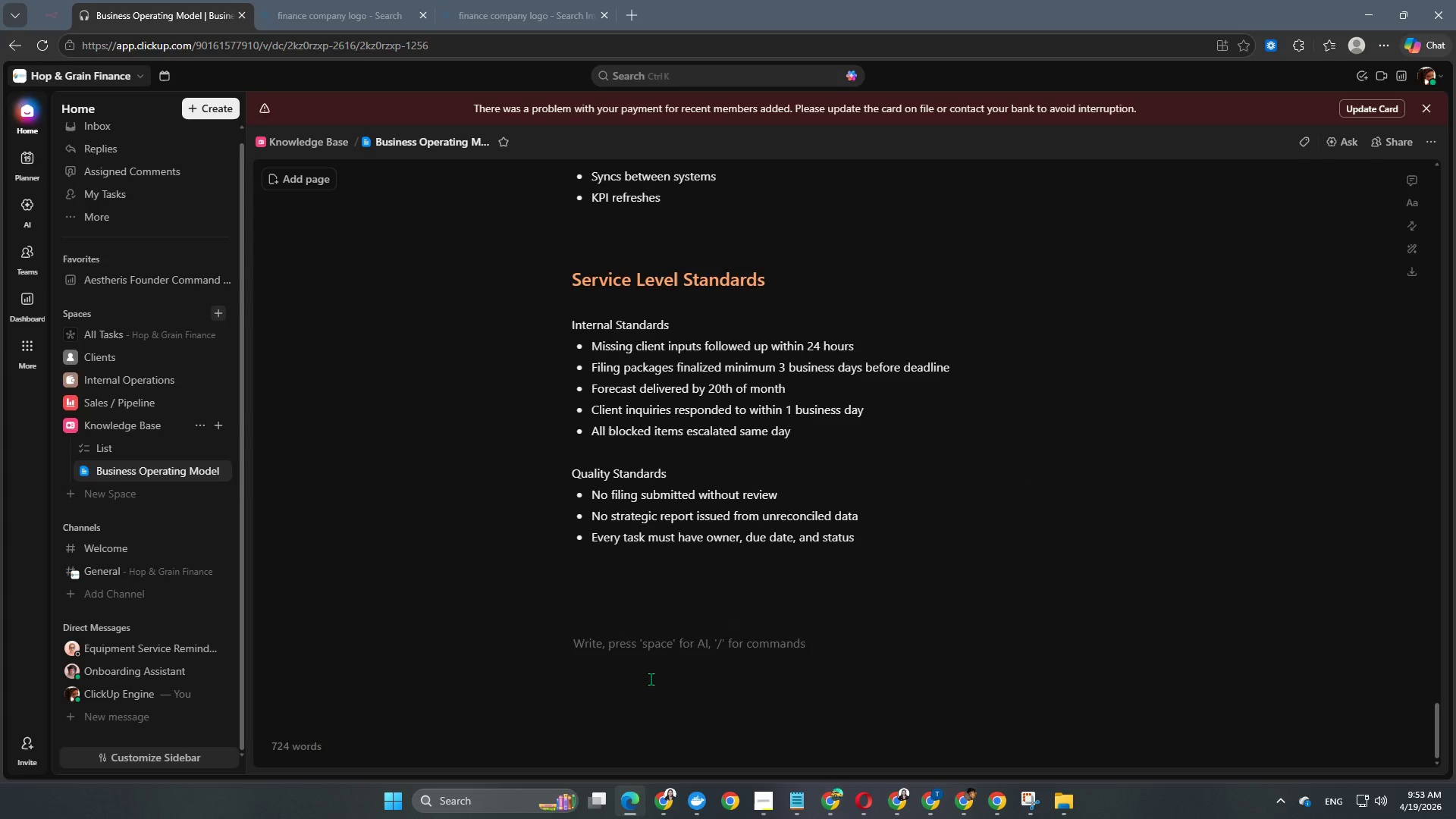 
key(Backspace)
type(Risk Management Model)
 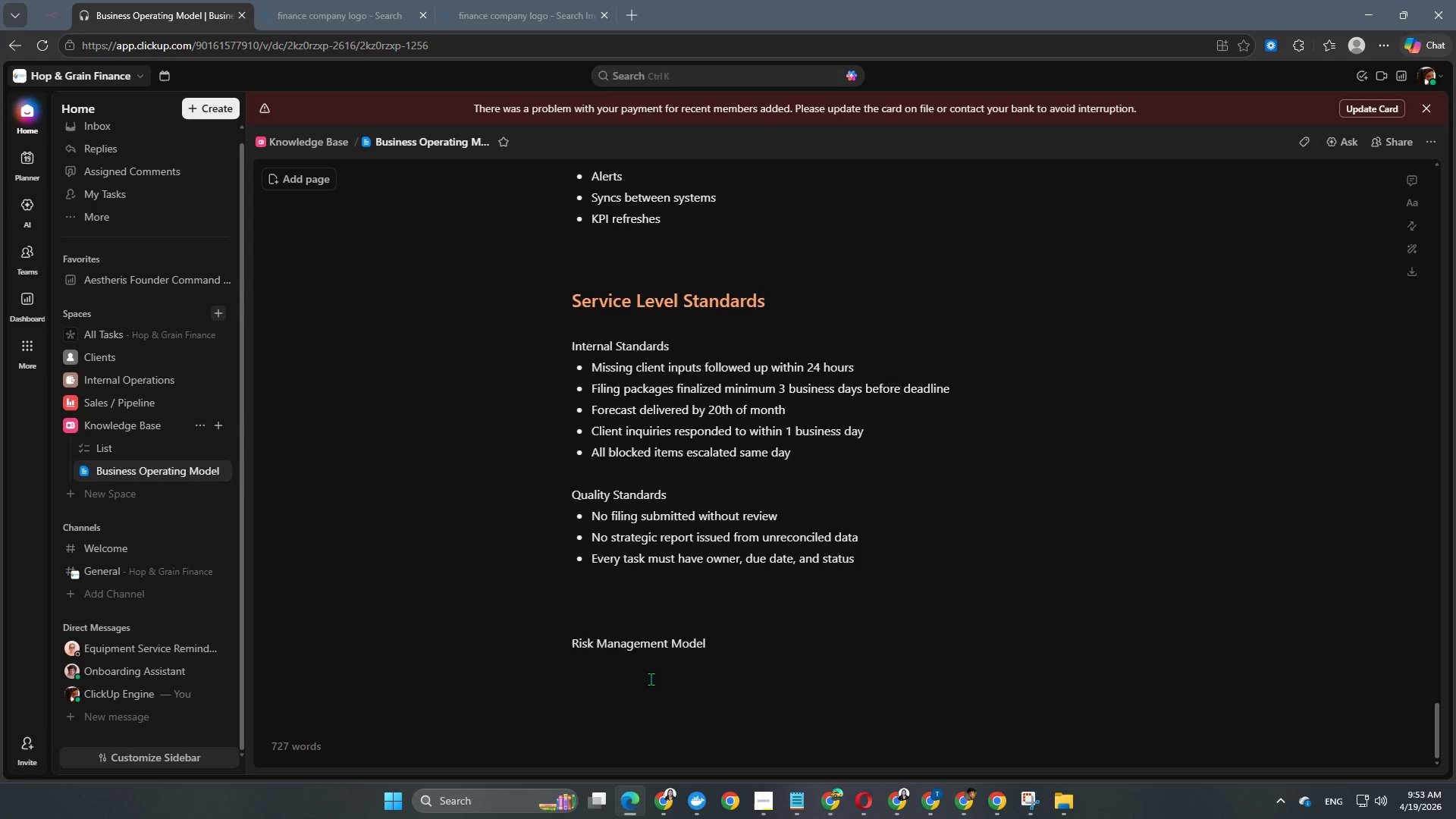 
key(Enter)
 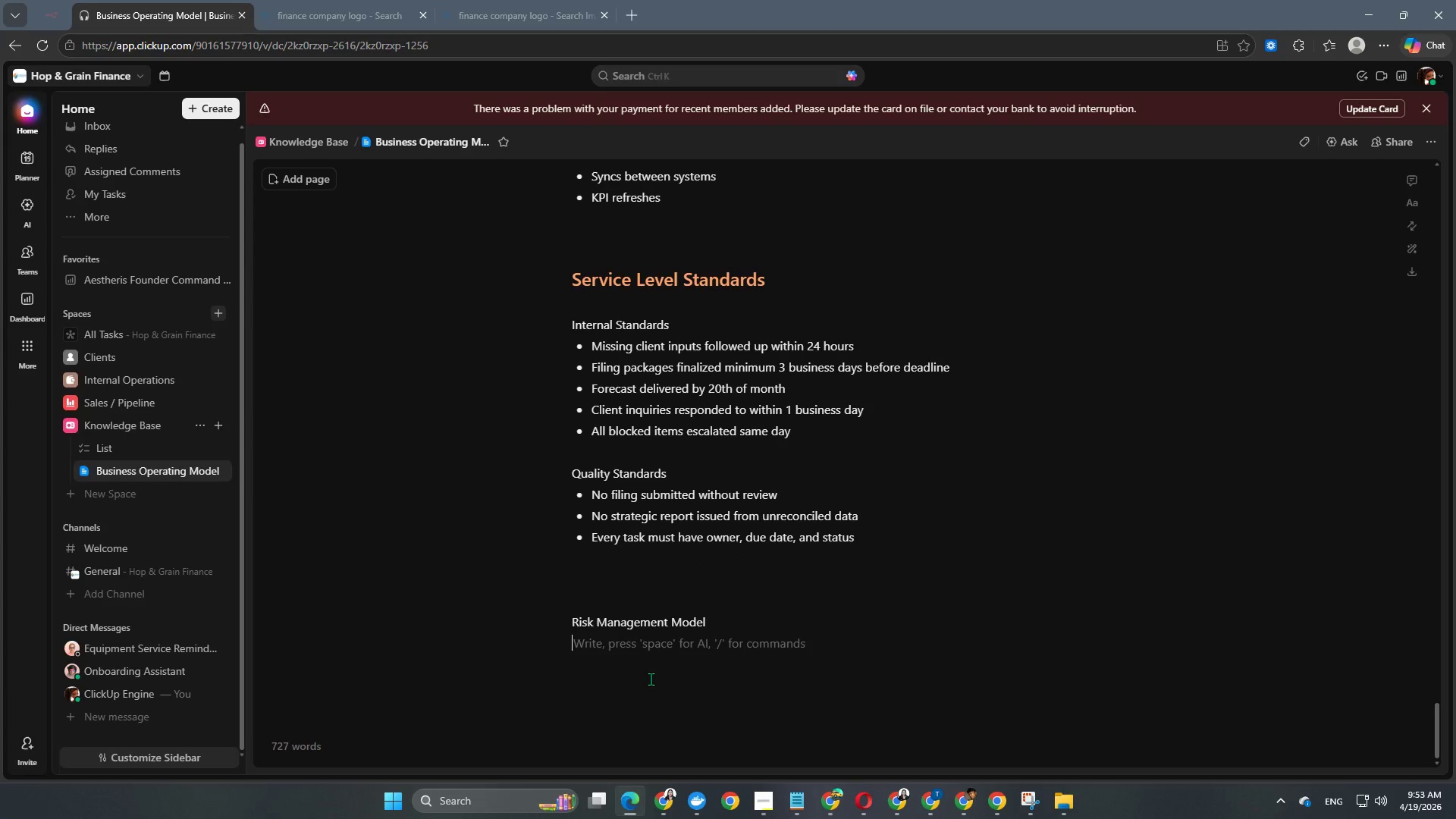 
key(Enter)
 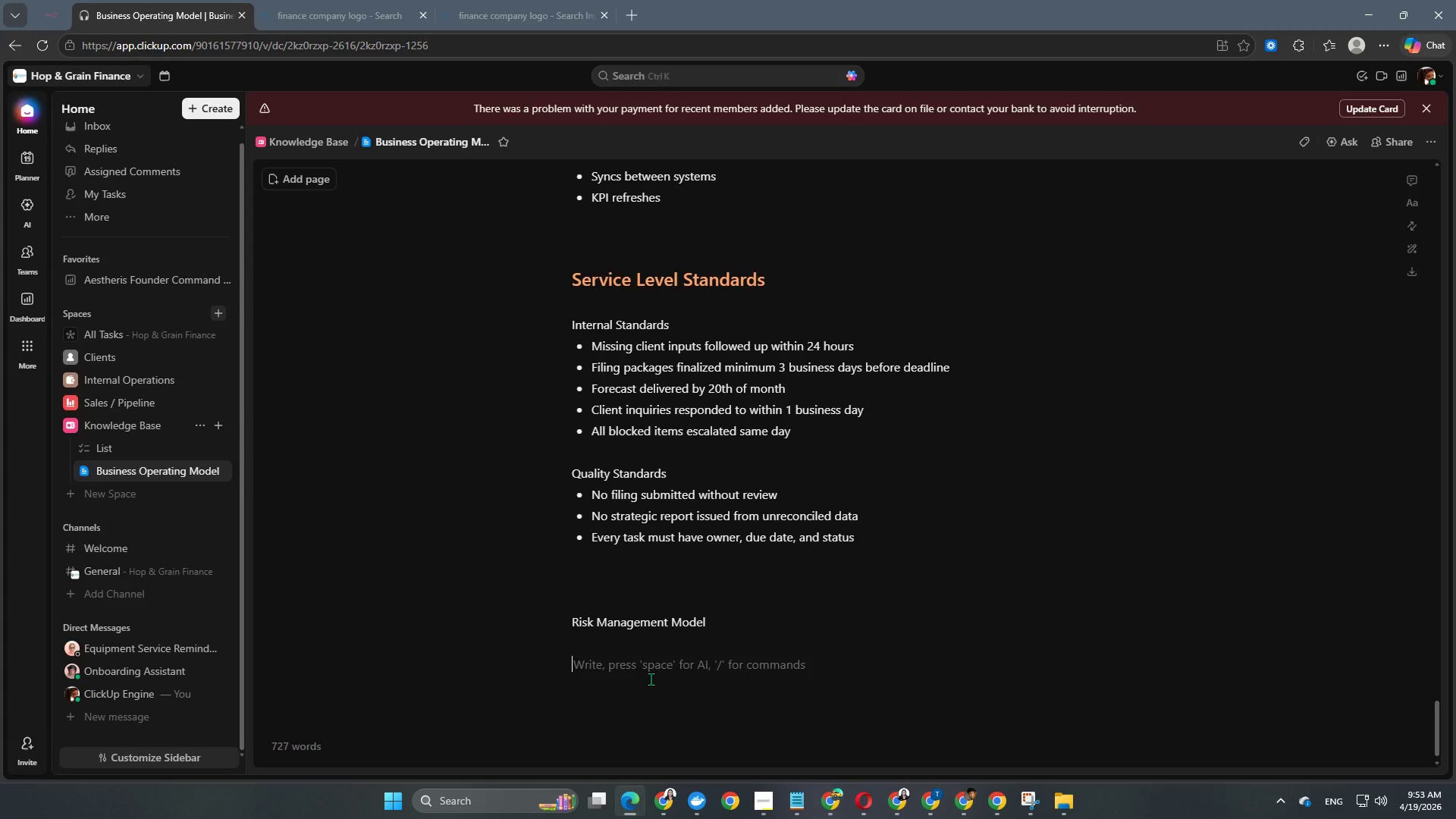 
type(Key Operations)
key(Backspace)
type(al Risks)
 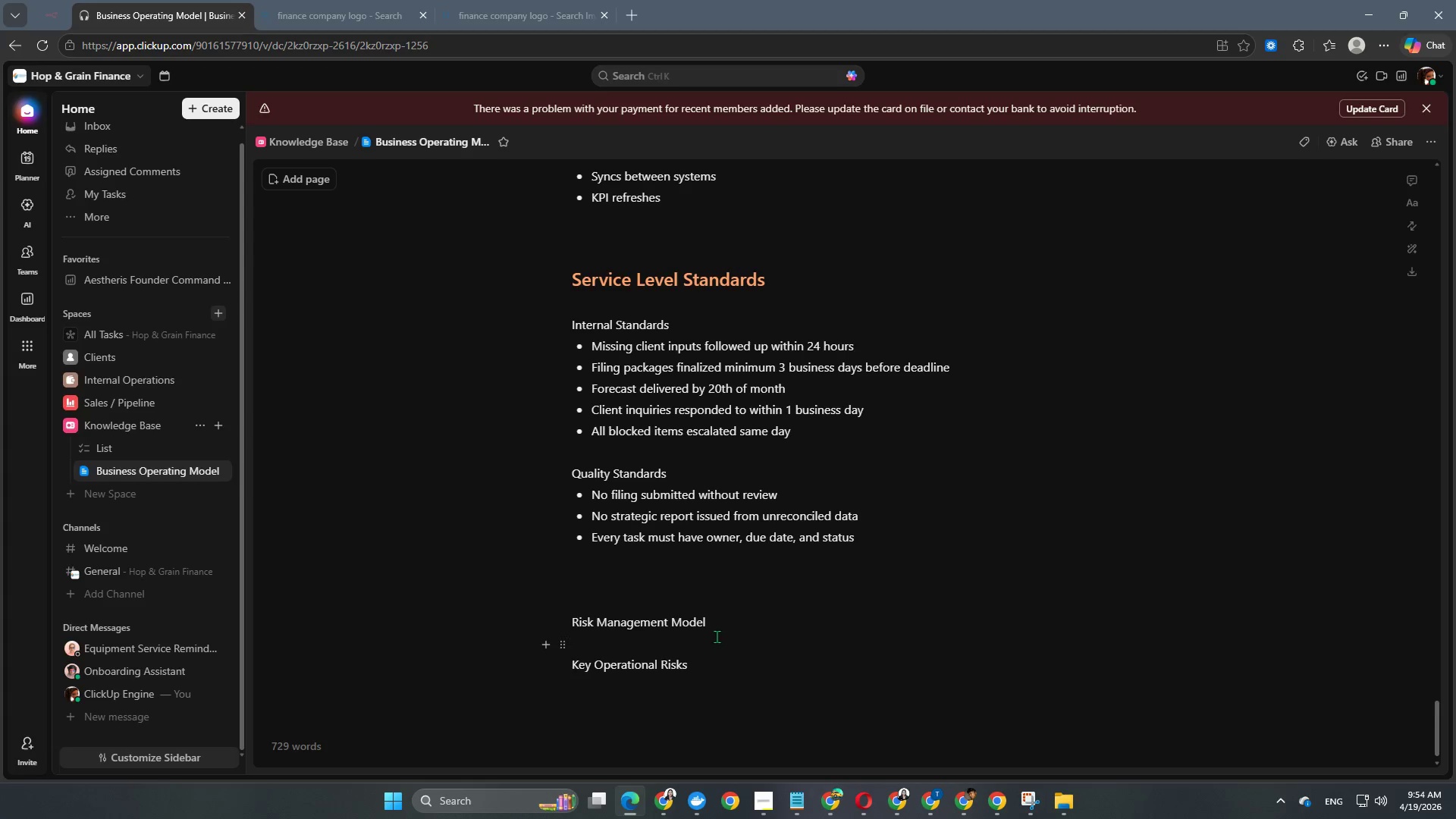 
left_click_drag(start_coordinate=[721, 631], to_coordinate=[561, 620])
 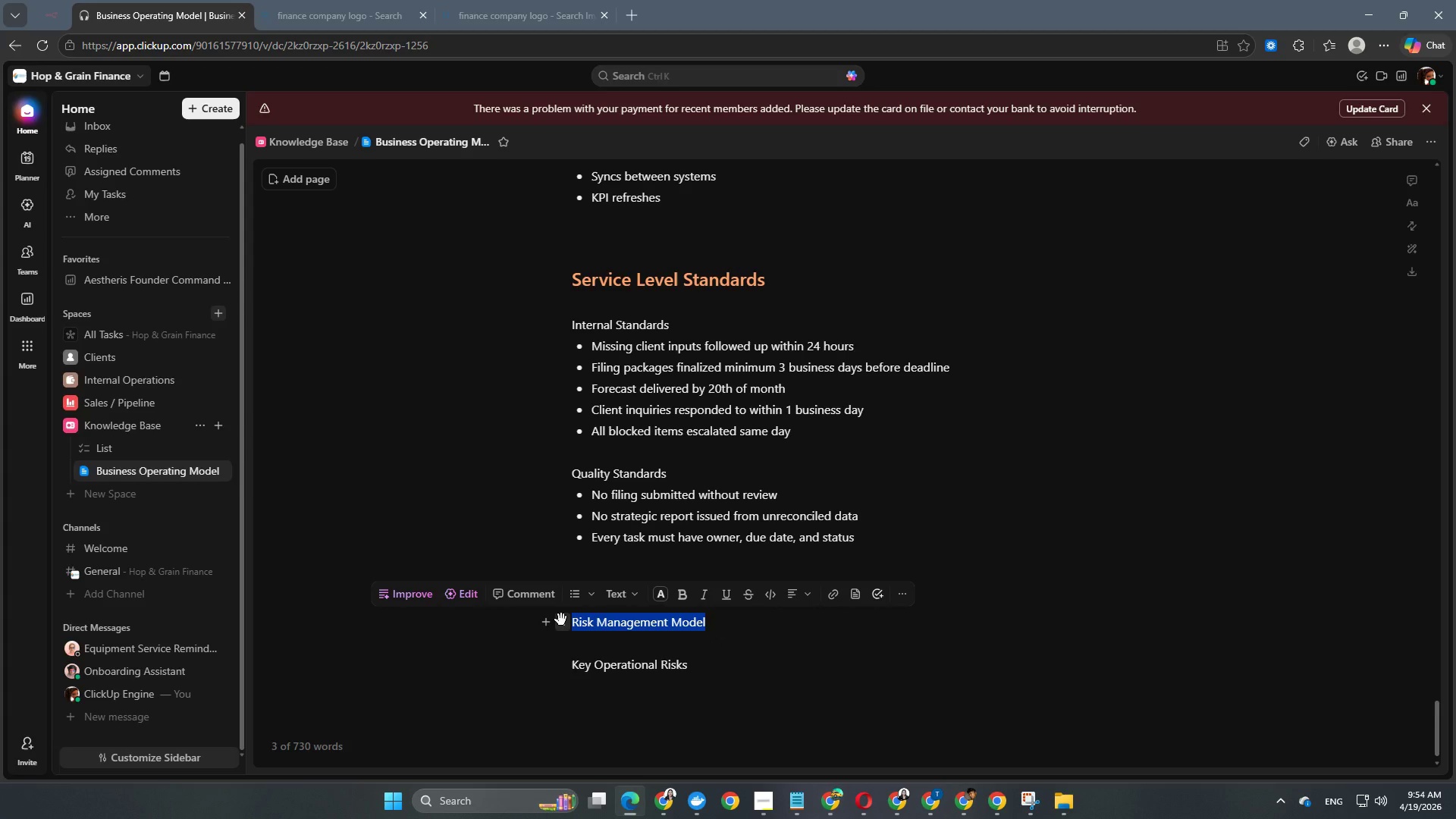 
key(Alt+Control+Numpad2)
 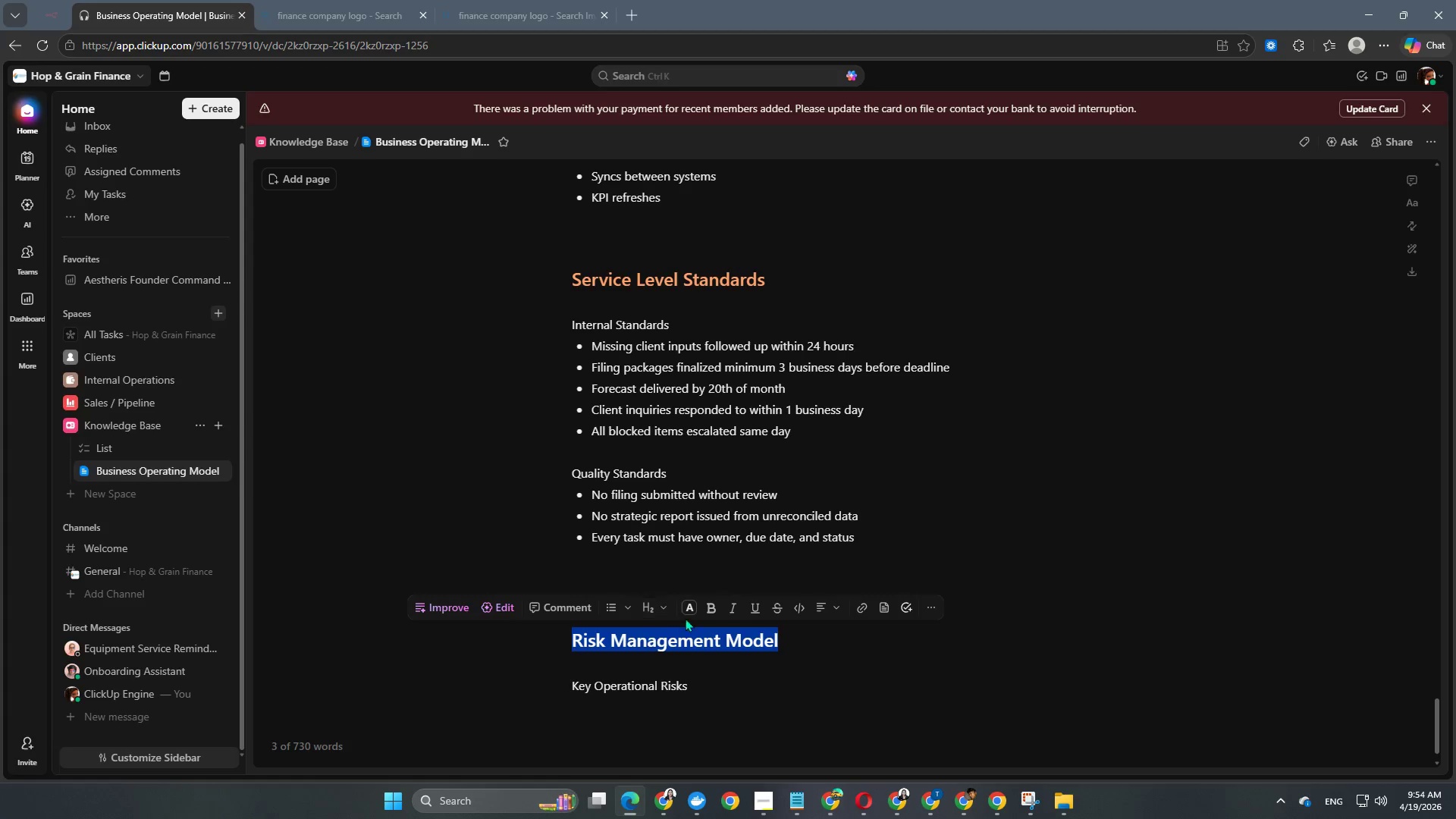 
left_click([692, 605])
 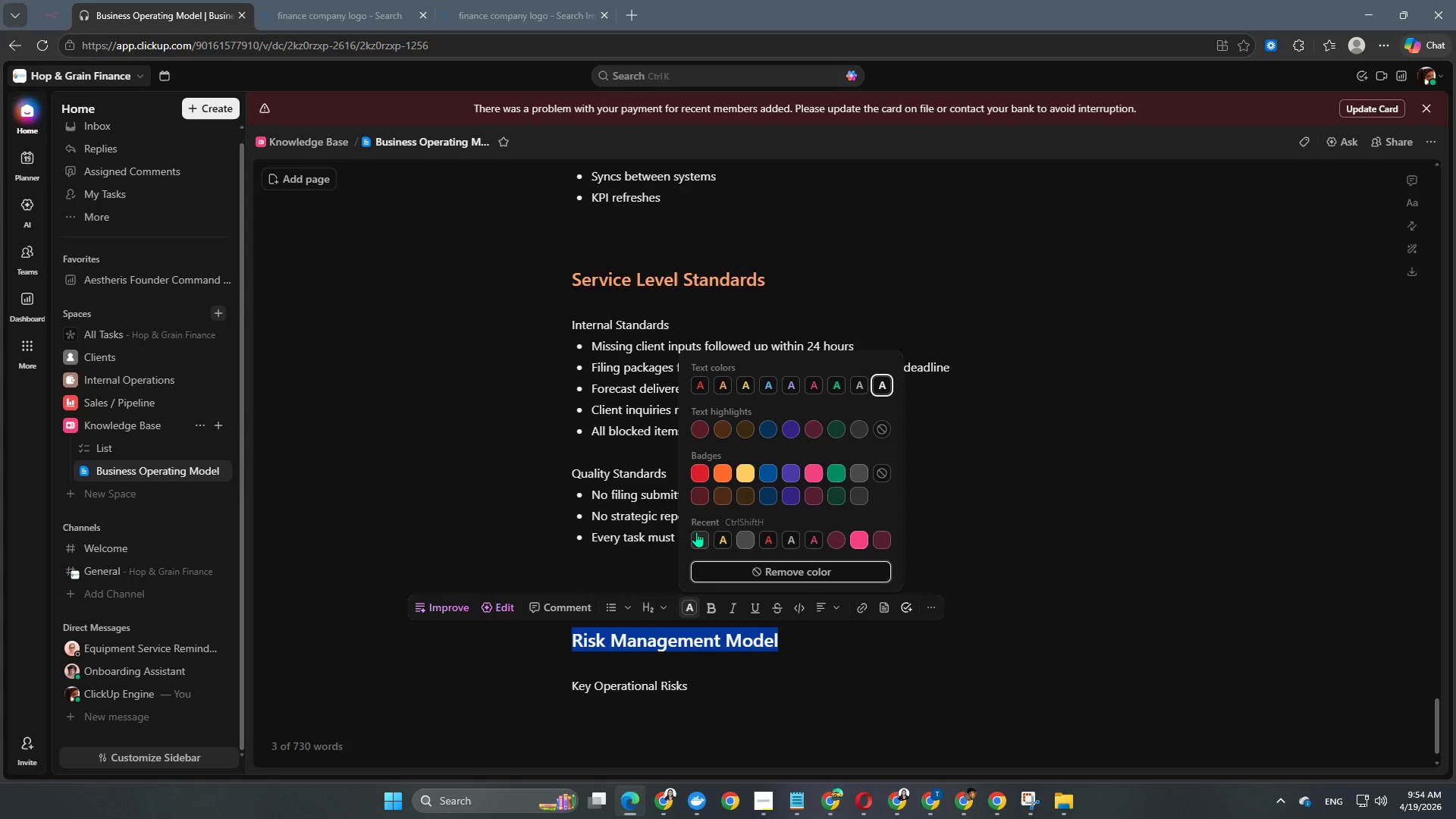 
left_click([698, 536])
 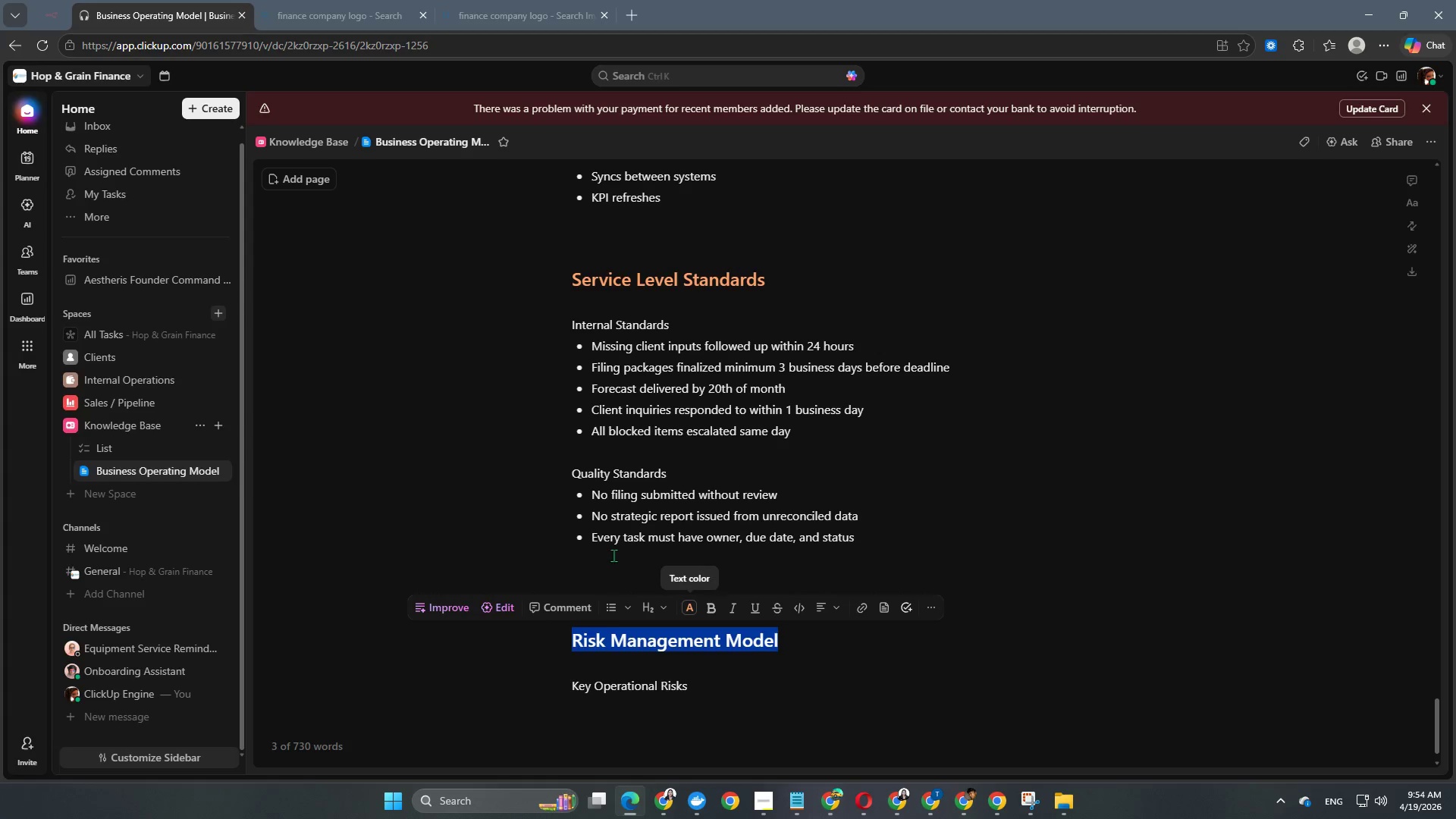 
left_click([613, 555])
 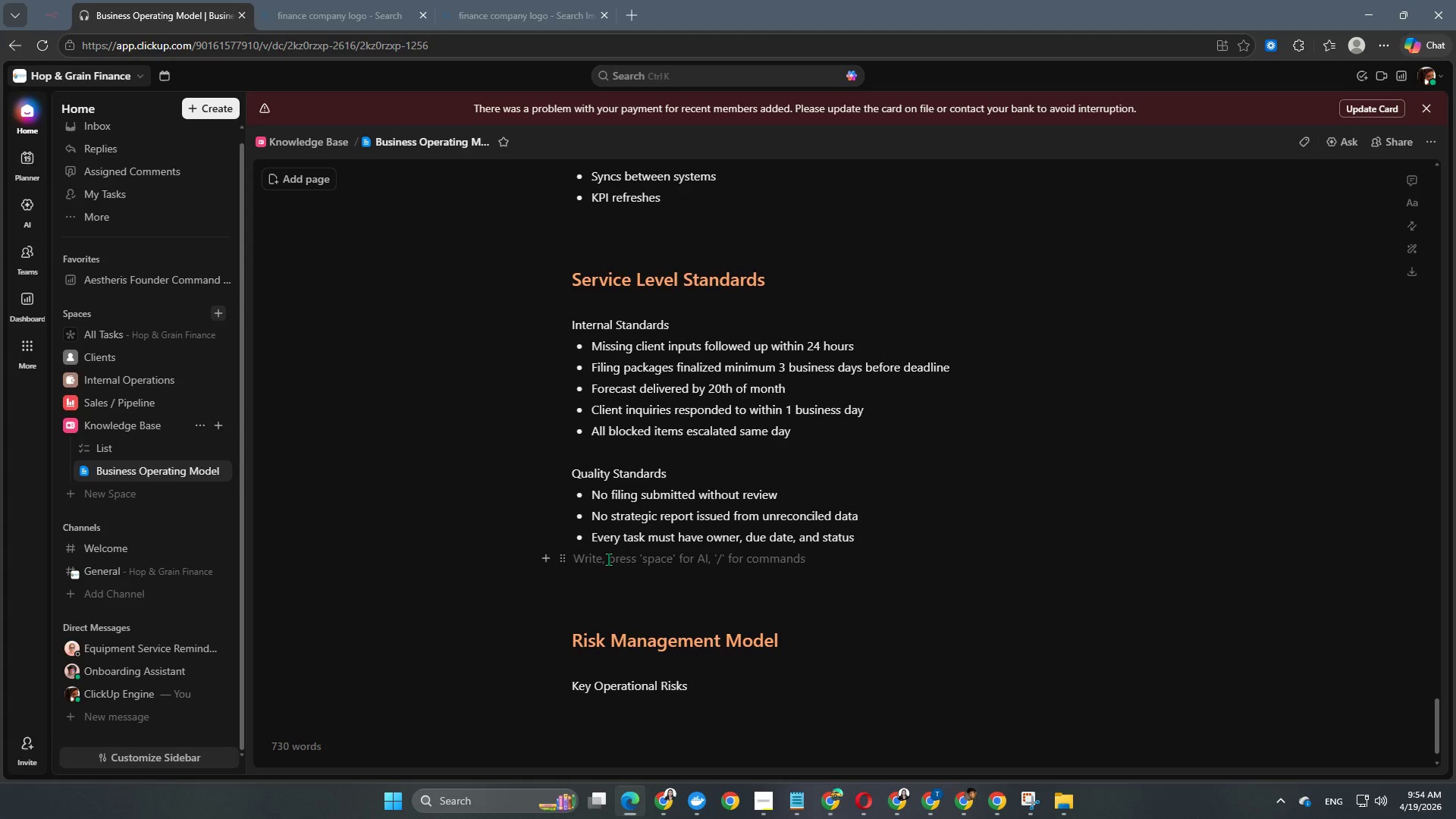 
key(Backspace)
 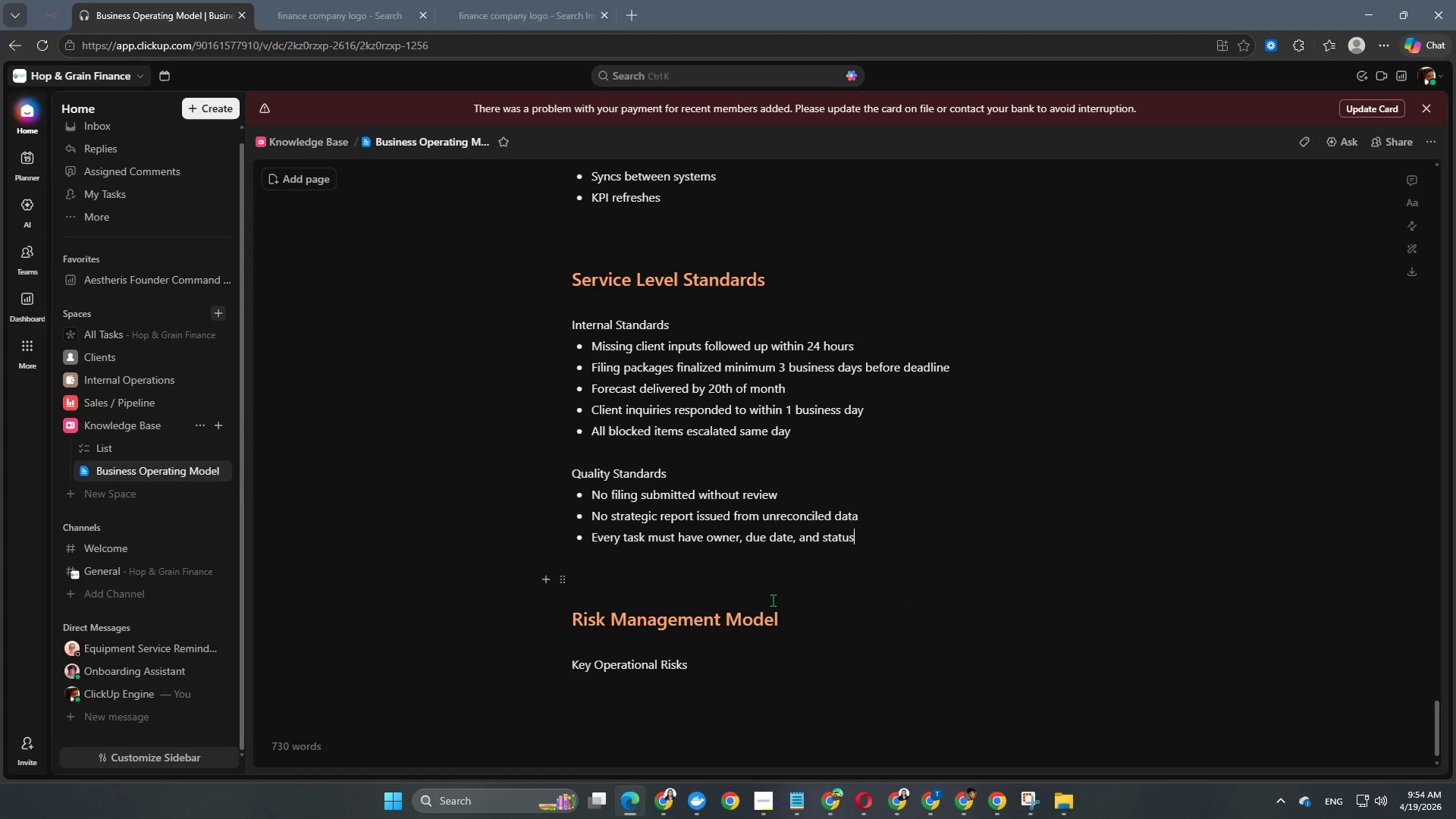 
scroll: coordinate [776, 598], scroll_direction: down, amount: 3.0
 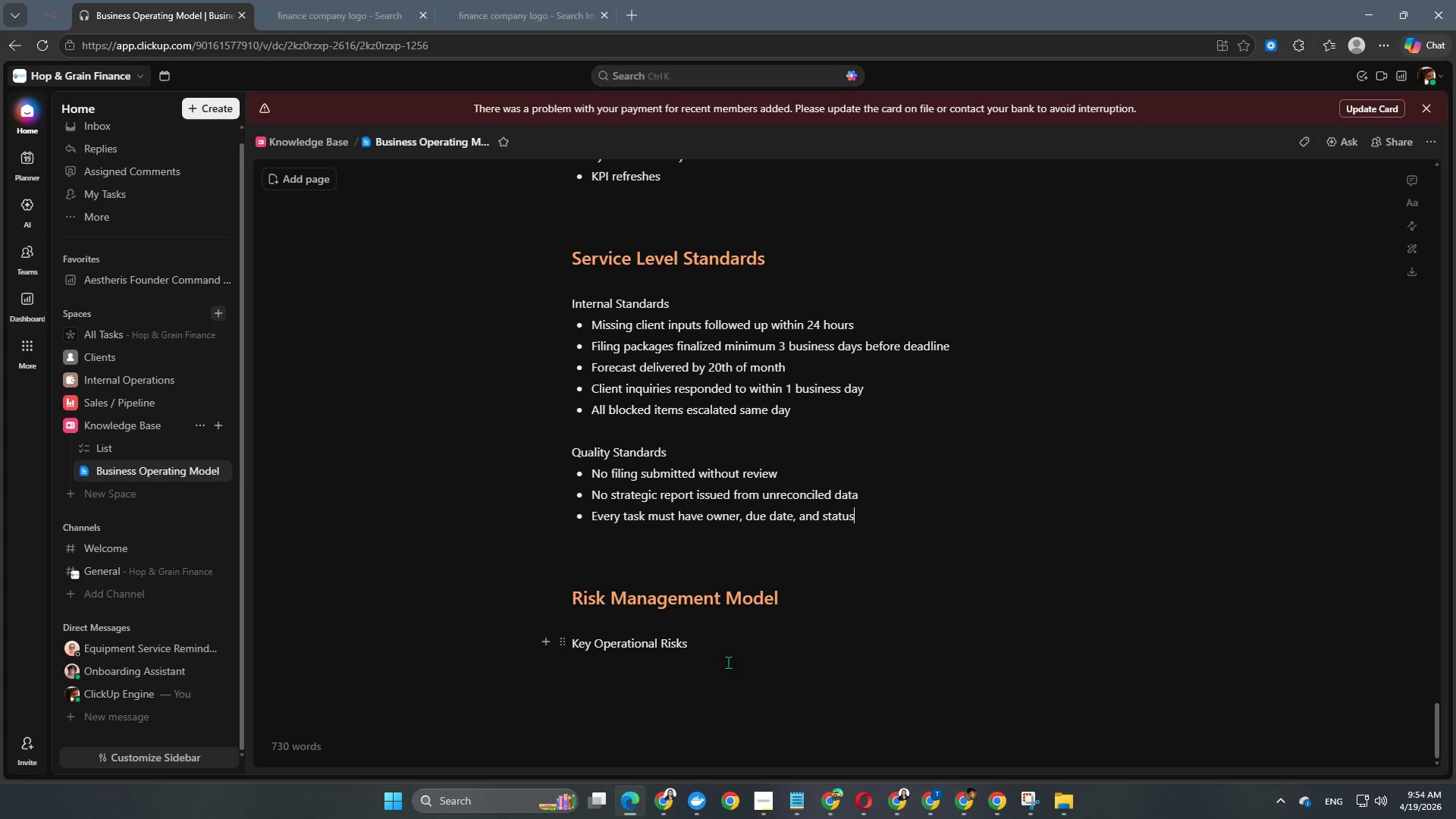 
left_click([726, 663])
 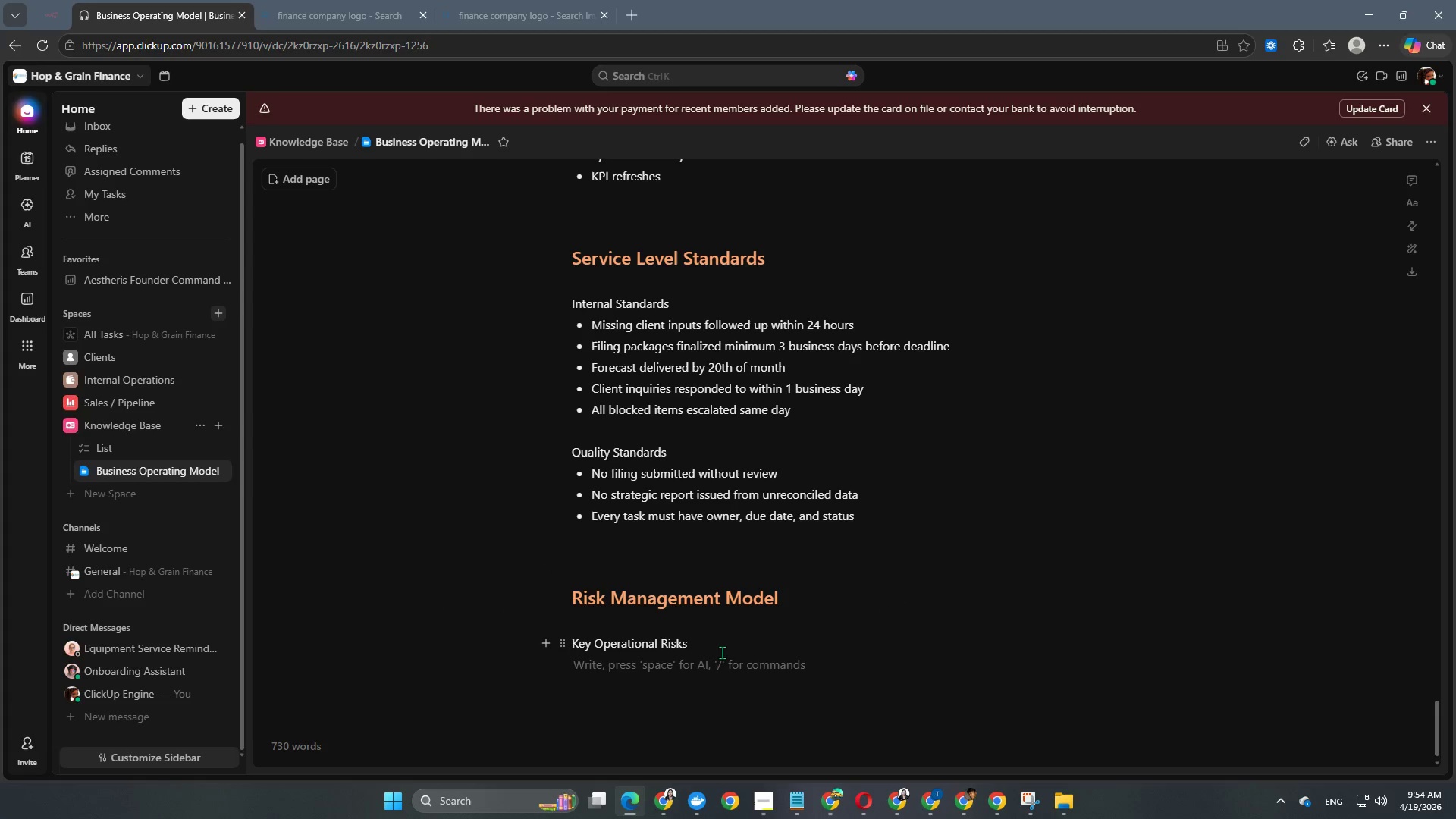 
key(Minus)
 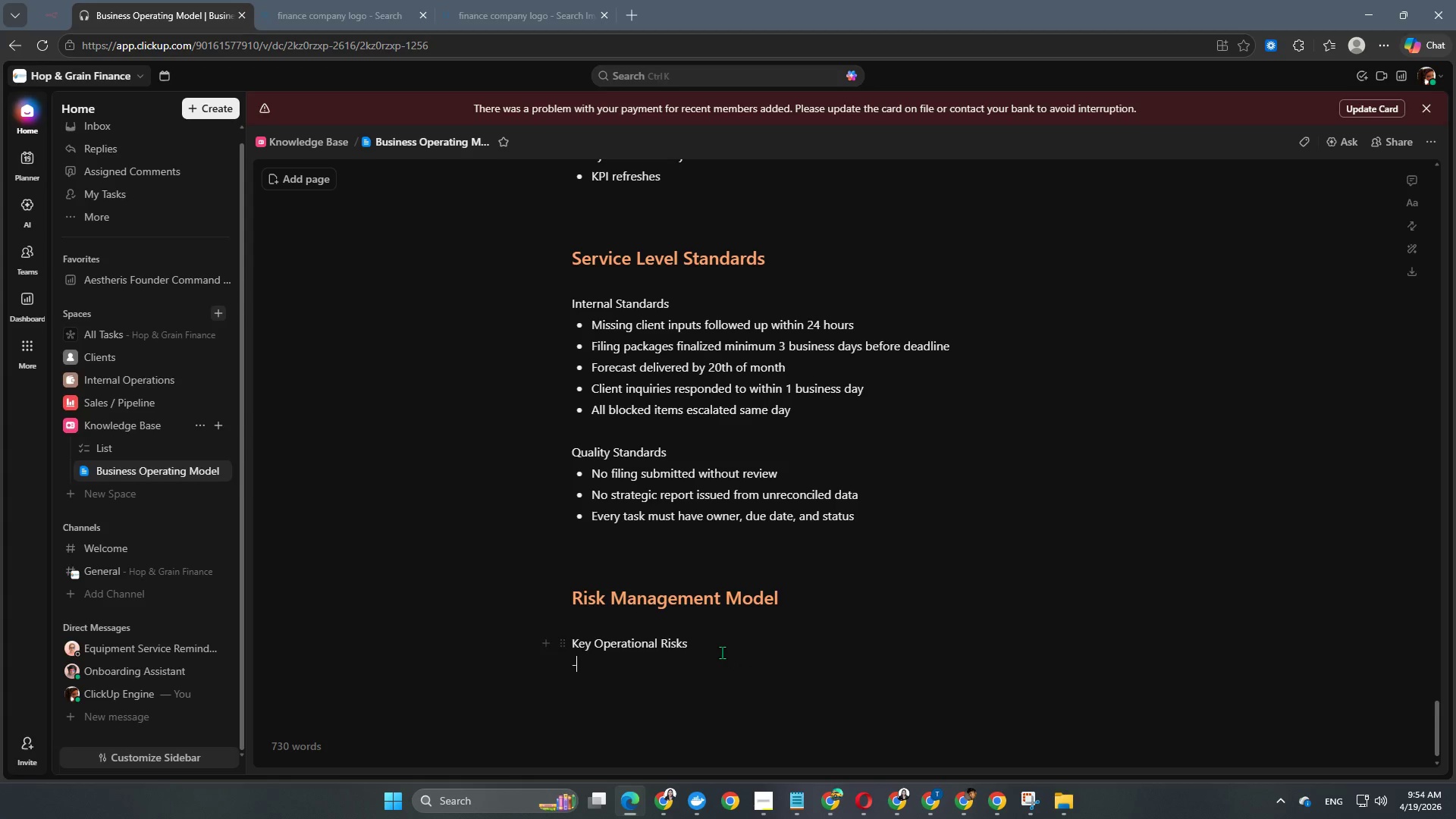 
key(Space)
 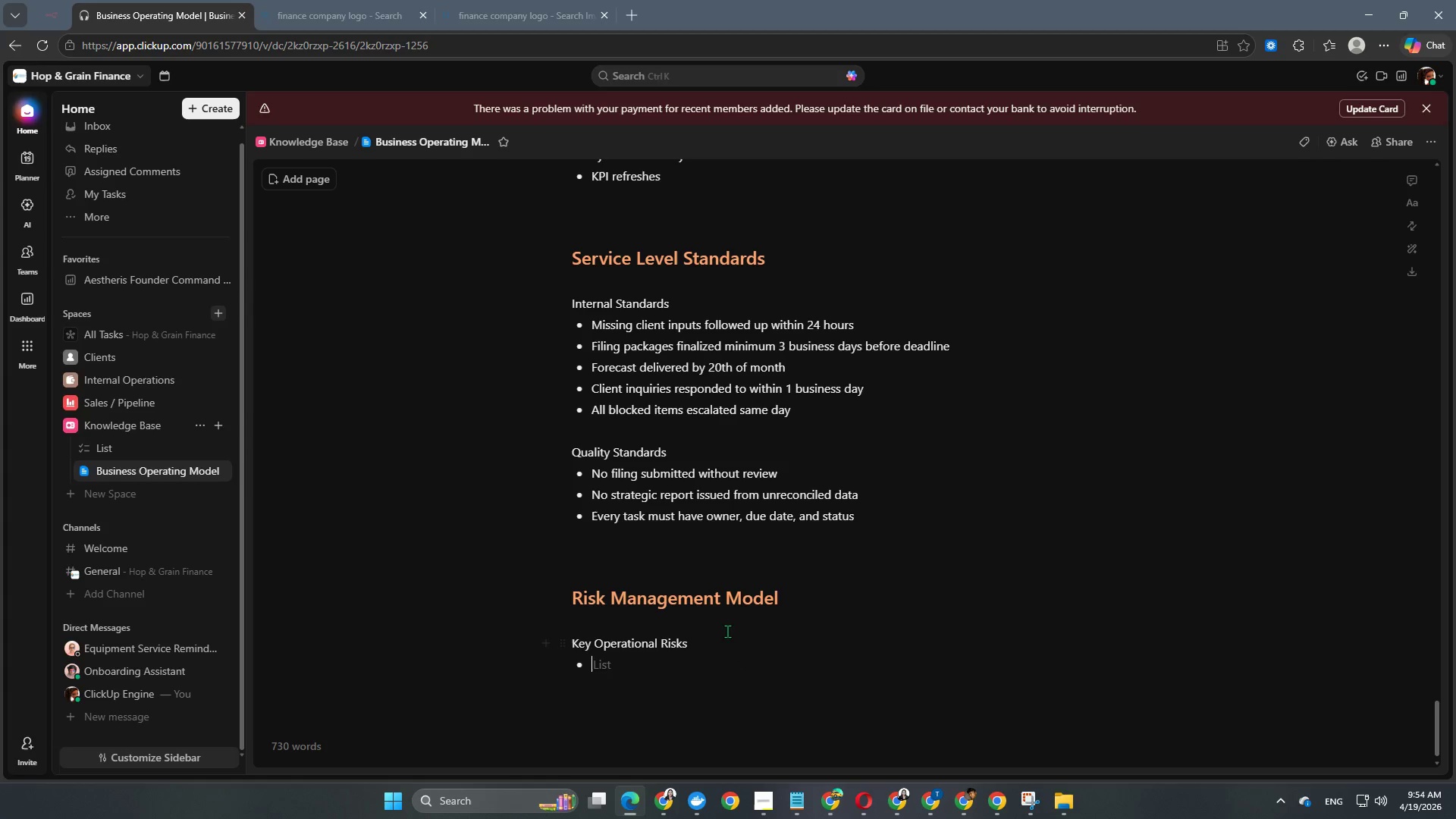 
scroll: coordinate [733, 612], scroll_direction: down, amount: 9.0
 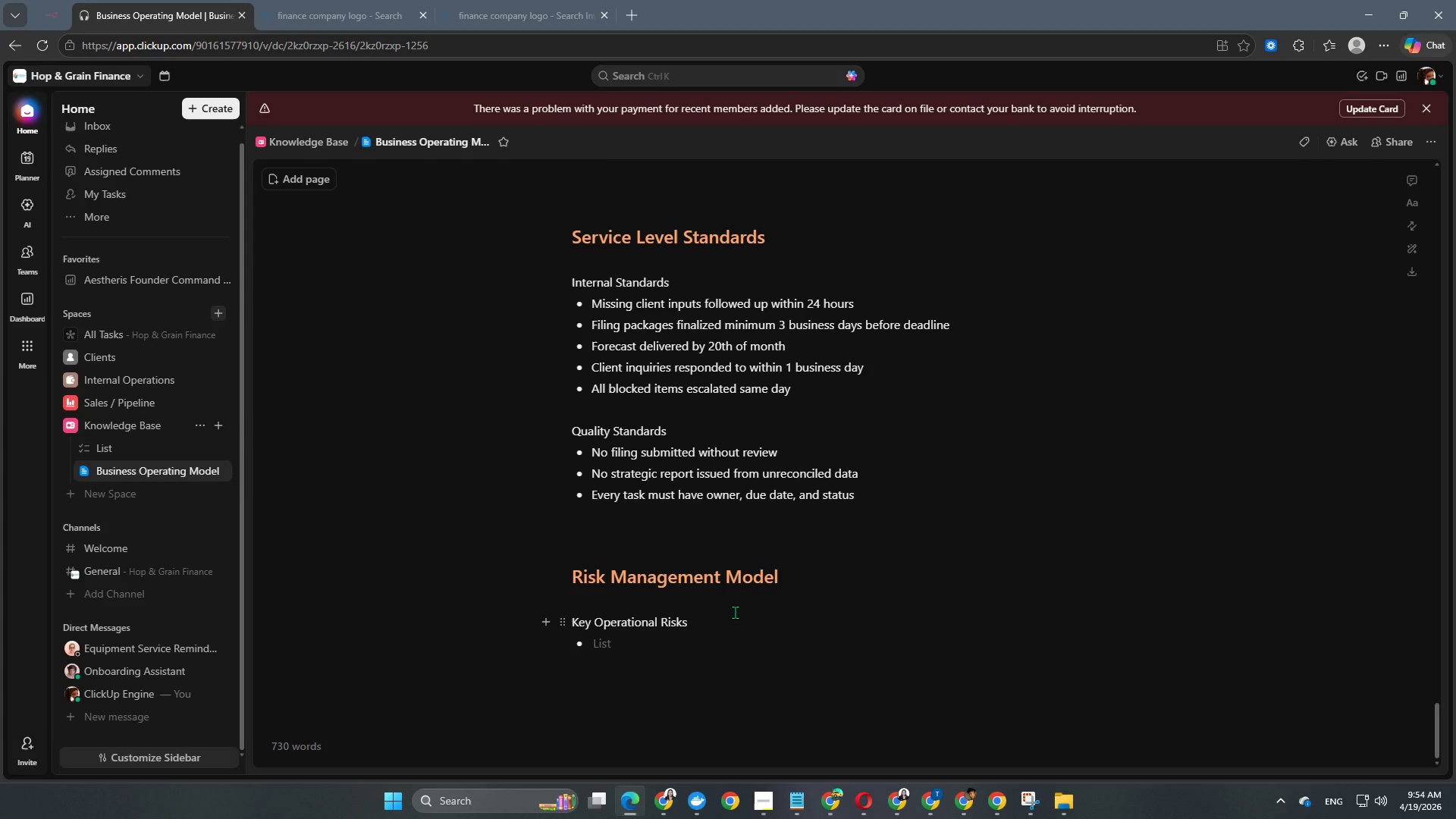 
type(Late client submissions)
 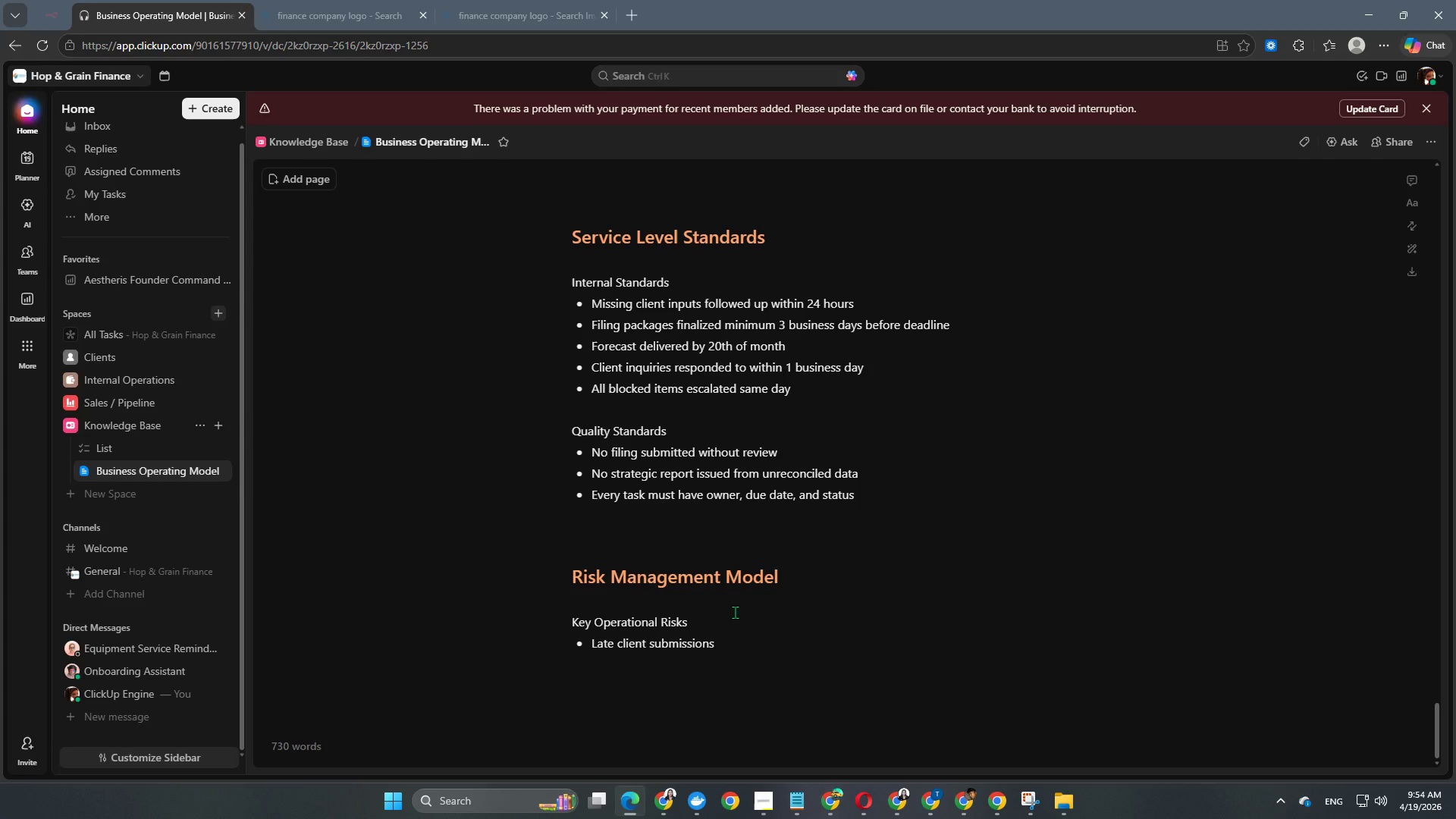 
key(Enter)
 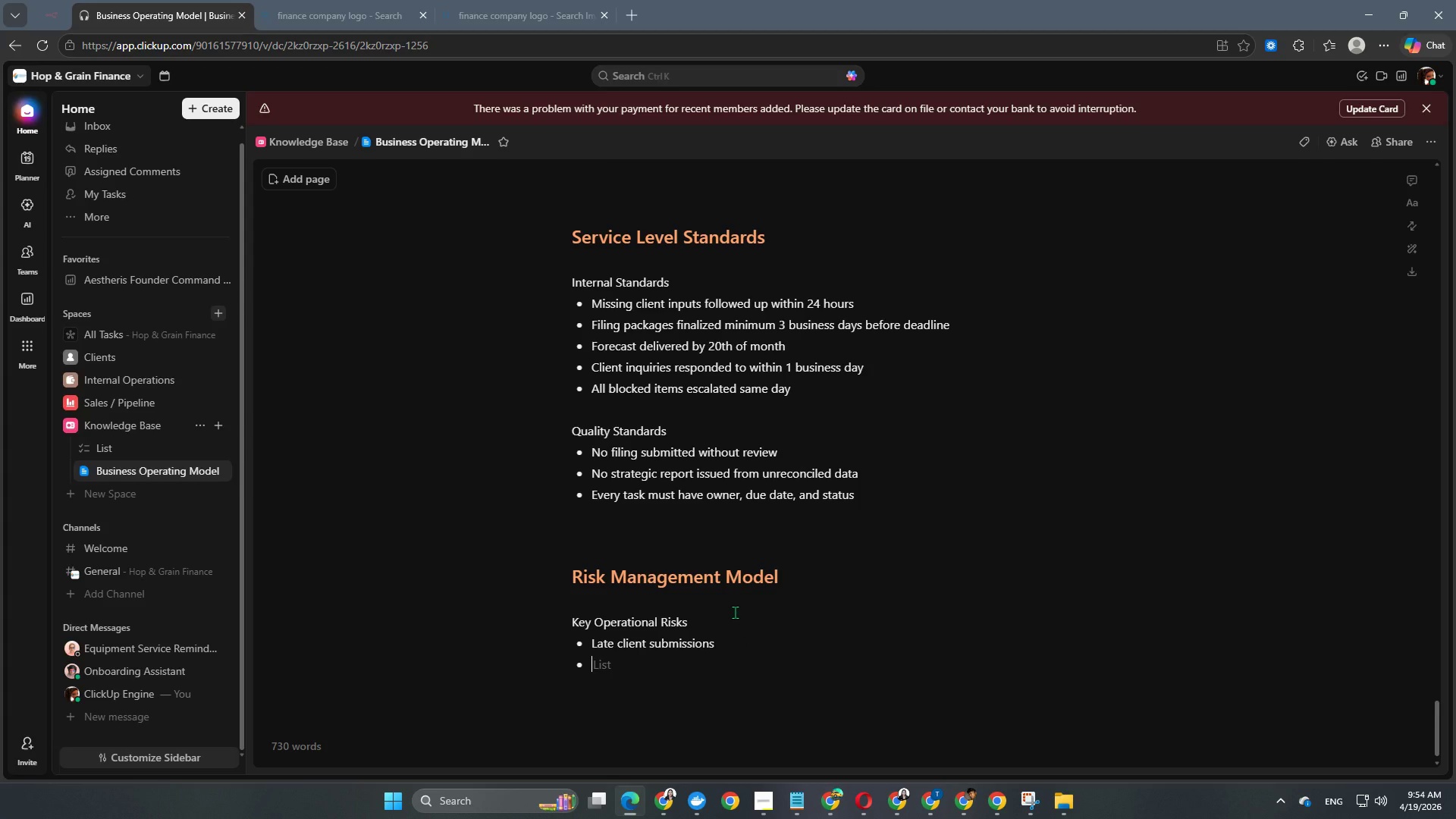 
type(Incorrect production logs)
 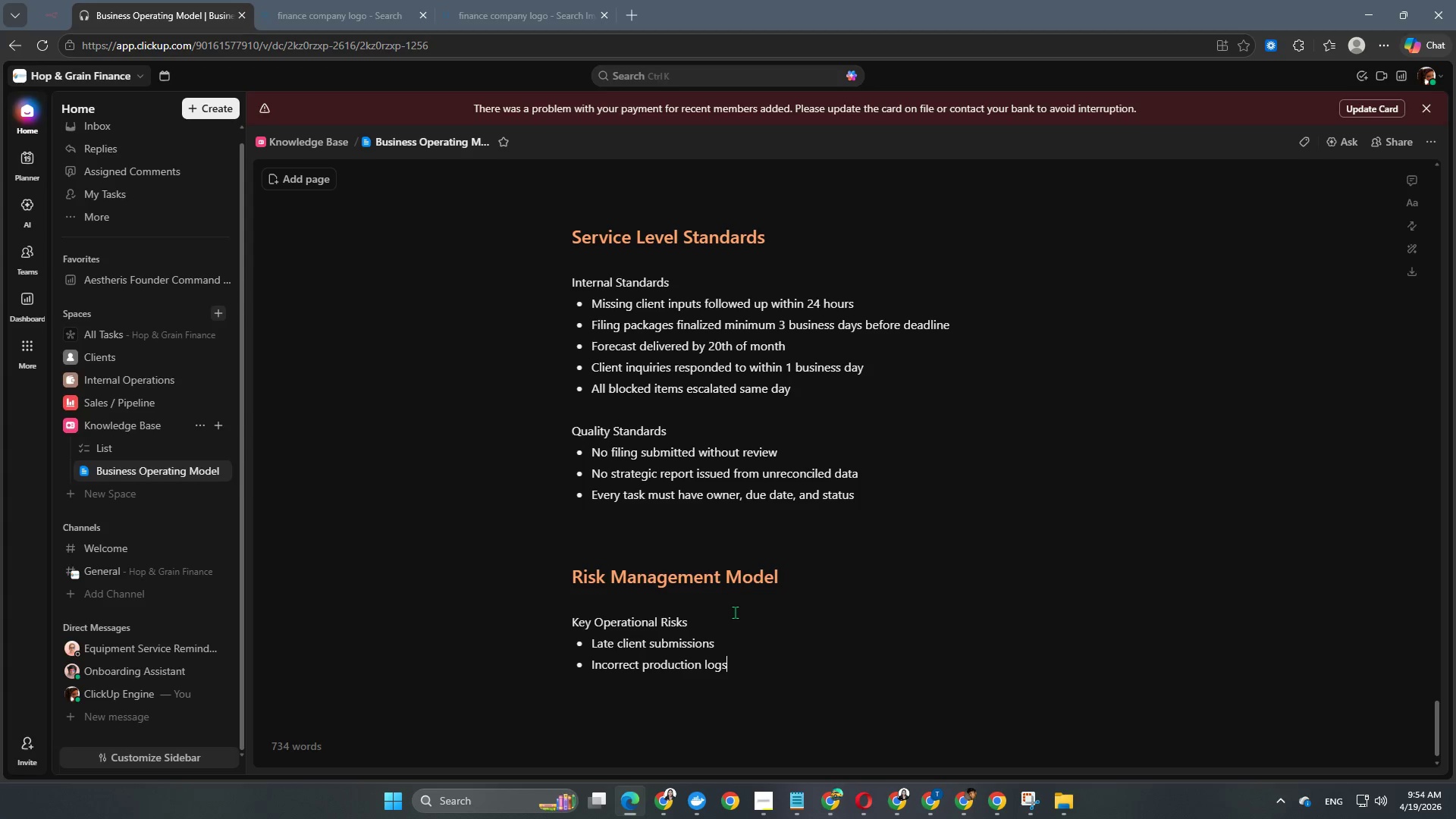 
key(Enter)
 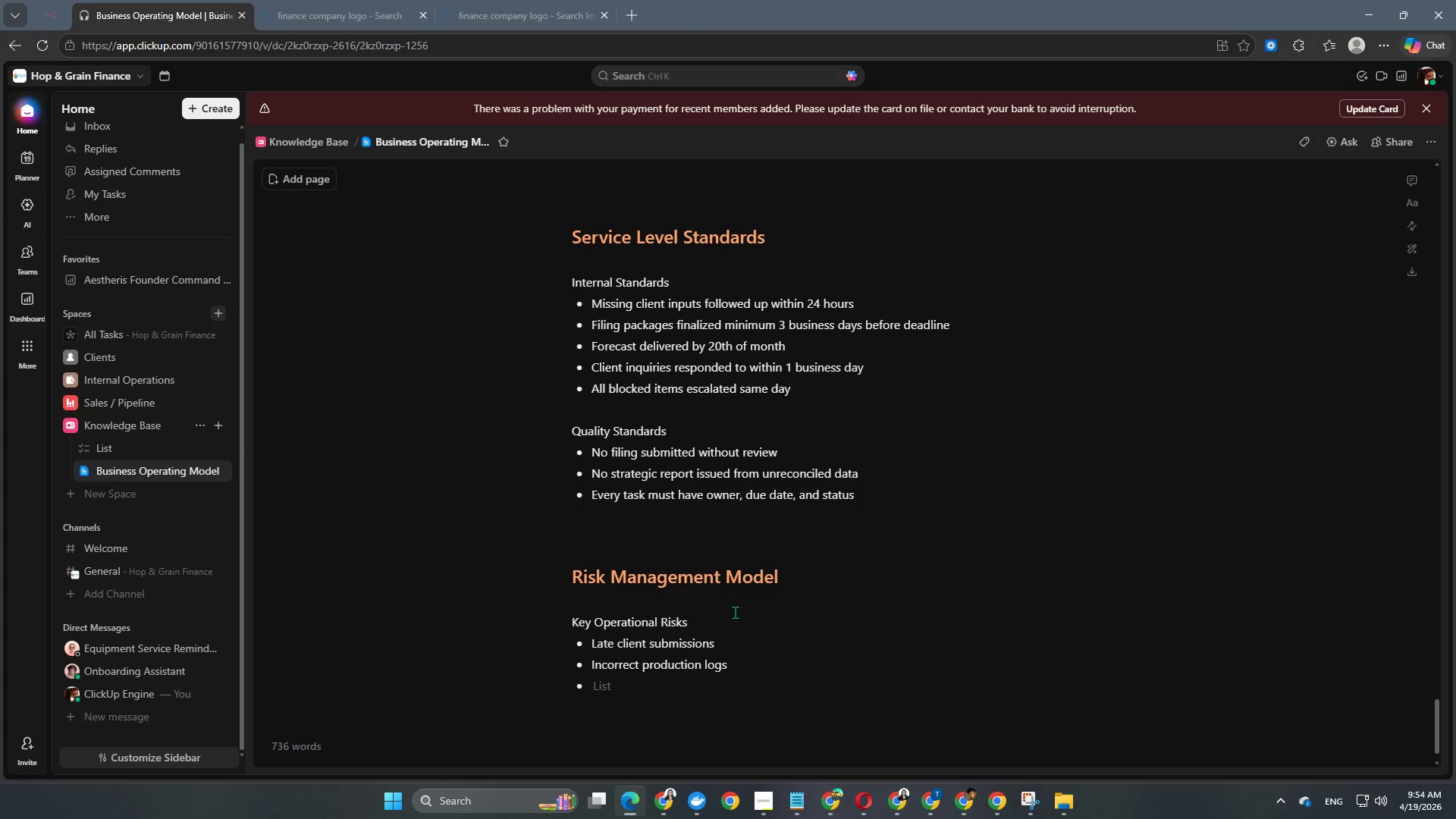 
type(Inventory shrinkage not reported)
 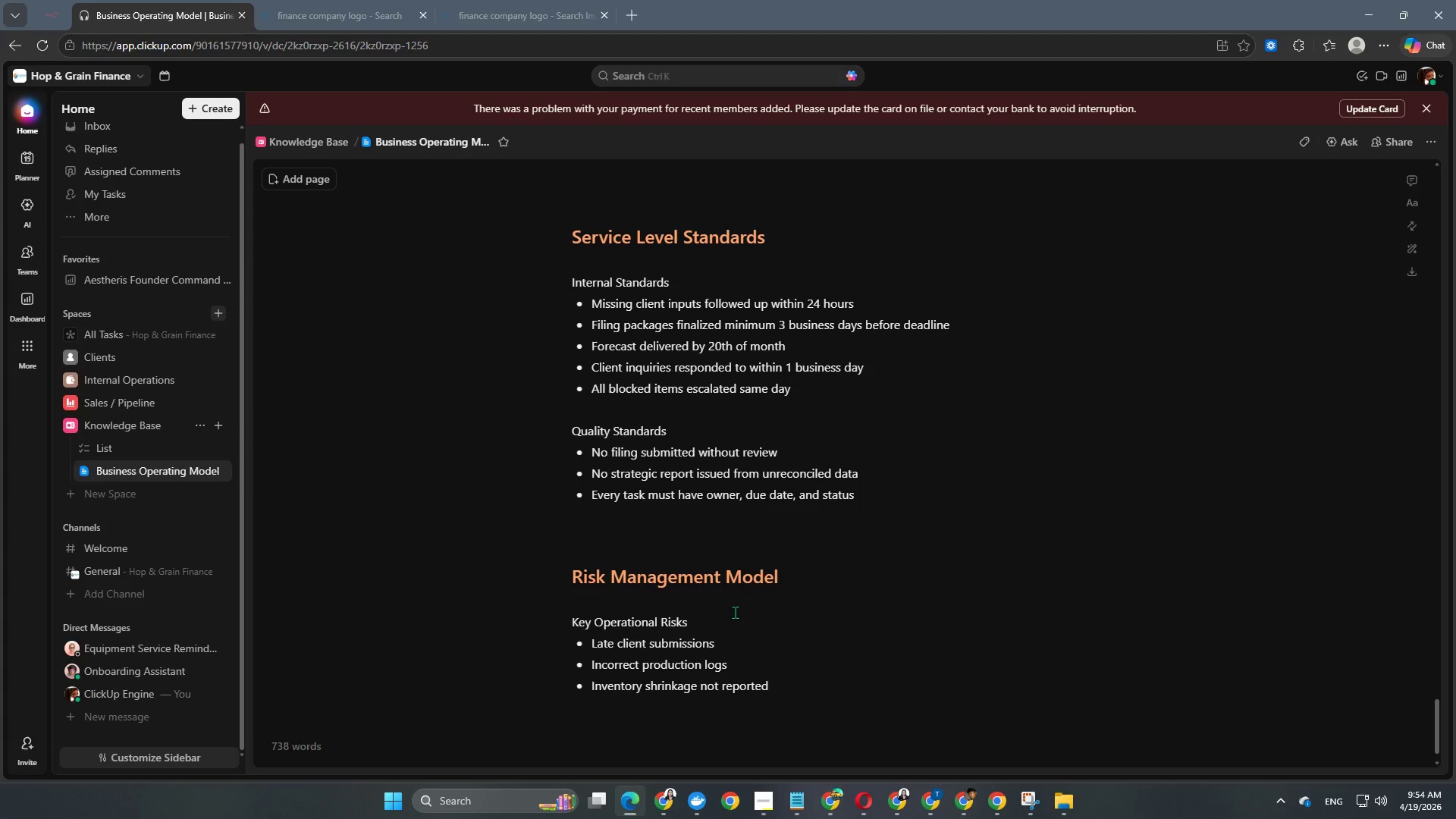 
key(Enter)
 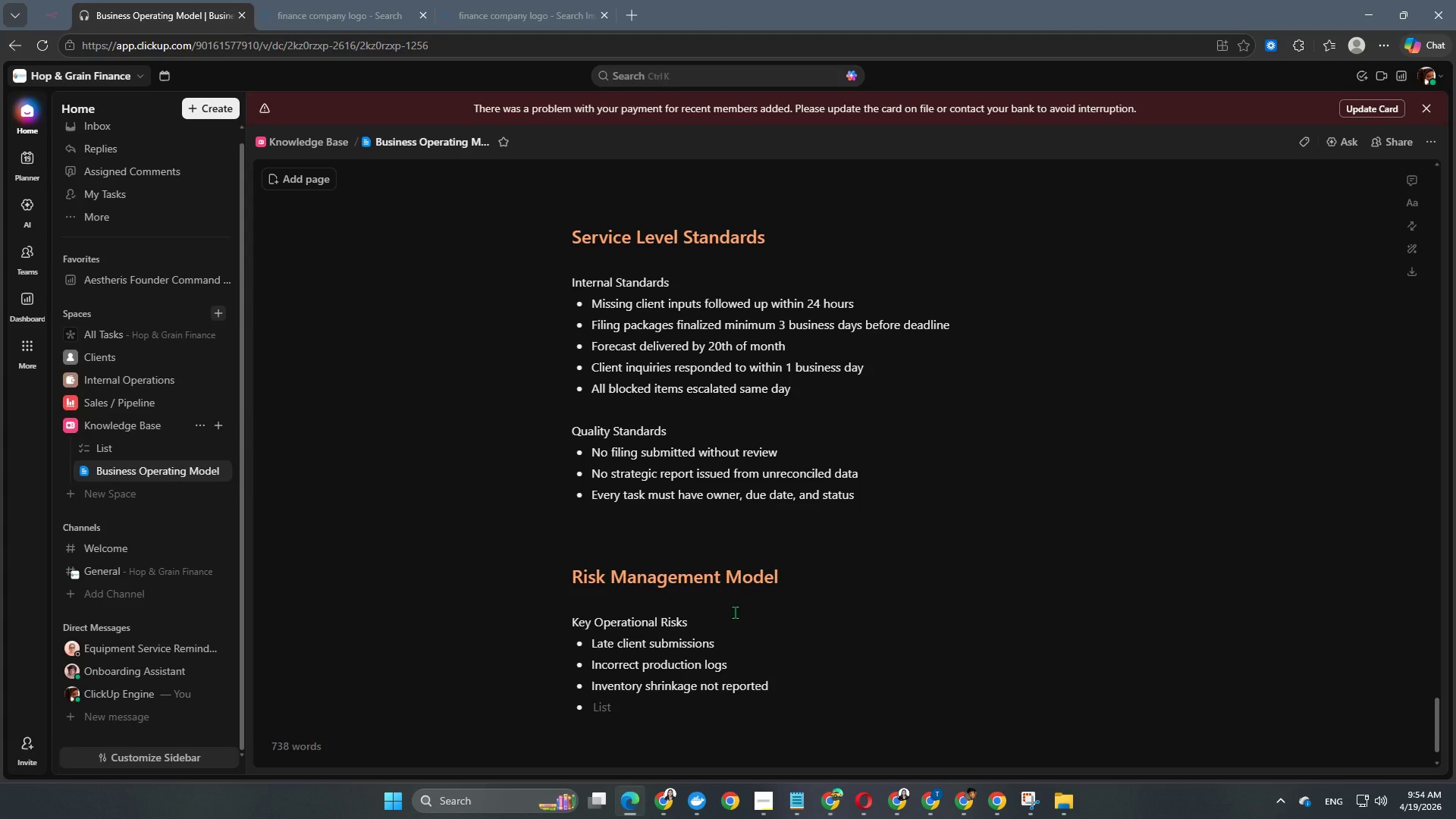 
type(proof f)
key(Backspace)
type(gallon miscva)
key(Backspace)
key(Backspace)
type(alculation)
 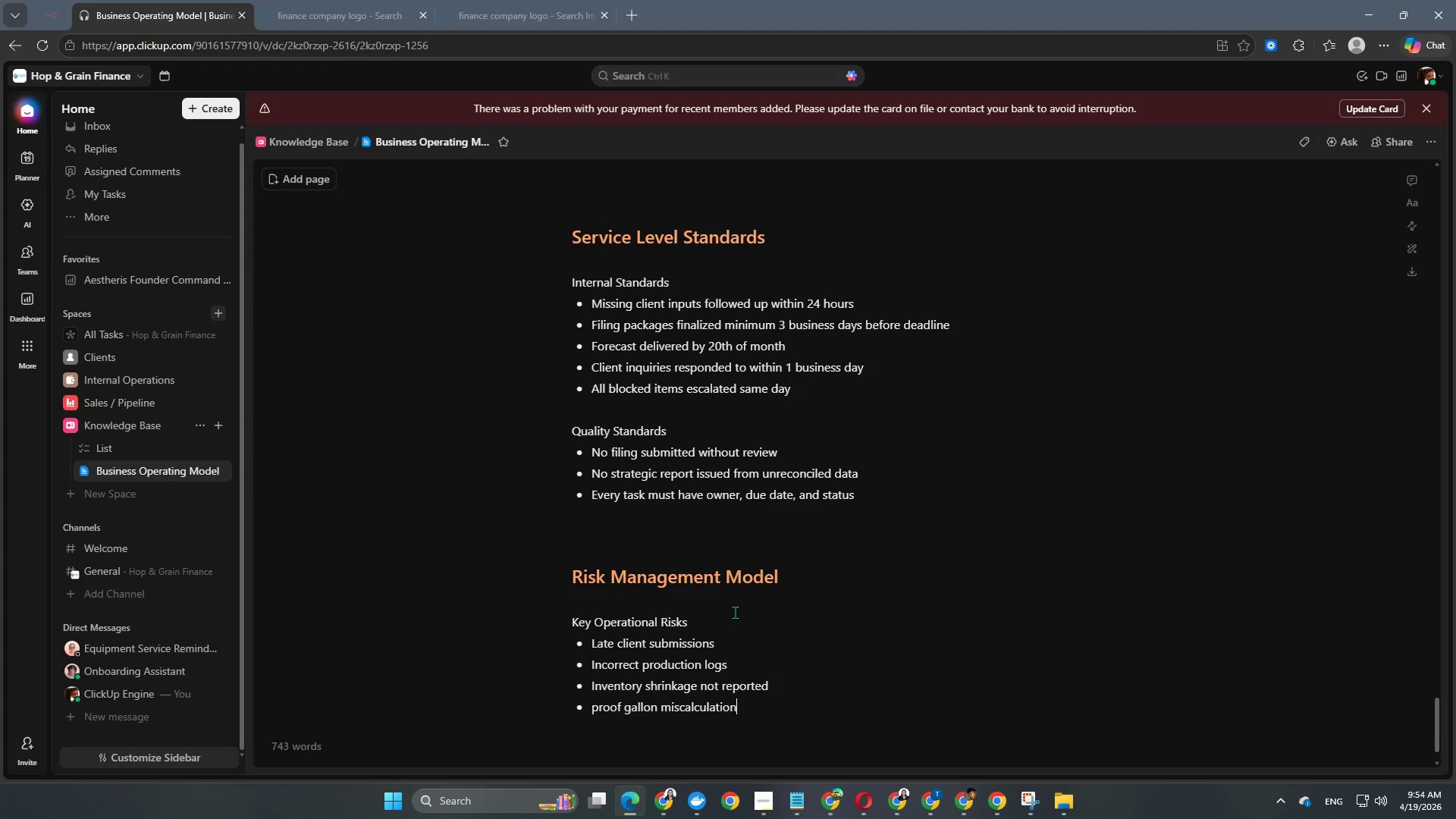 
key(Enter)
 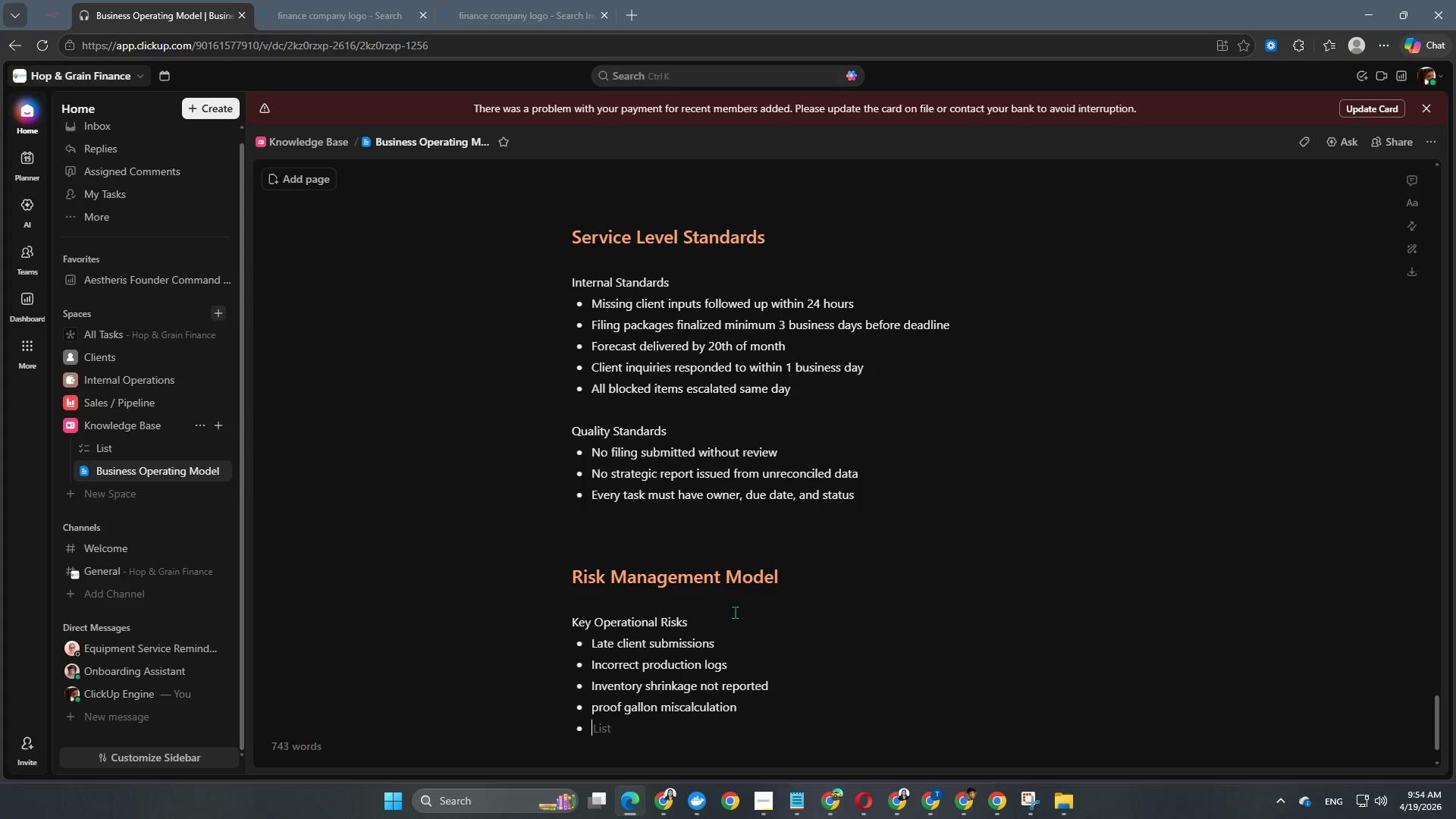 
type(Missed state s)
key(Backspace)
type(deadlines)
 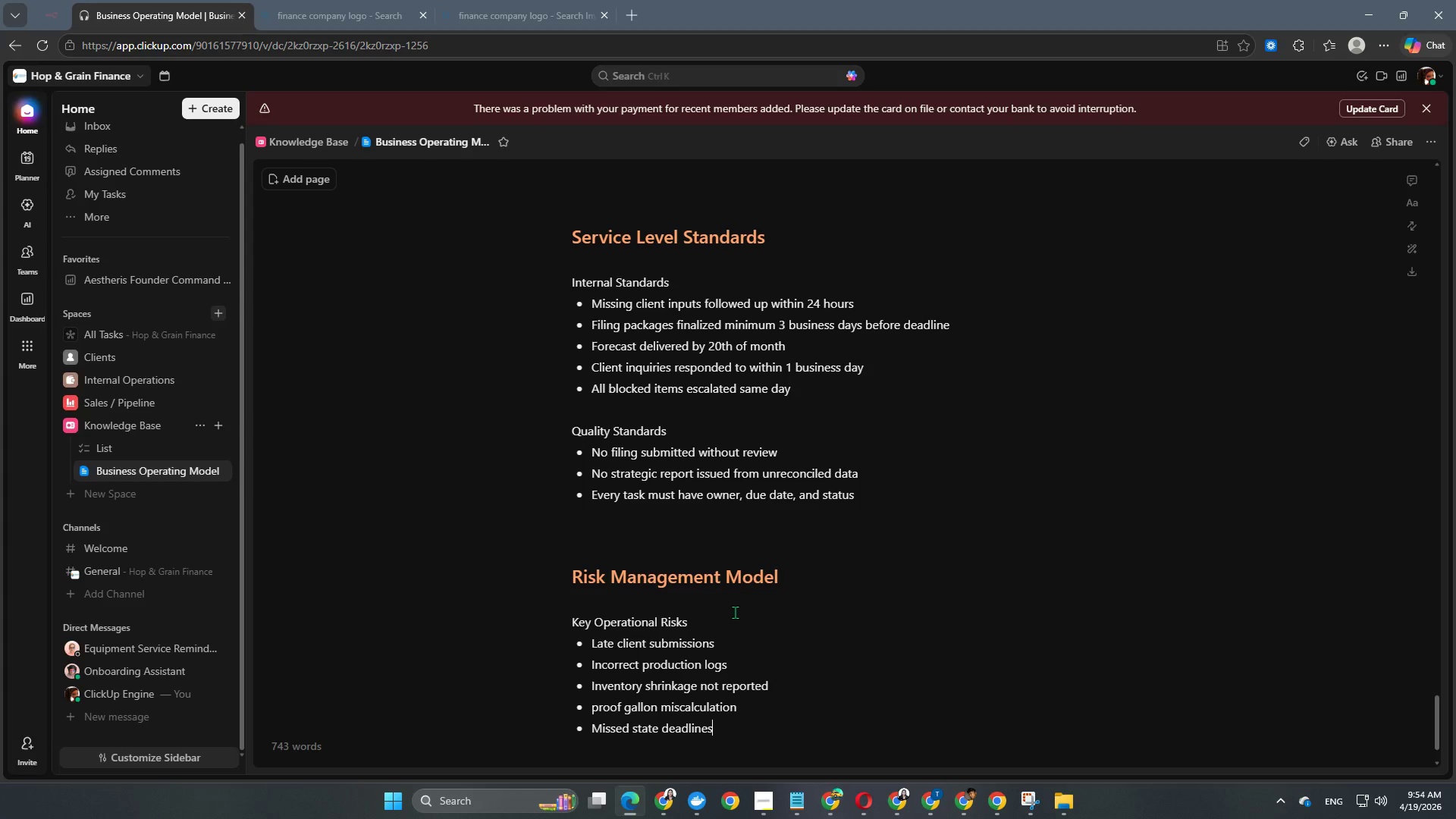 
key(Enter)
 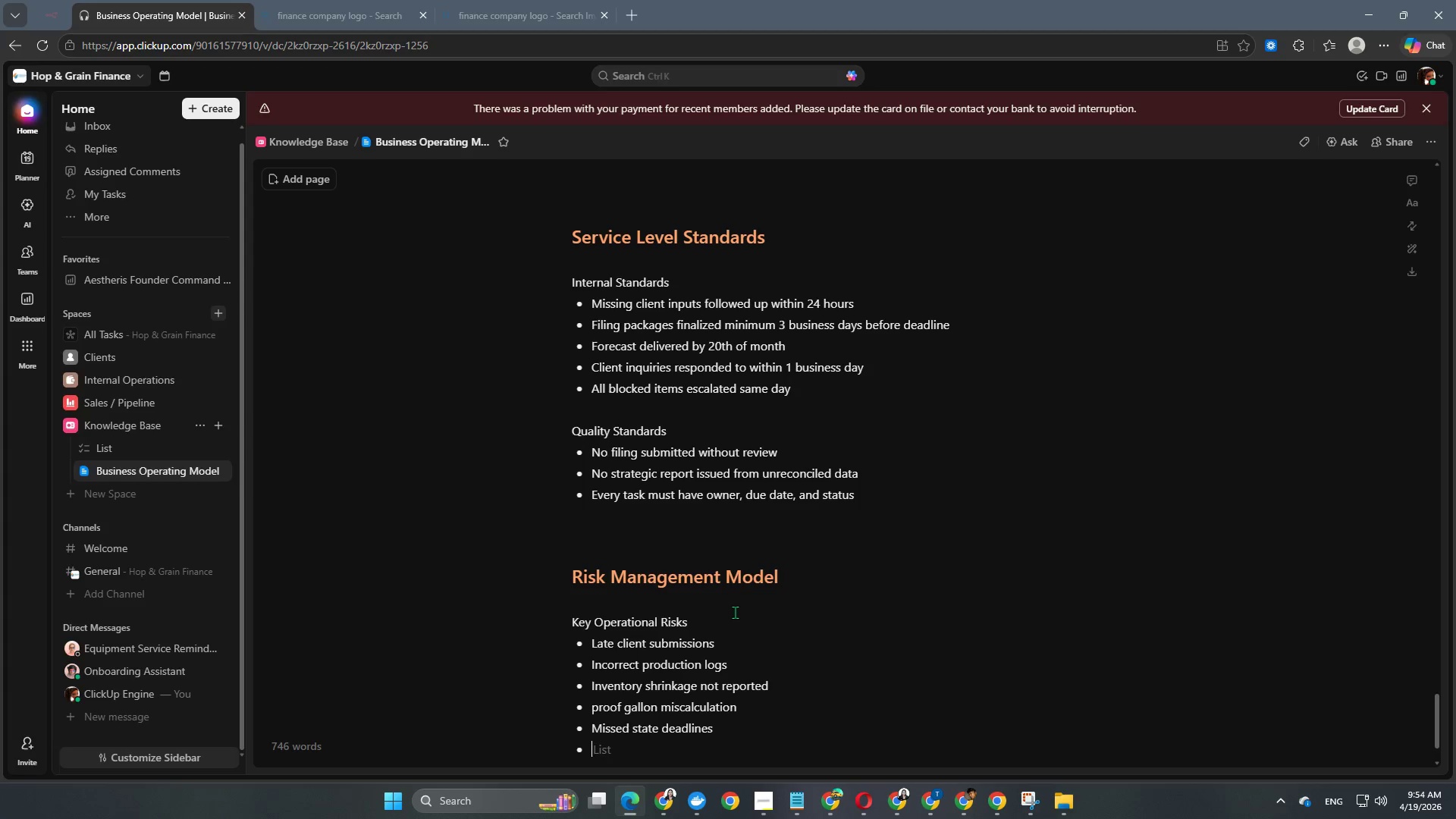 
type(FG)
key(Backspace)
type(ounder rec)
key(Backspace)
type(view bottlen)
key(Backspace)
type(neck)
 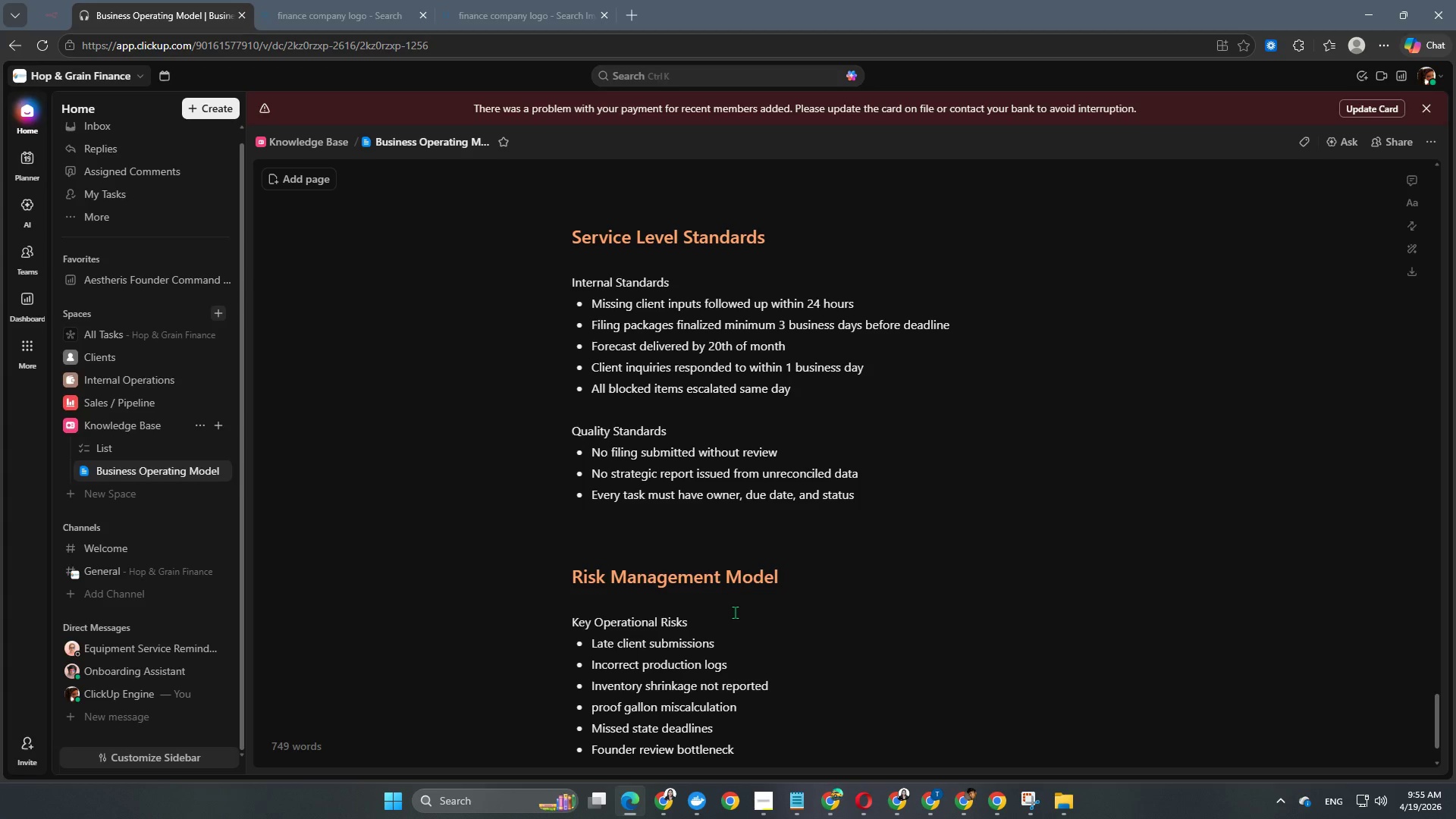 
key(Enter)
 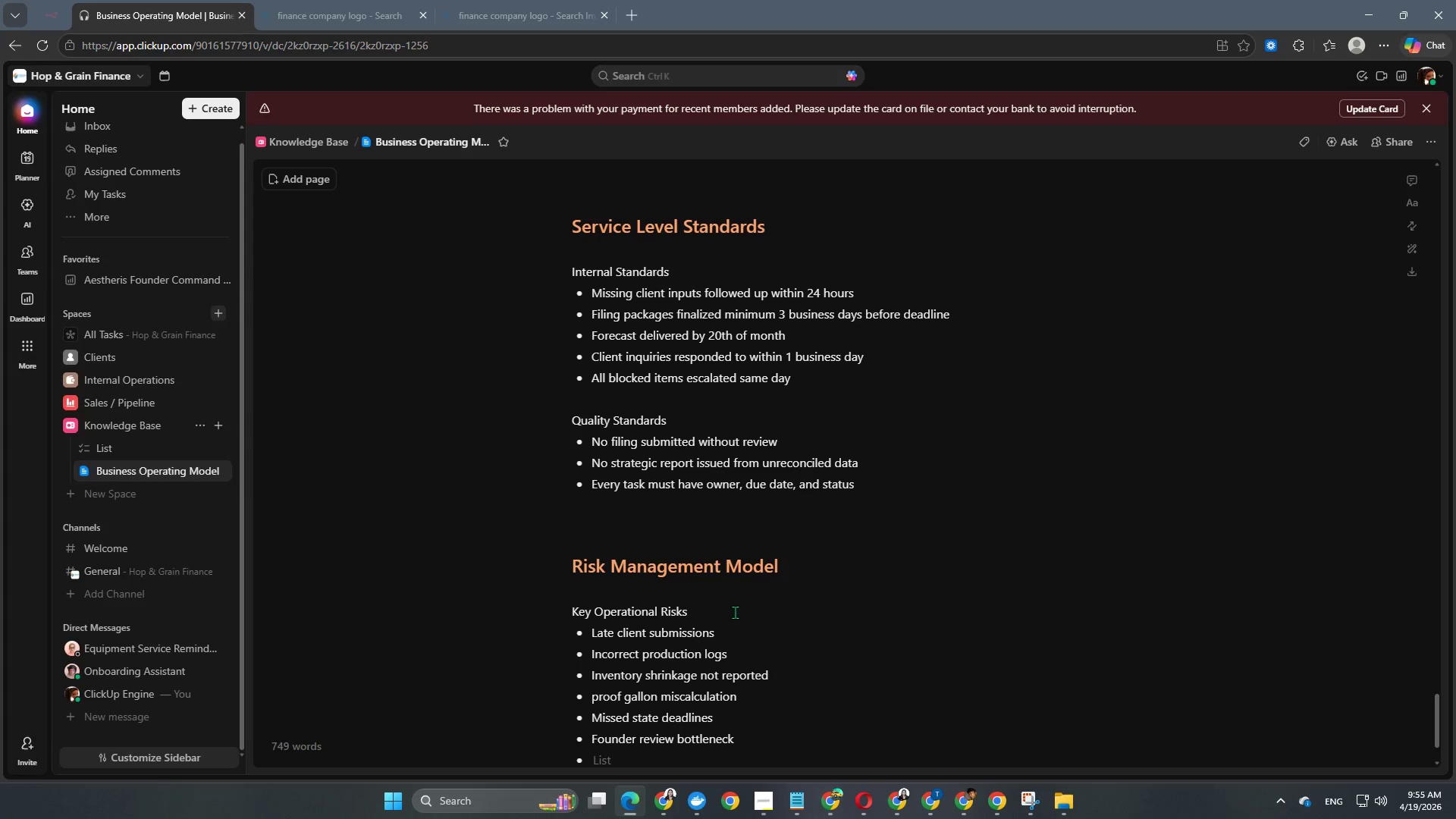 
type(Cash shortfall not forc)
key(Backspace)
type(ecasted early)
 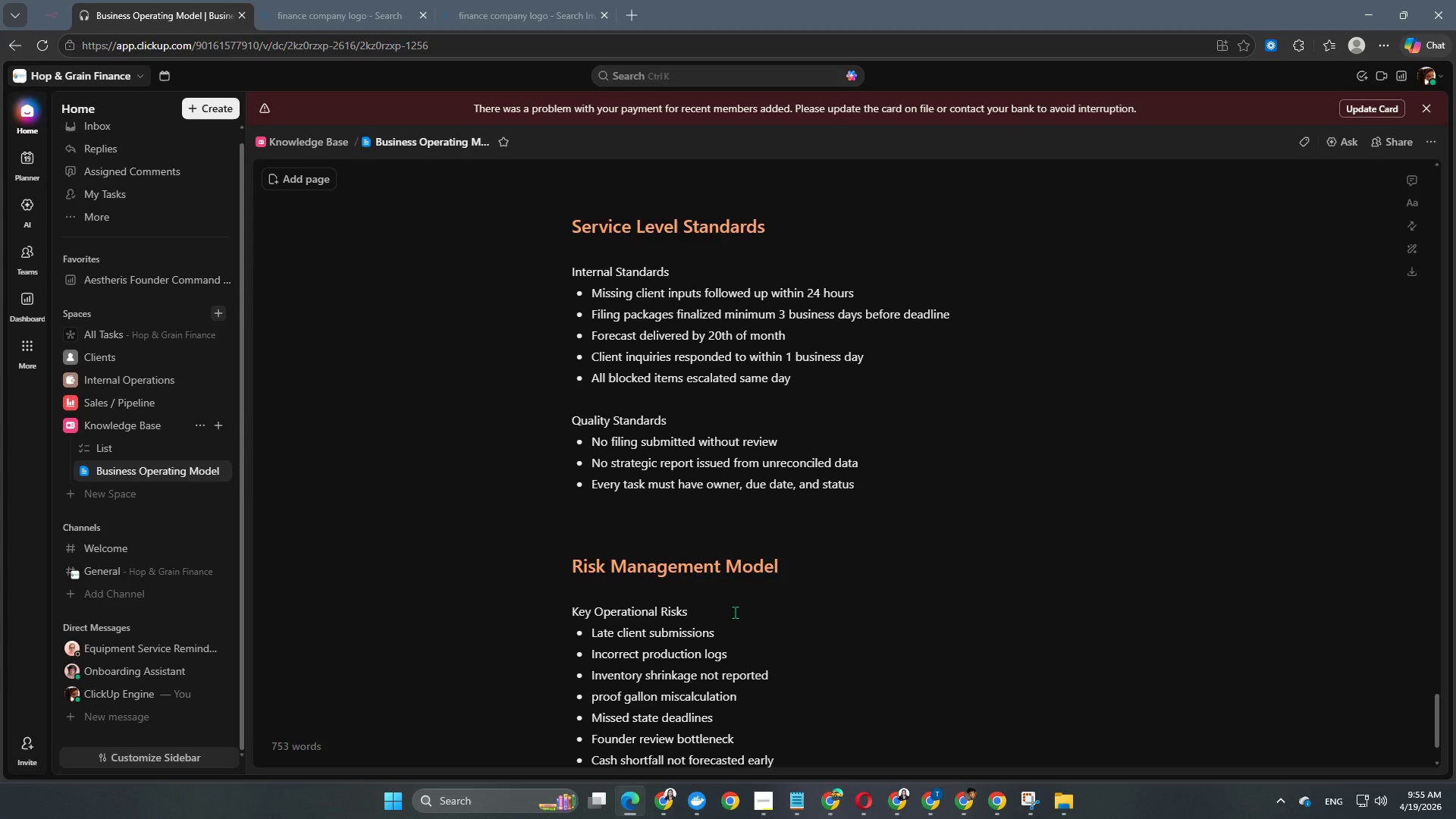 
key(Enter)
 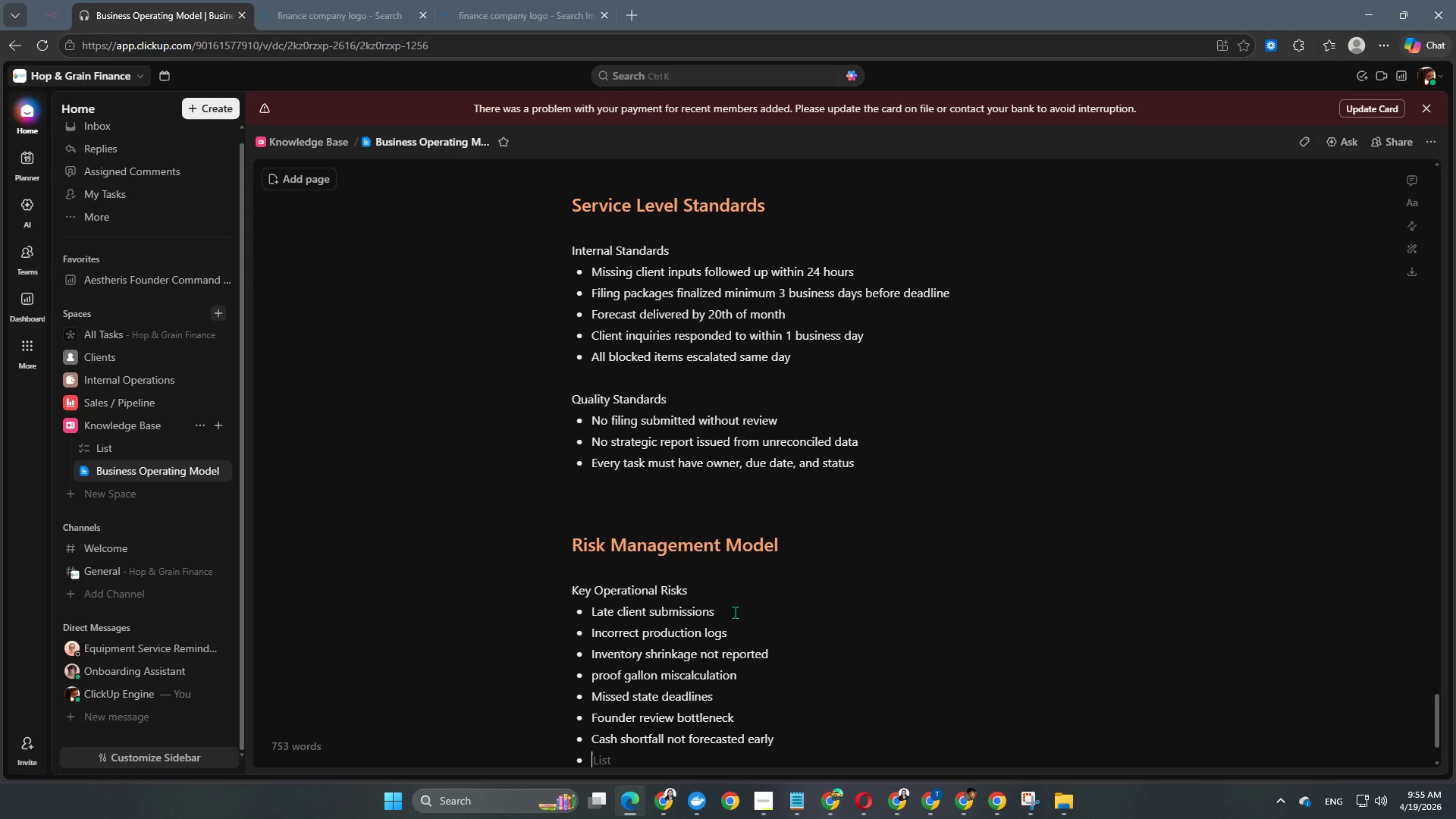 
type(Multi-client mothn)
key(Backspace)
key(Backspace)
key(Backspace)
type(nth-end capatcity)
 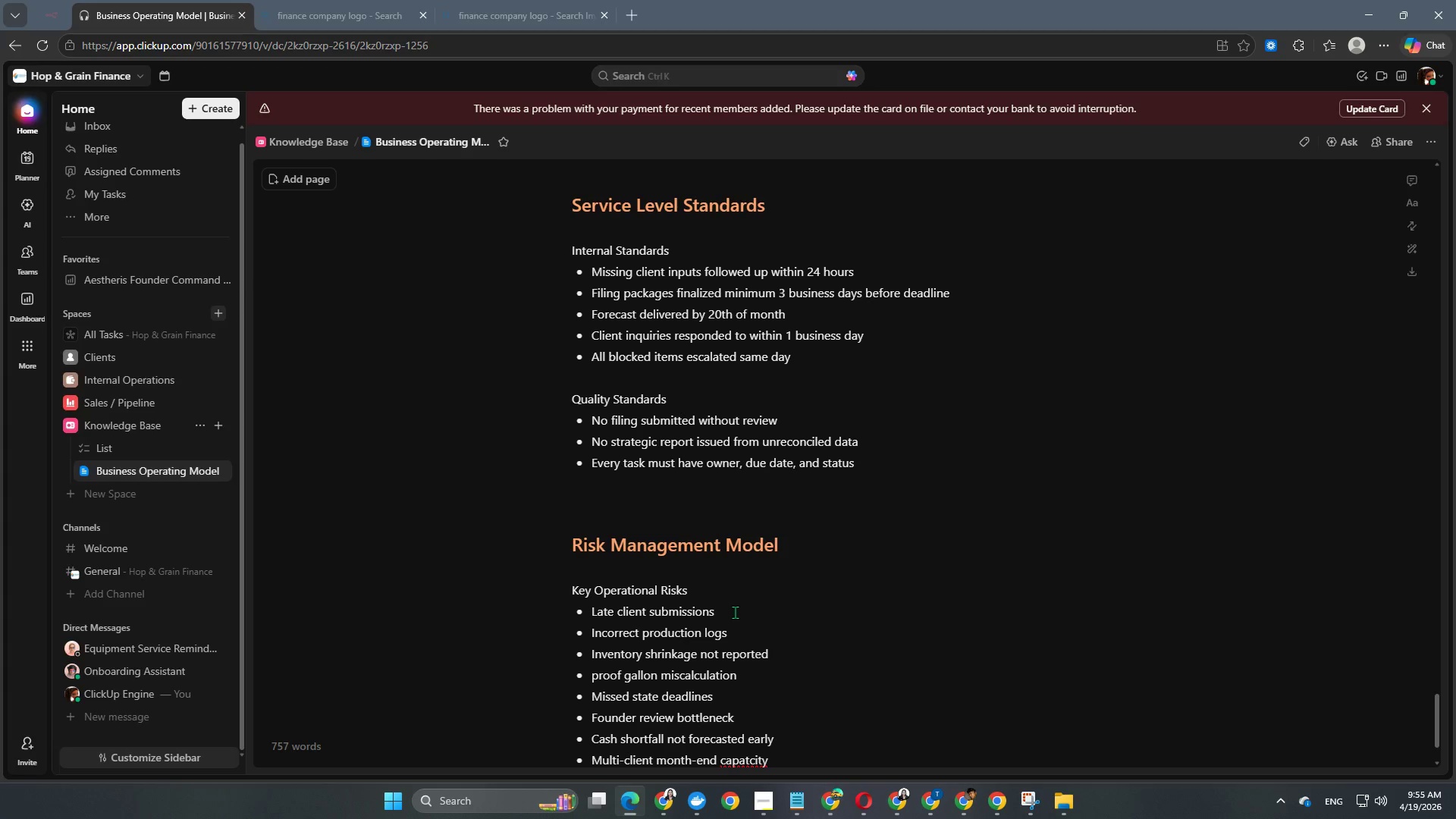 
wait(9.03)
 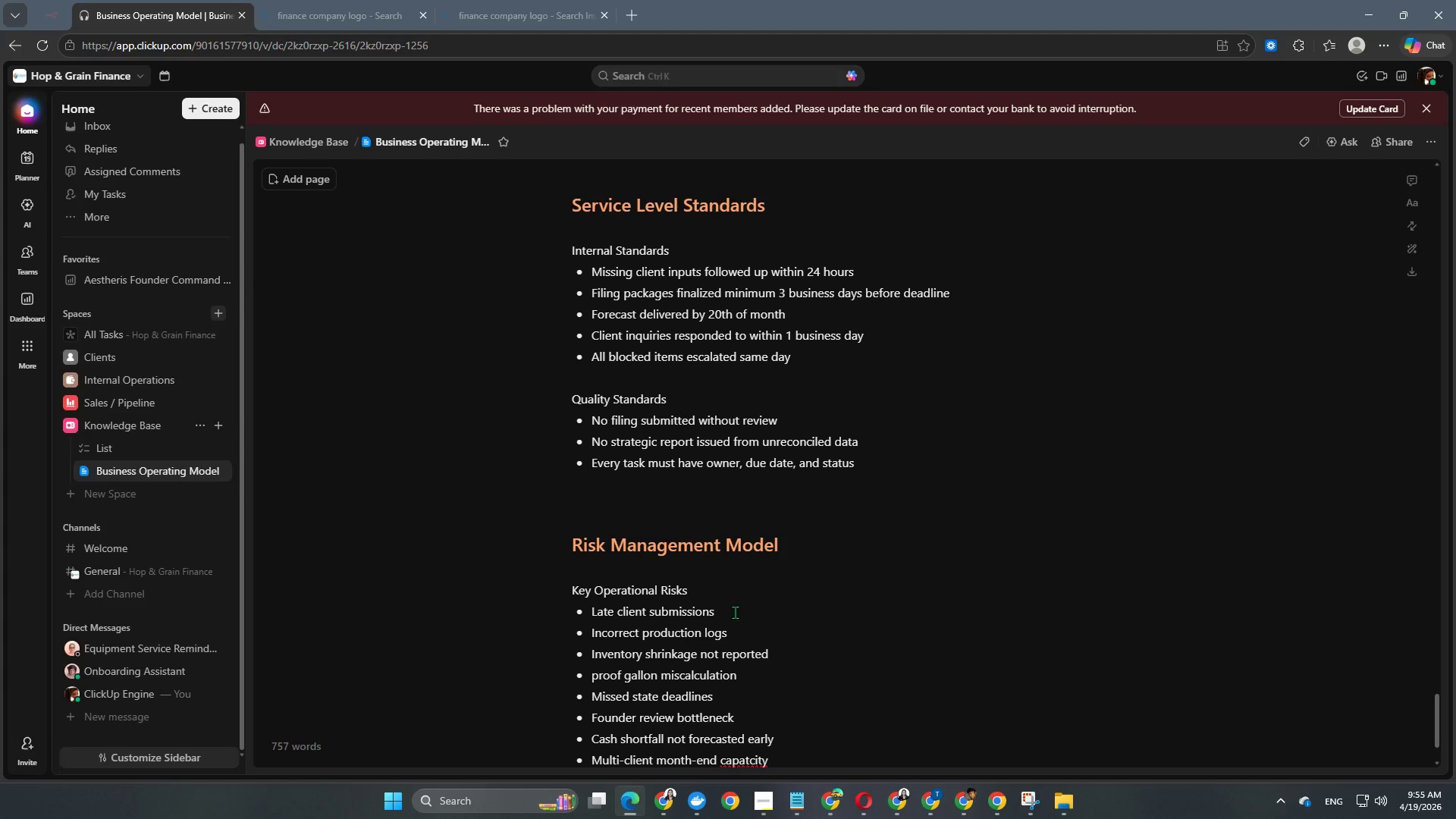 
scroll: coordinate [728, 614], scroll_direction: down, amount: 4.0
 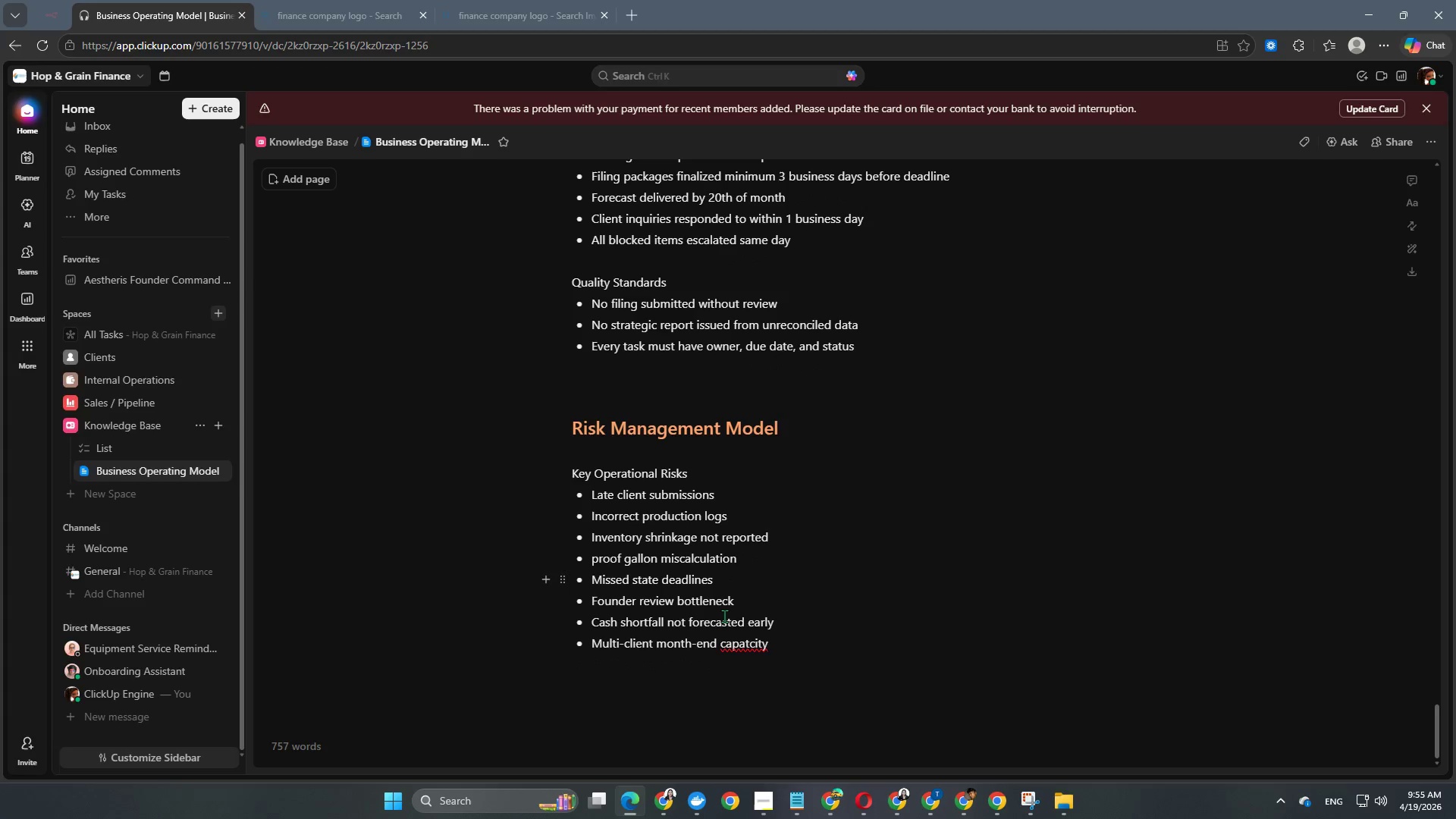 
key(Backspace)
key(Backspace)
key(Backspace)
key(Backspace)
key(Backspace)
type(city r)
key(Backspace)
type(overload)
 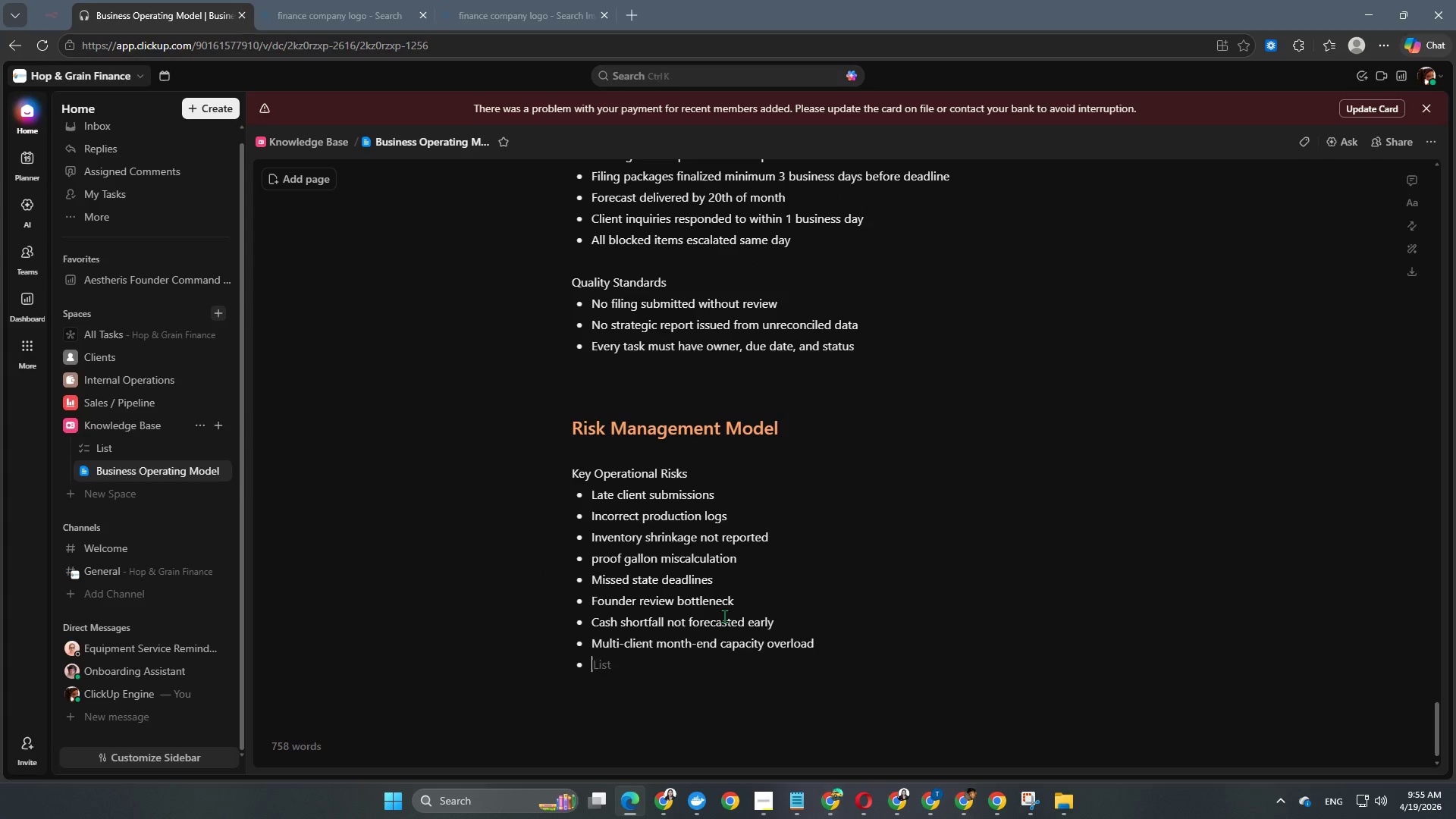 
key(Enter)
 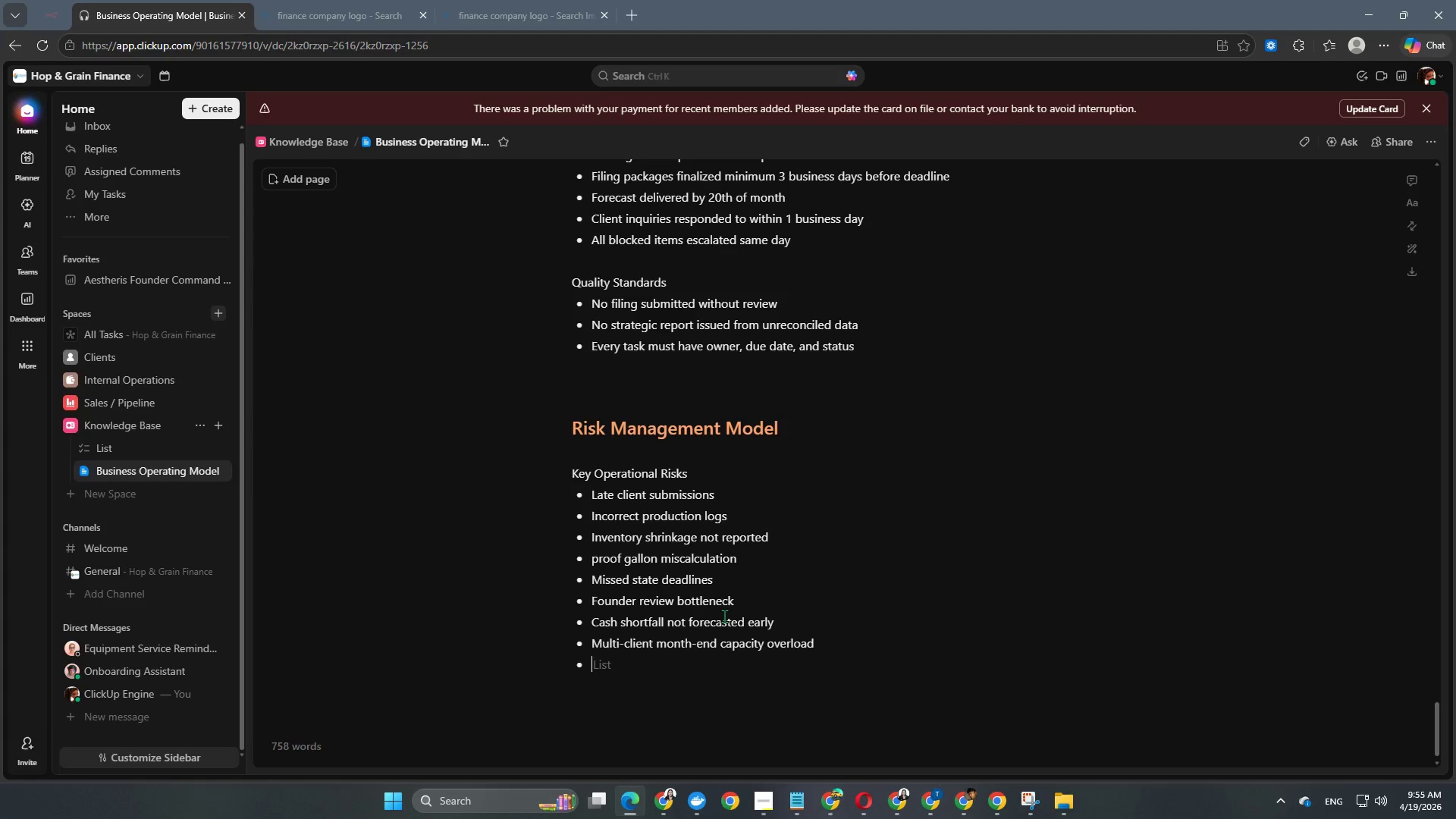 
key(Delete)
 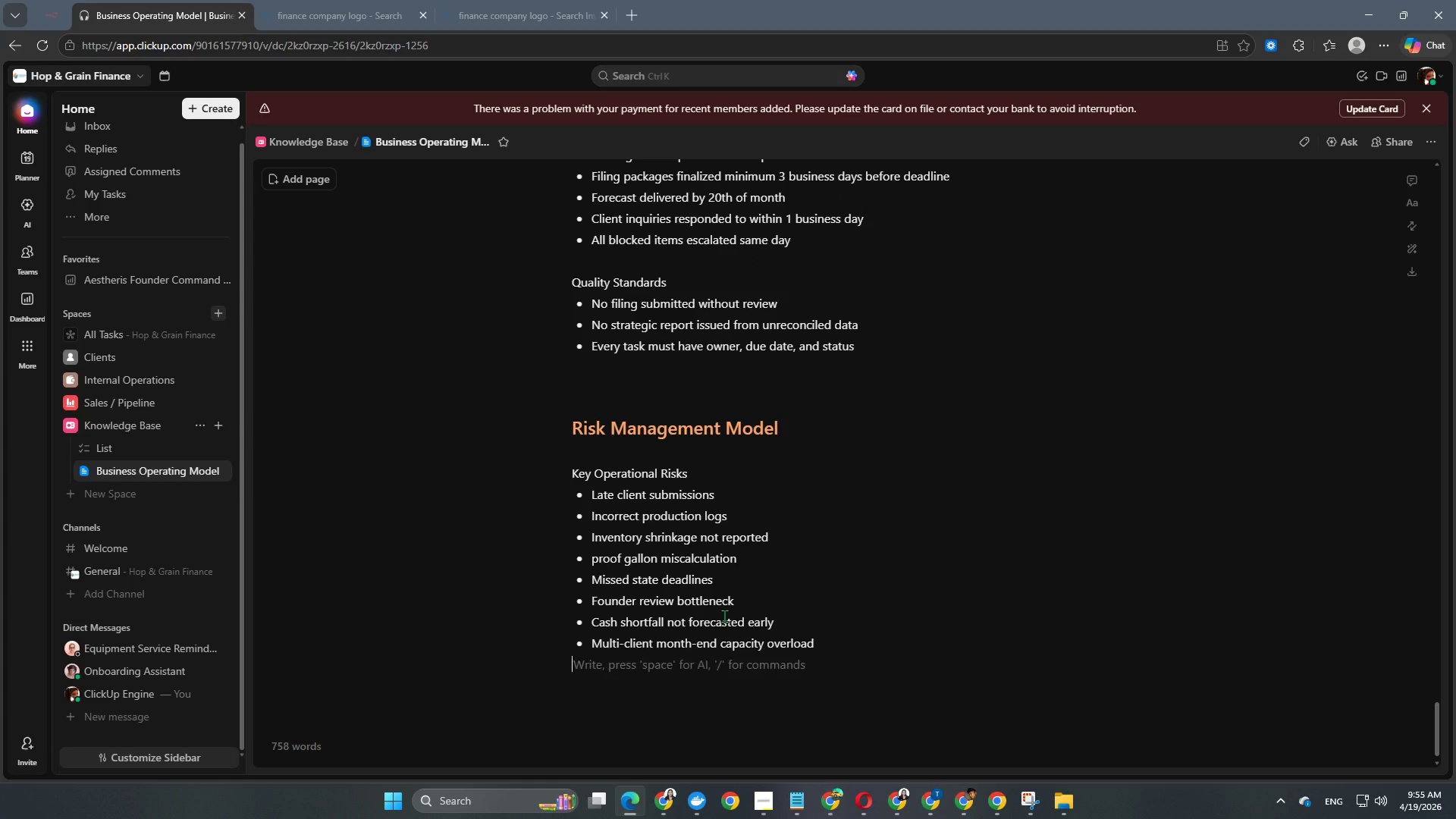 
key(Enter)
 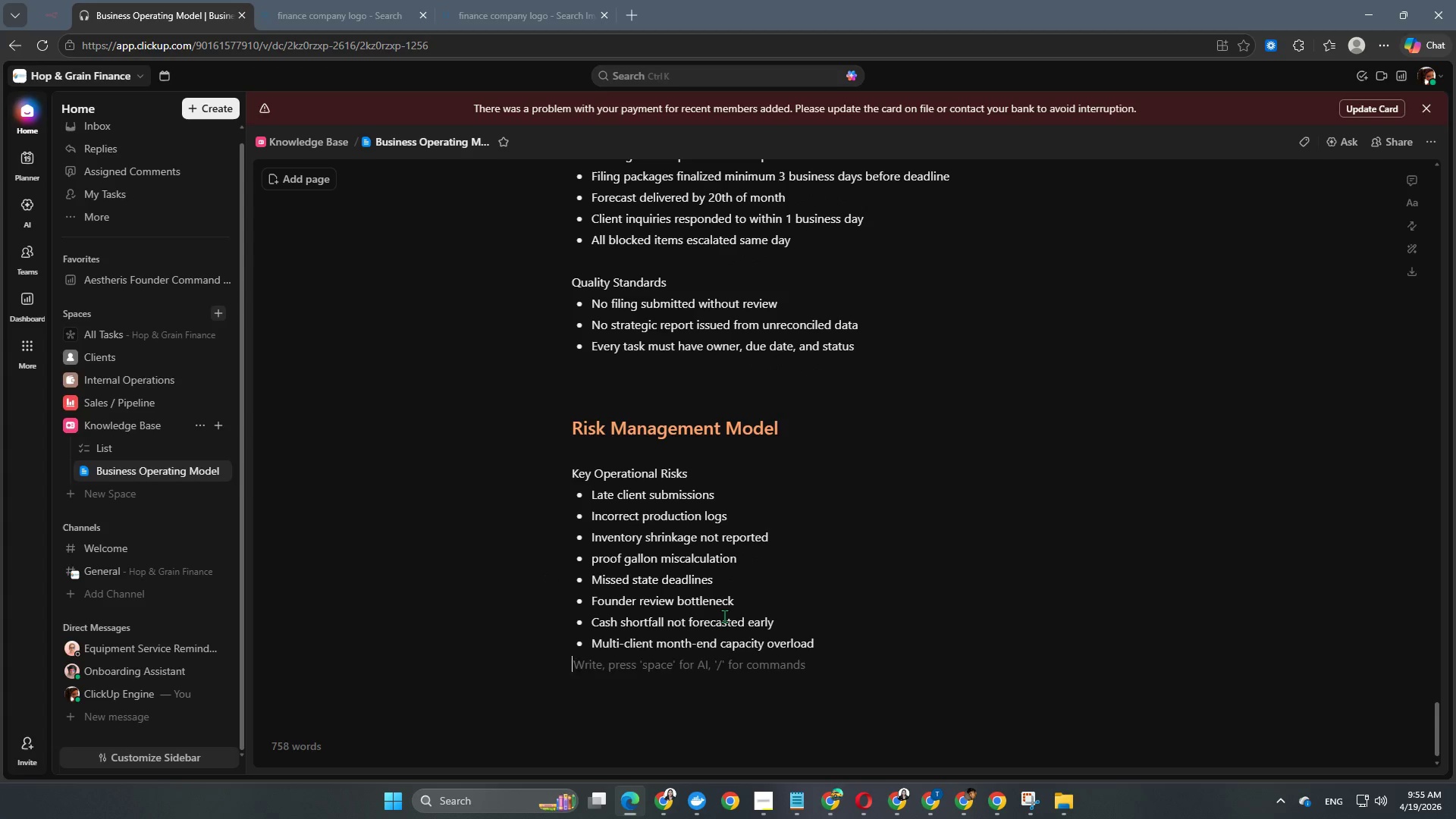 
key(Enter)
 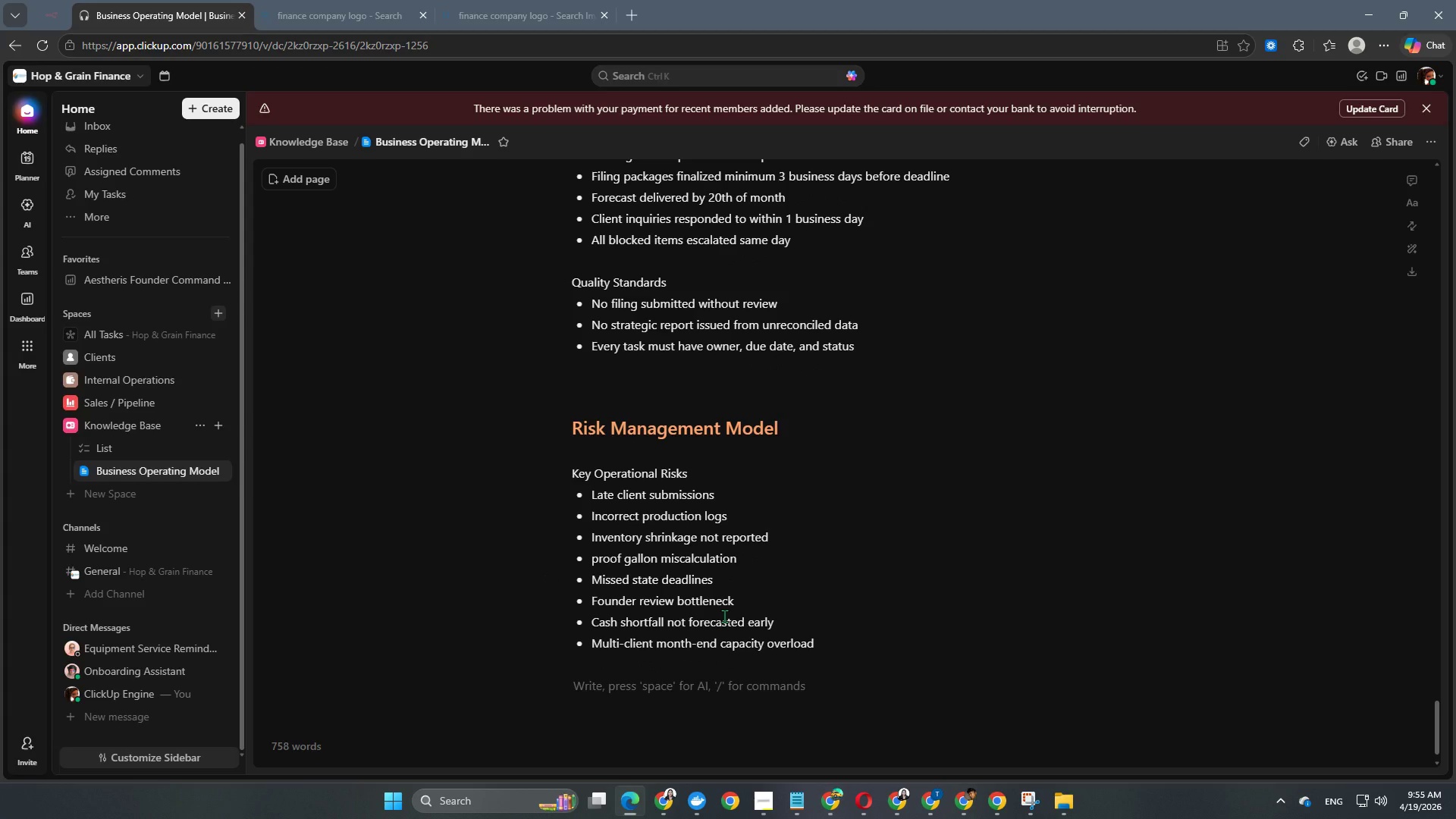 
key(Enter)
 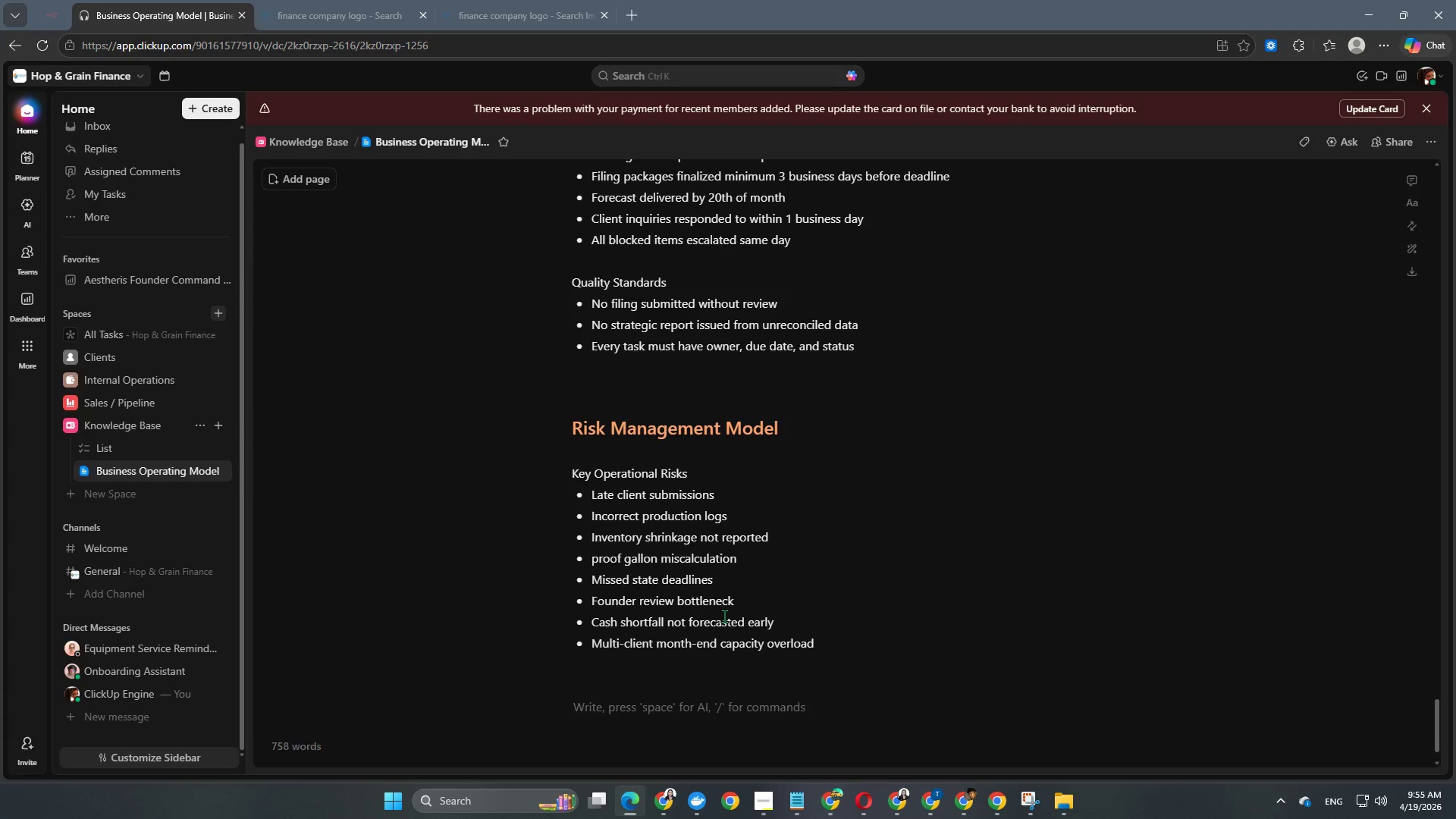 
scroll: coordinate [724, 616], scroll_direction: down, amount: 4.0
 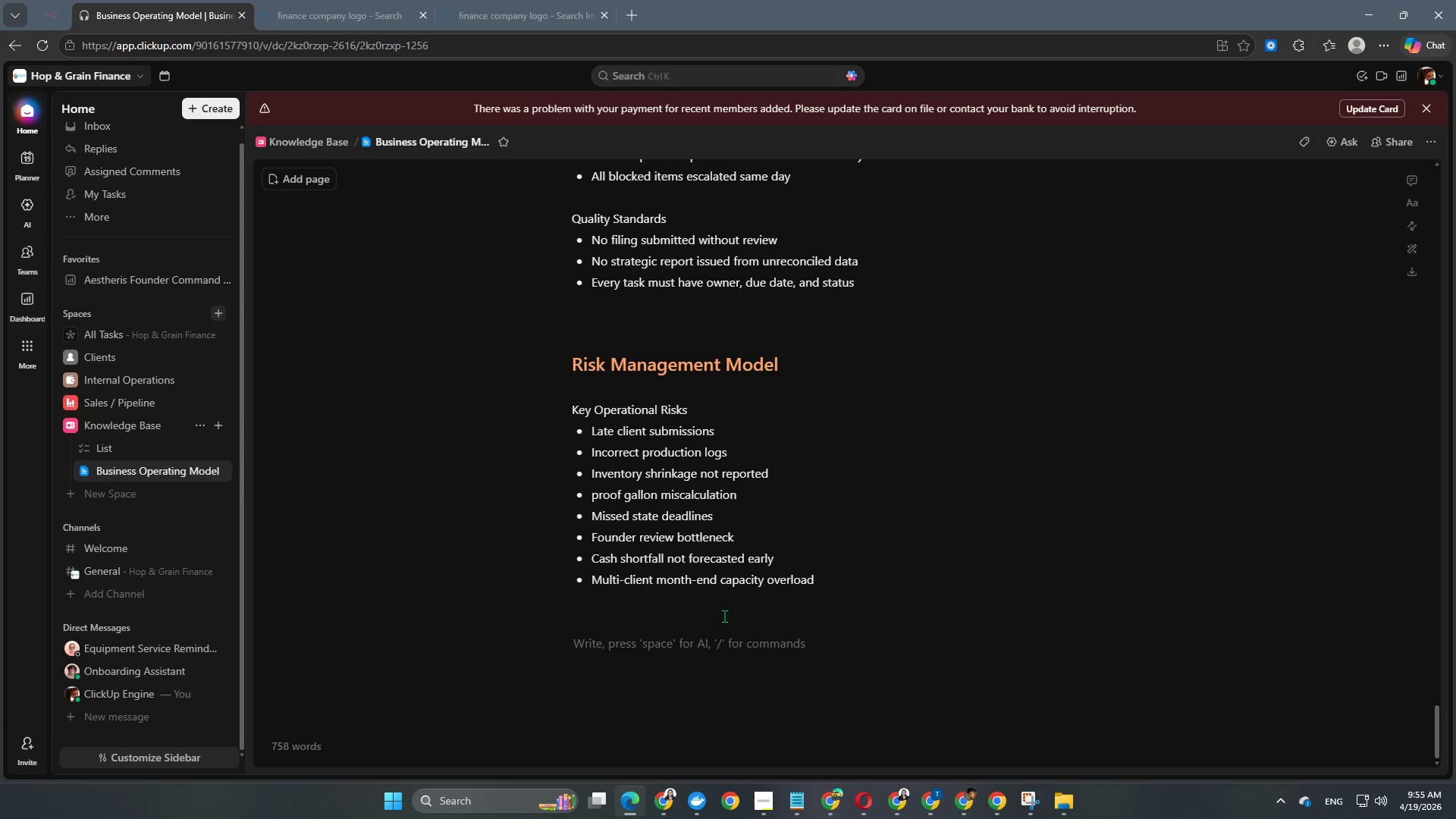 
type(Require)
key(Backspace)
key(Backspace)
key(Backspace)
key(Backspace)
key(Backspace)
key(Backspace)
key(Backspace)
key(Backspace)
type(REquired)
key(Backspace)
key(Backspace)
key(Backspace)
key(Backspace)
key(Backspace)
key(Backspace)
key(Backspace)
type(equired LCo)
key(Backspace)
key(Backspace)
key(Backspace)
type(Controls)
 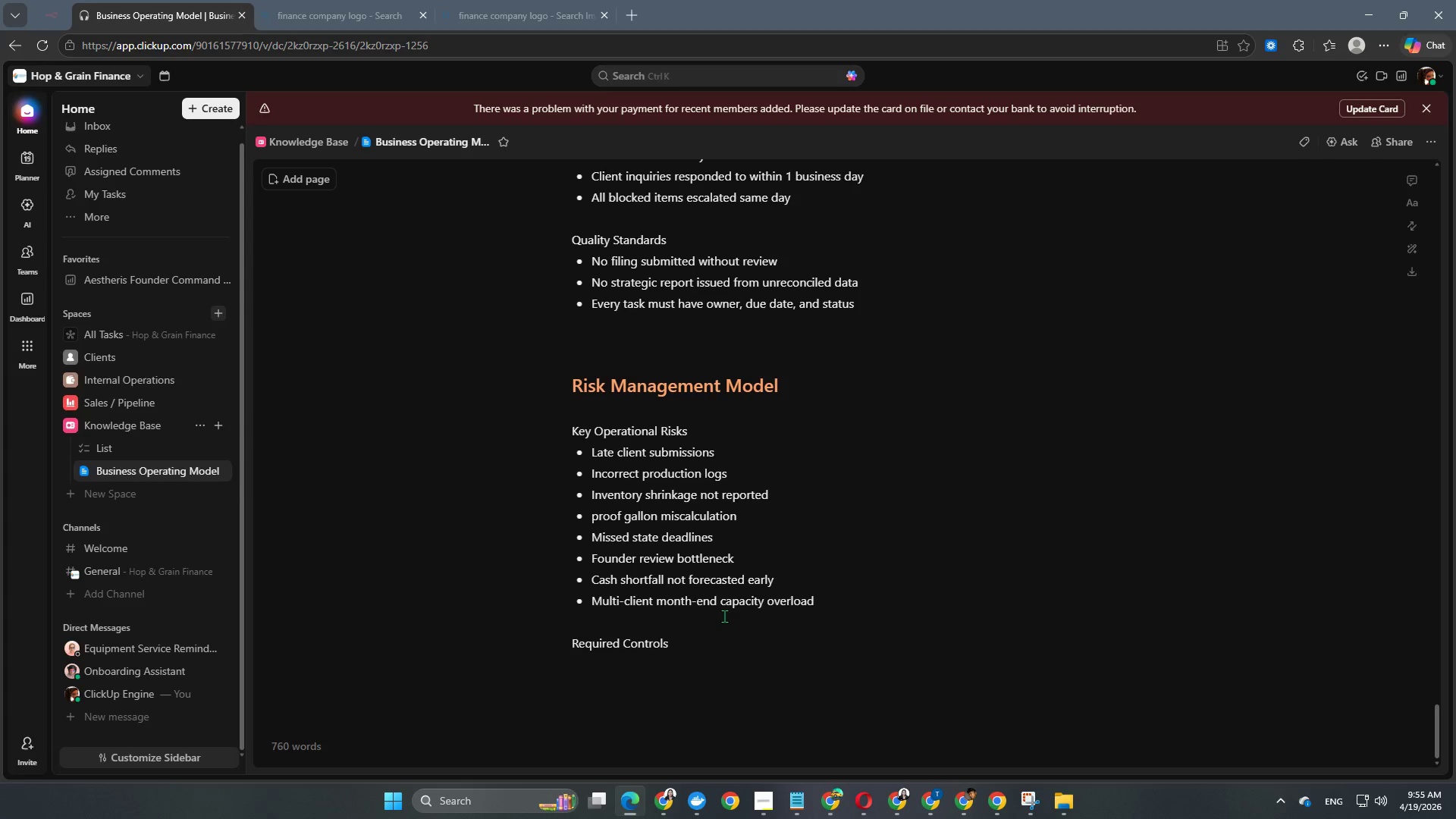 
key(Enter)
 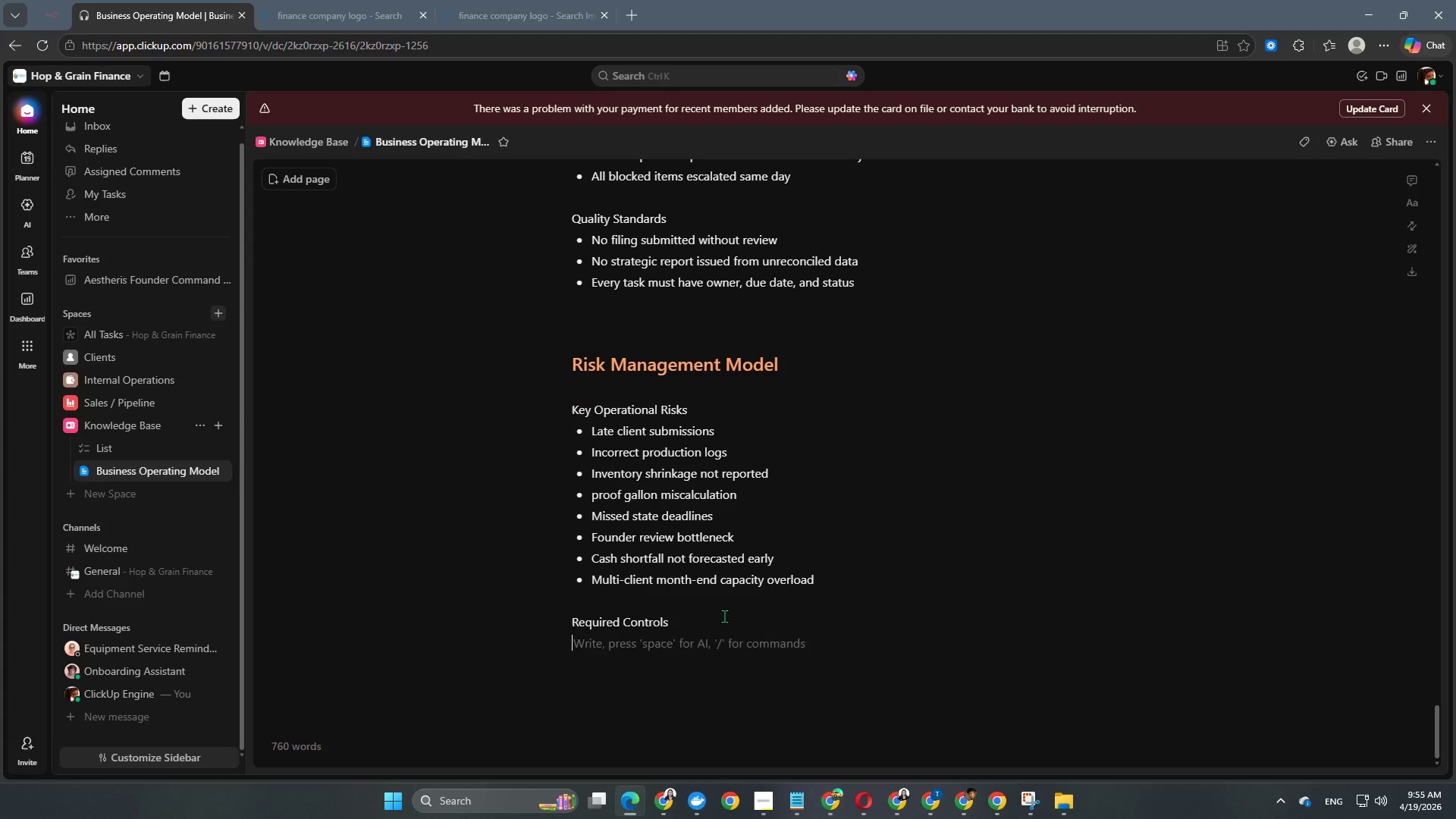 
key(Minus)
 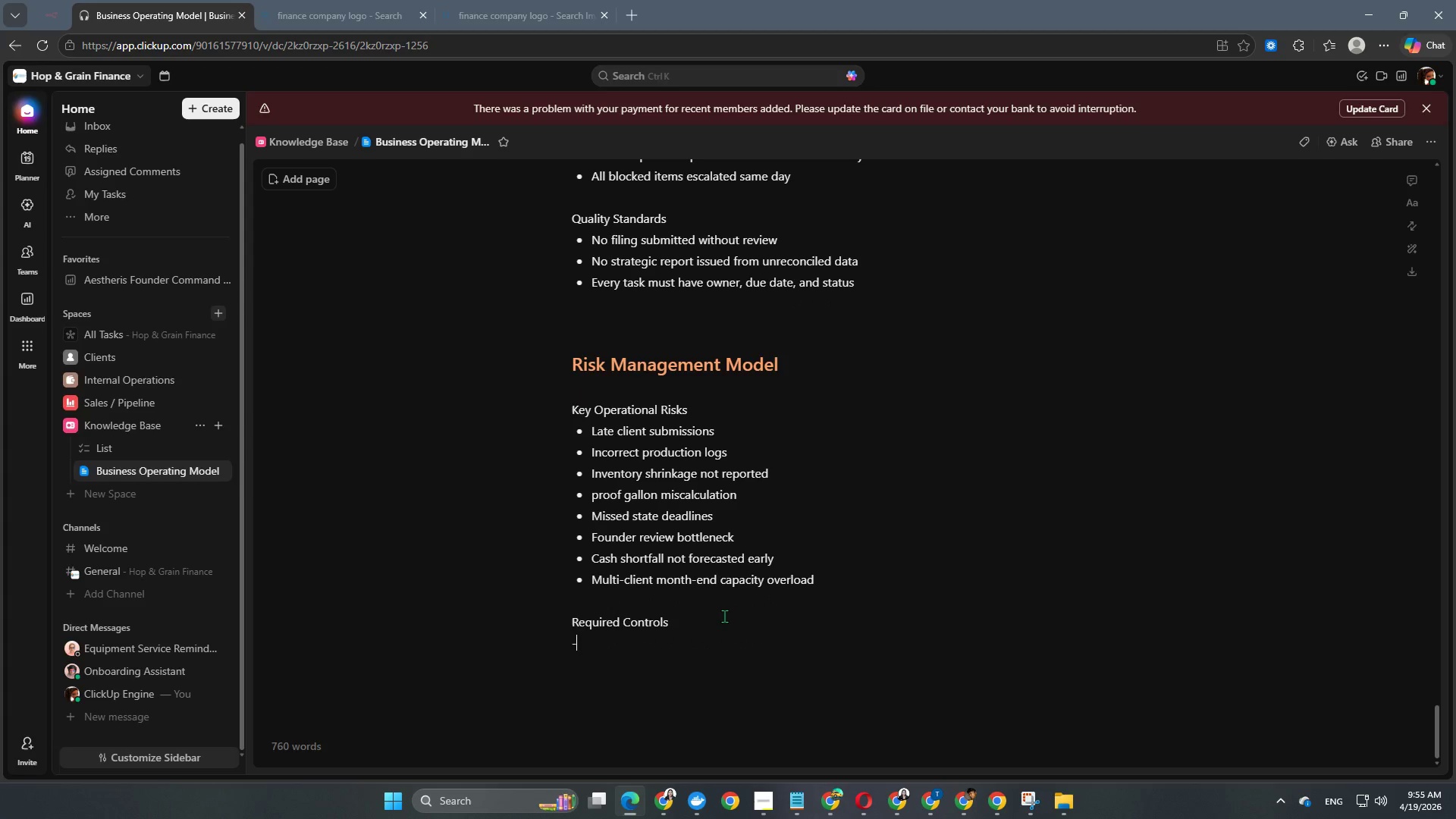 
key(Space)
 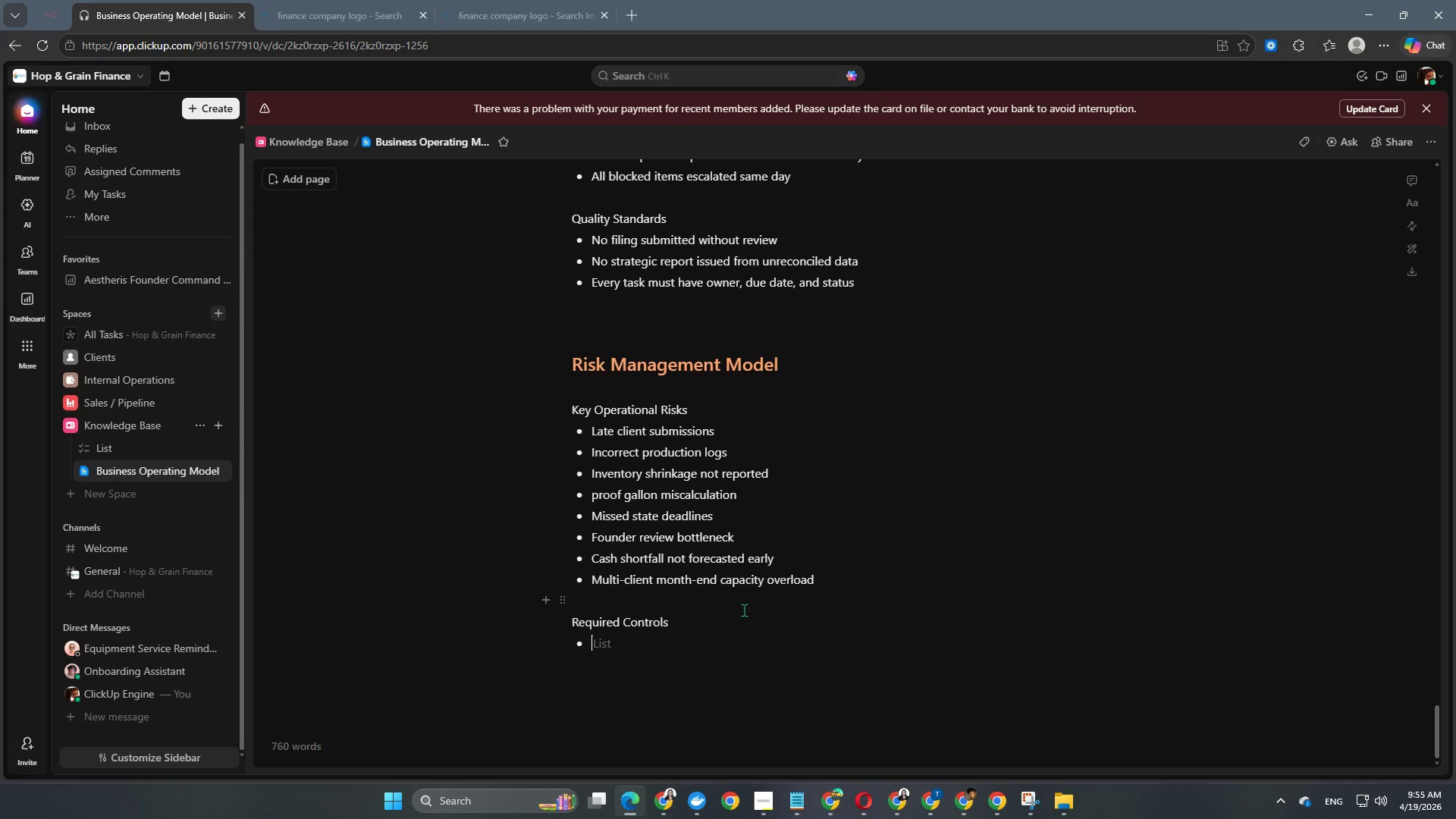 
scroll: coordinate [744, 610], scroll_direction: down, amount: 7.0
 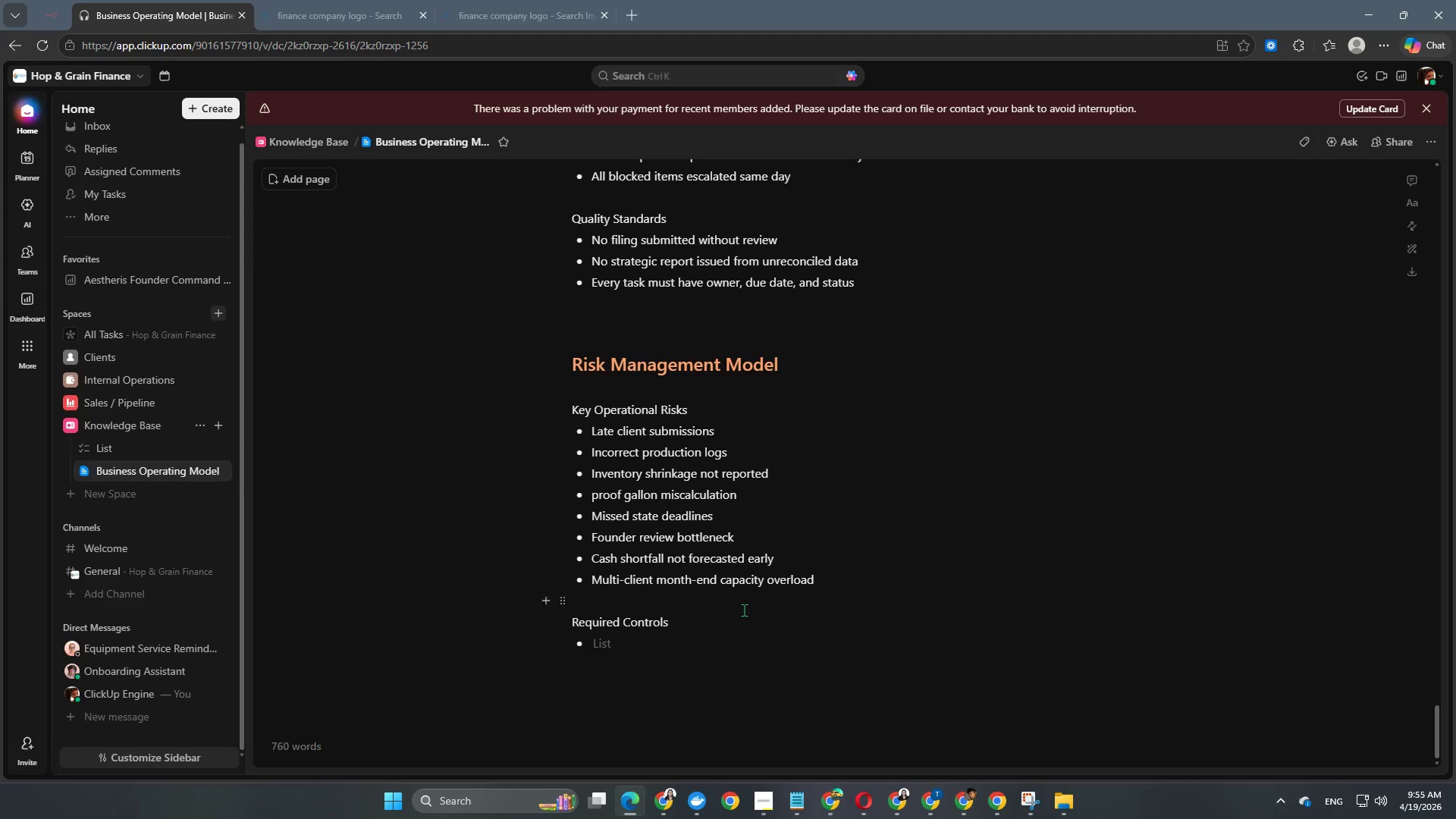 
type(Automated Reminders)
 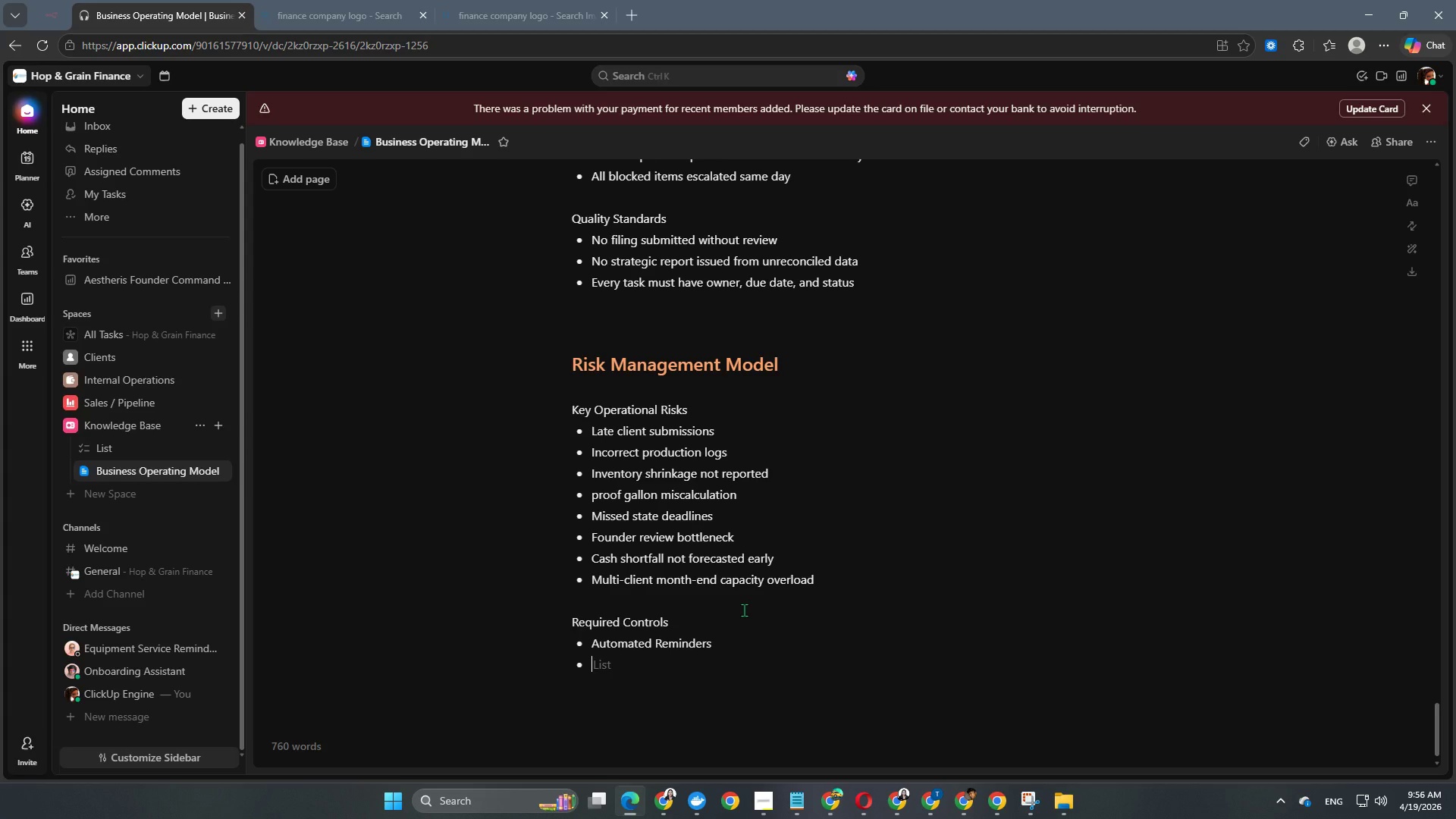 
 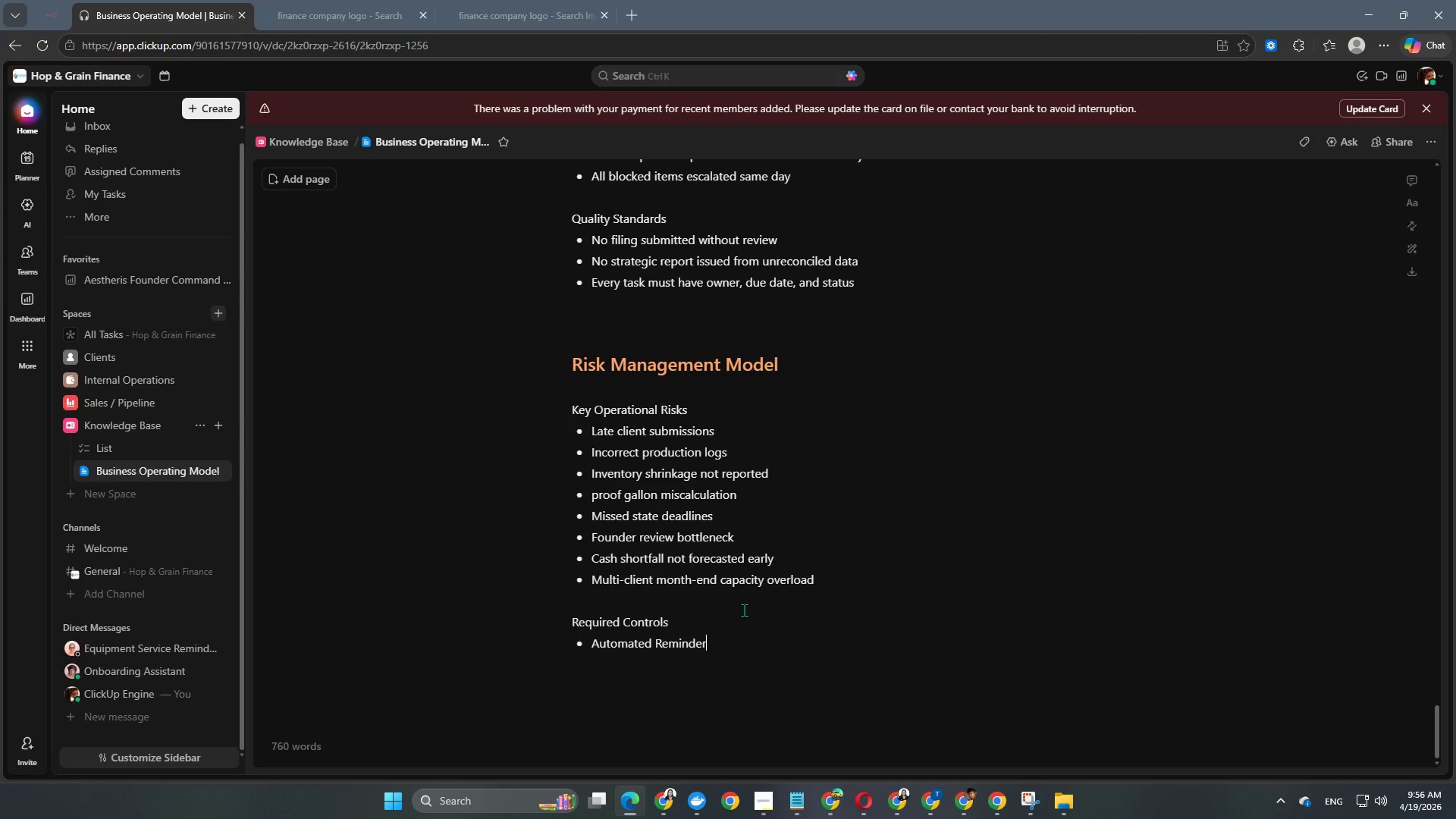 
key(Enter)
 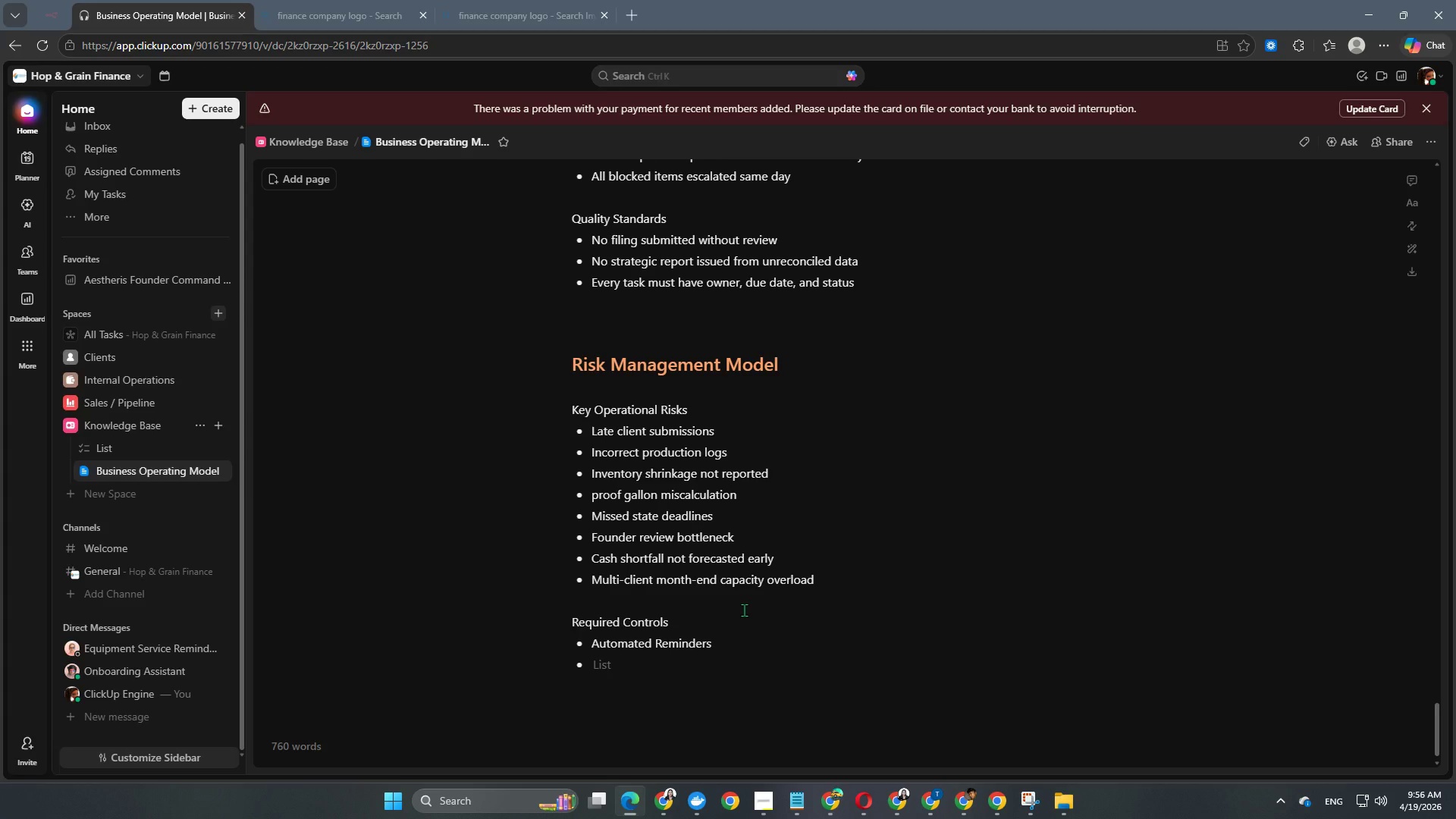 
type(Deadline Dashboards)
 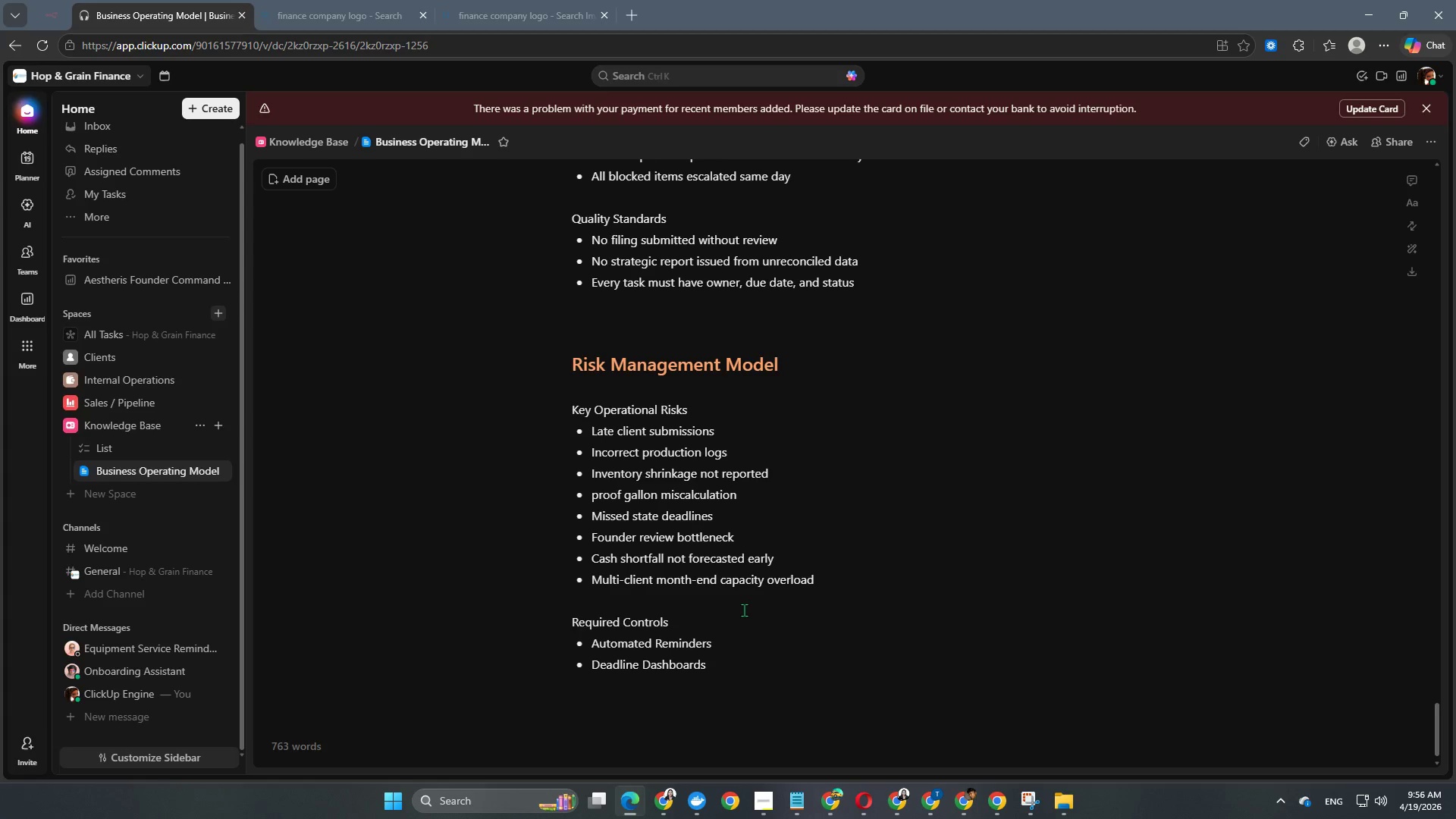 
key(Enter)
 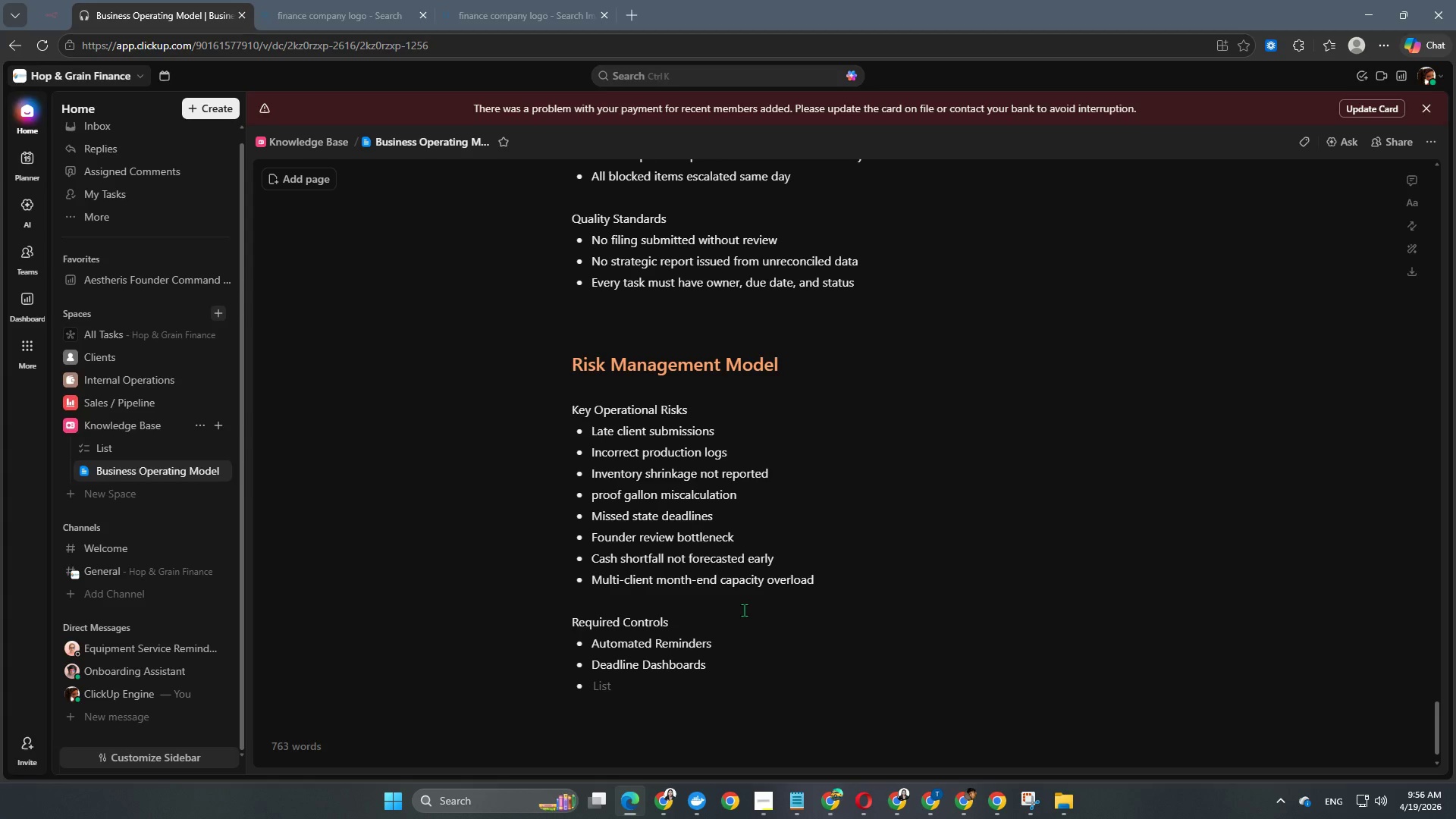 
type(Exception Tagging)
 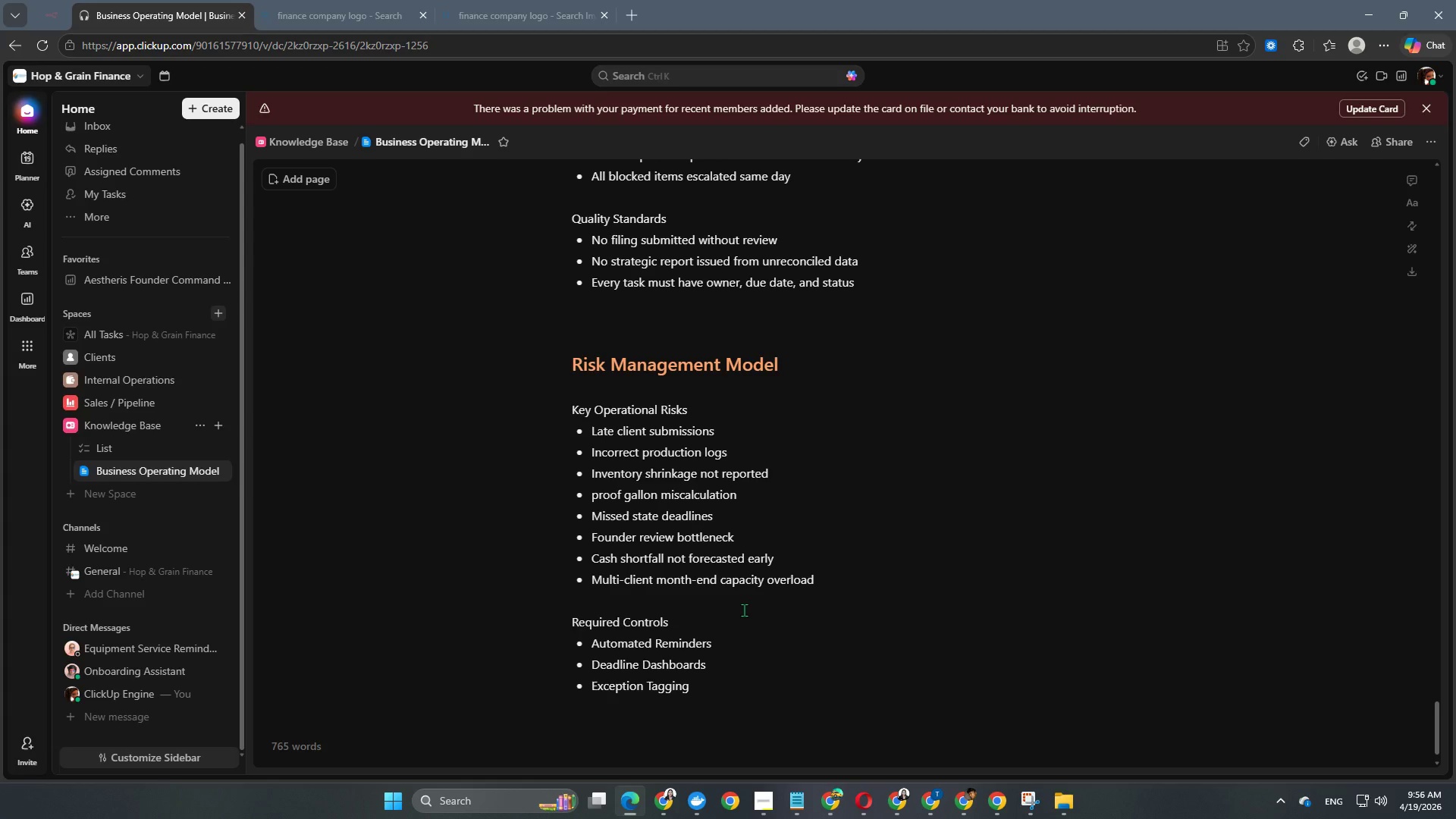 
key(Enter)
 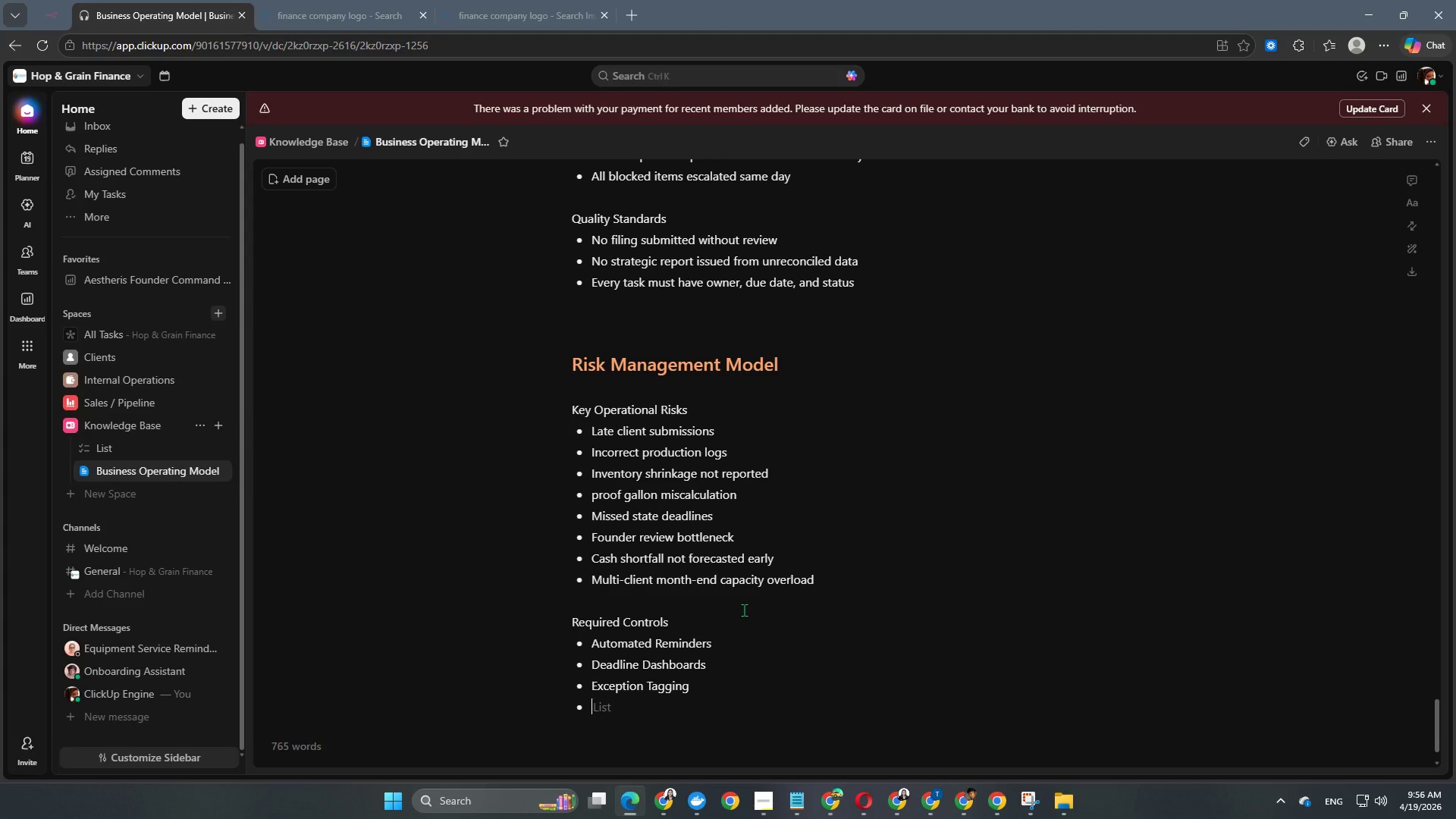 
type(Review Checkpoitn)
key(Backspace)
key(Backspace)
type(nts)
 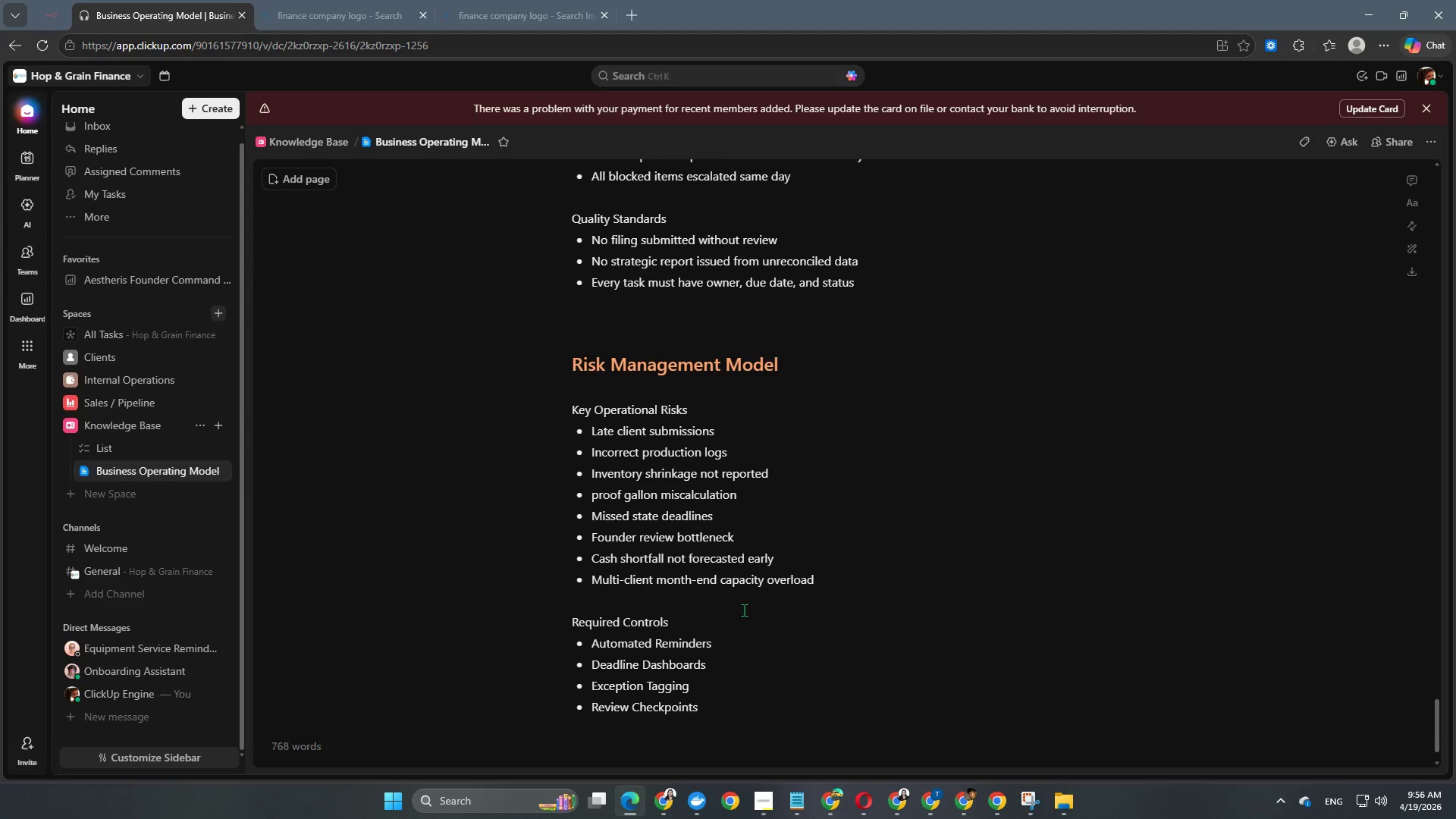 
key(Enter)
 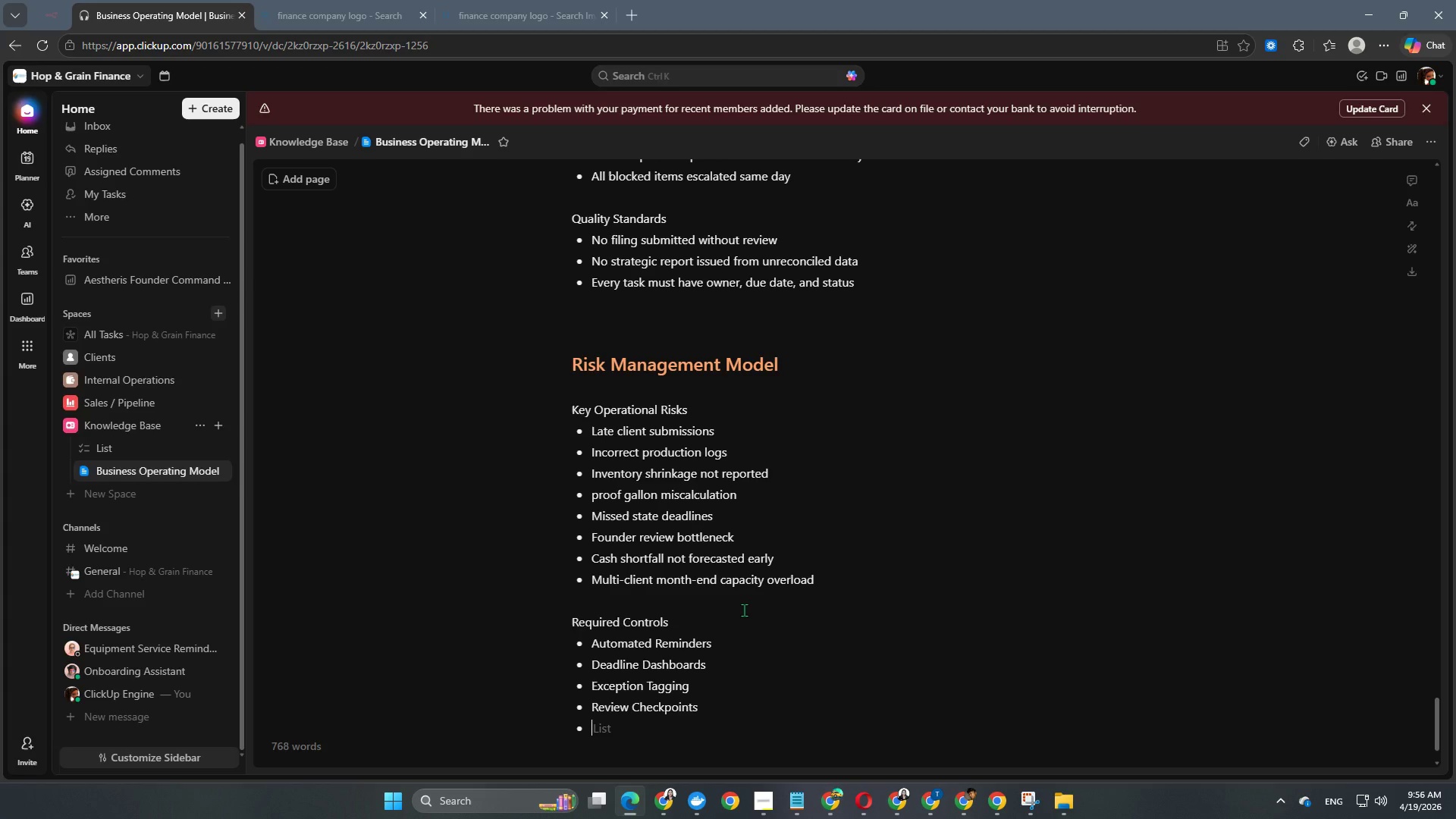 
type(Capacity Pa)
key(Backspace)
type(lanning Views)
 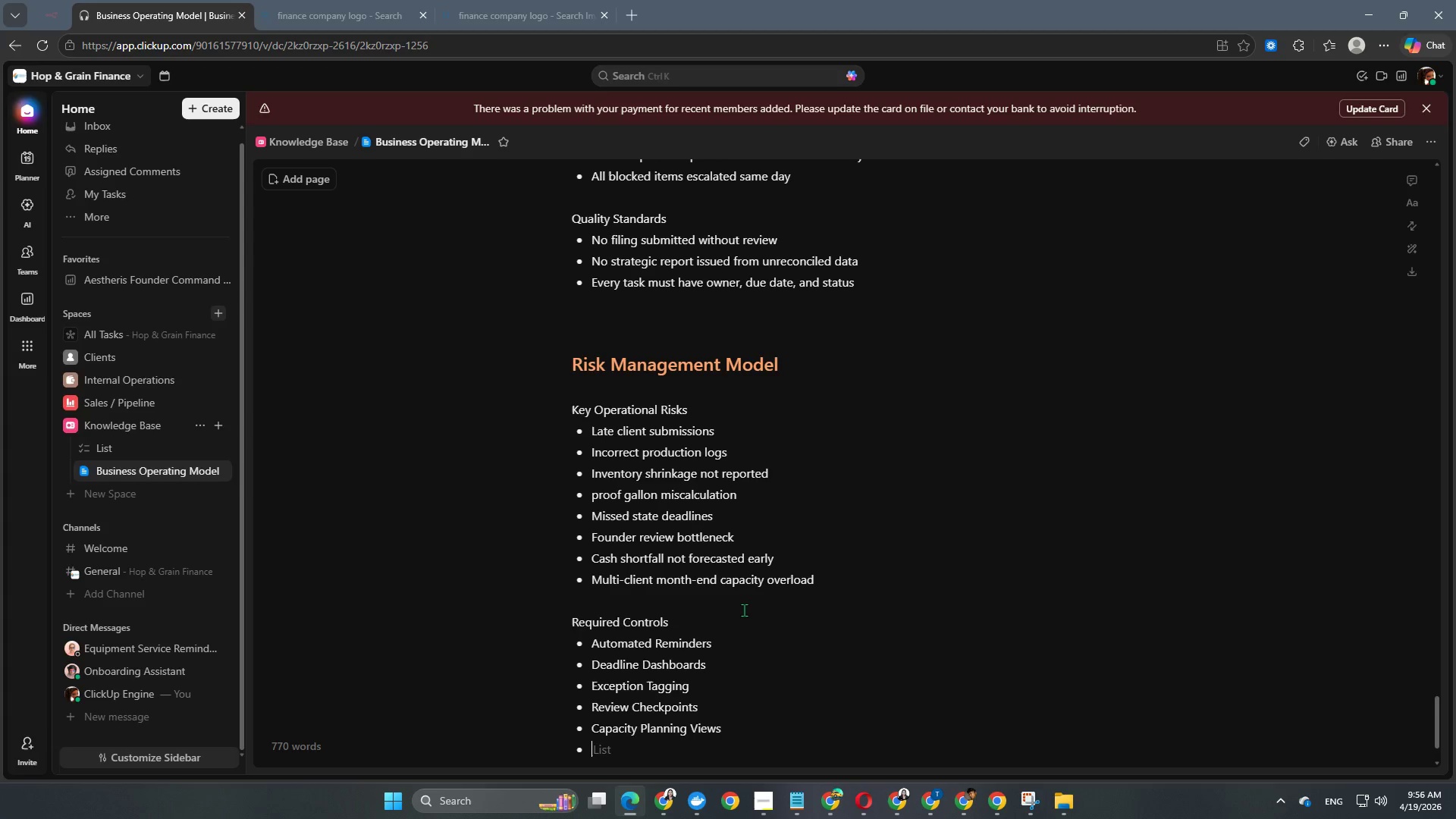 
key(Enter)
 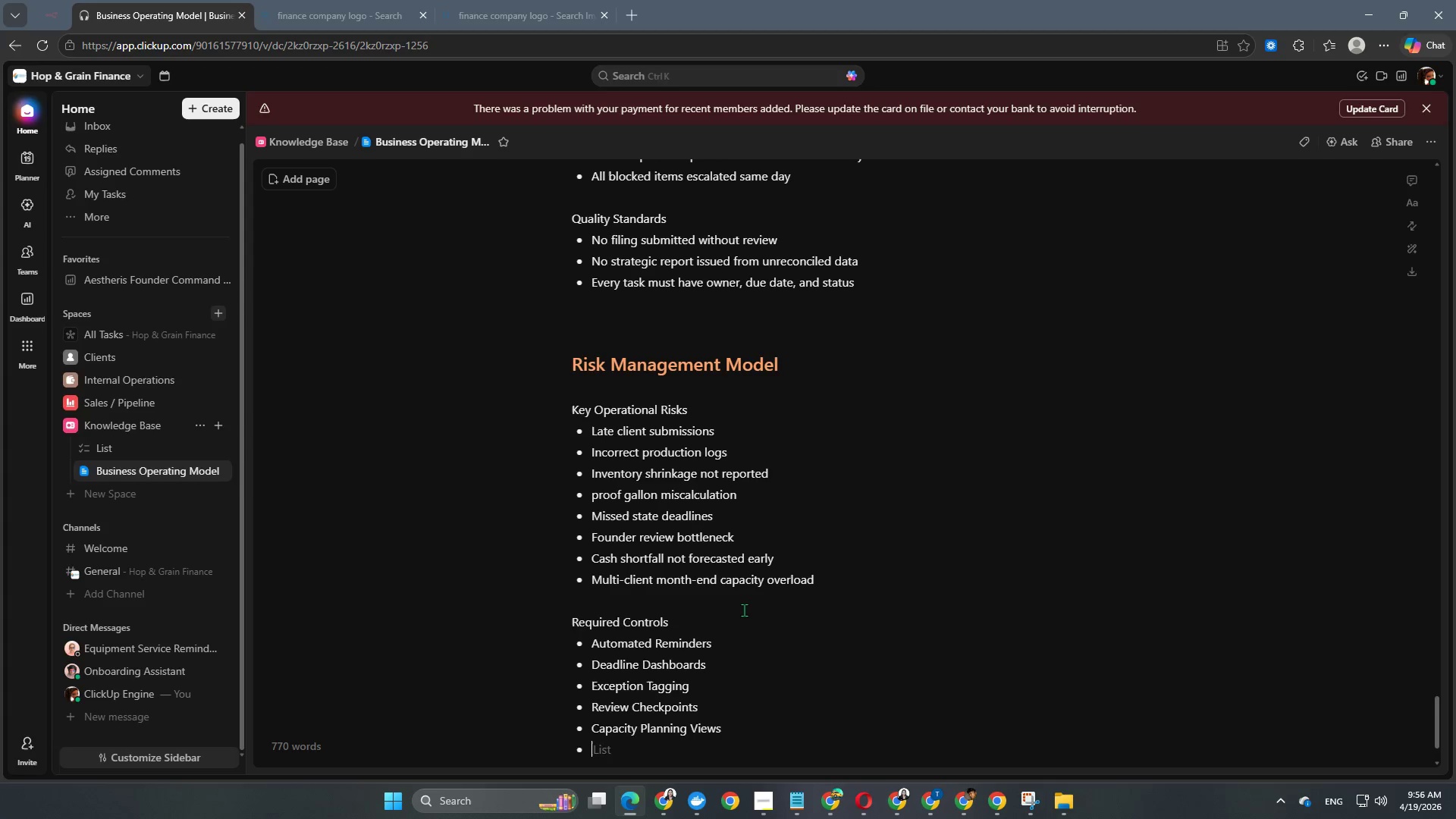 
key(Enter)
 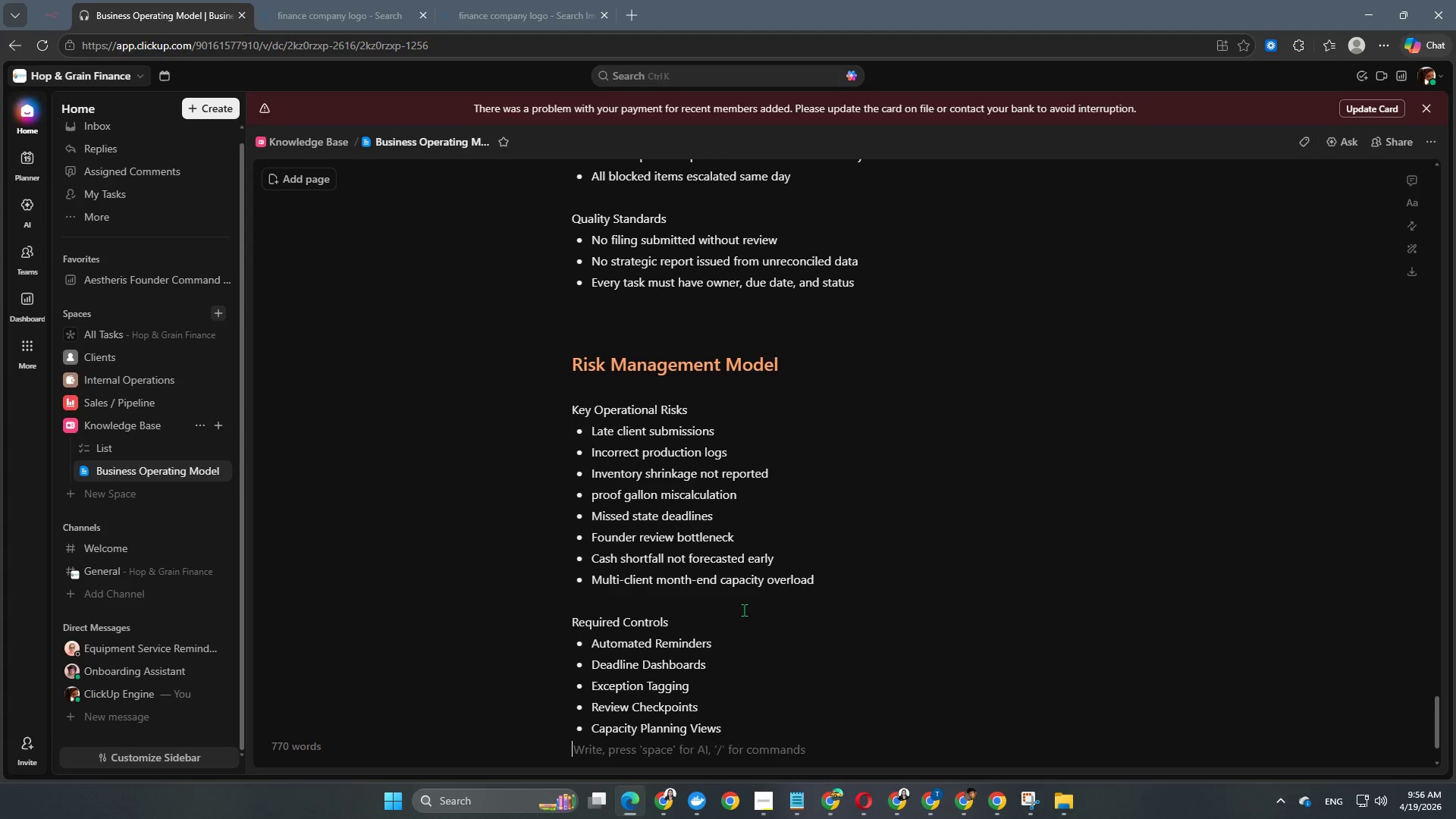 
key(Enter)
 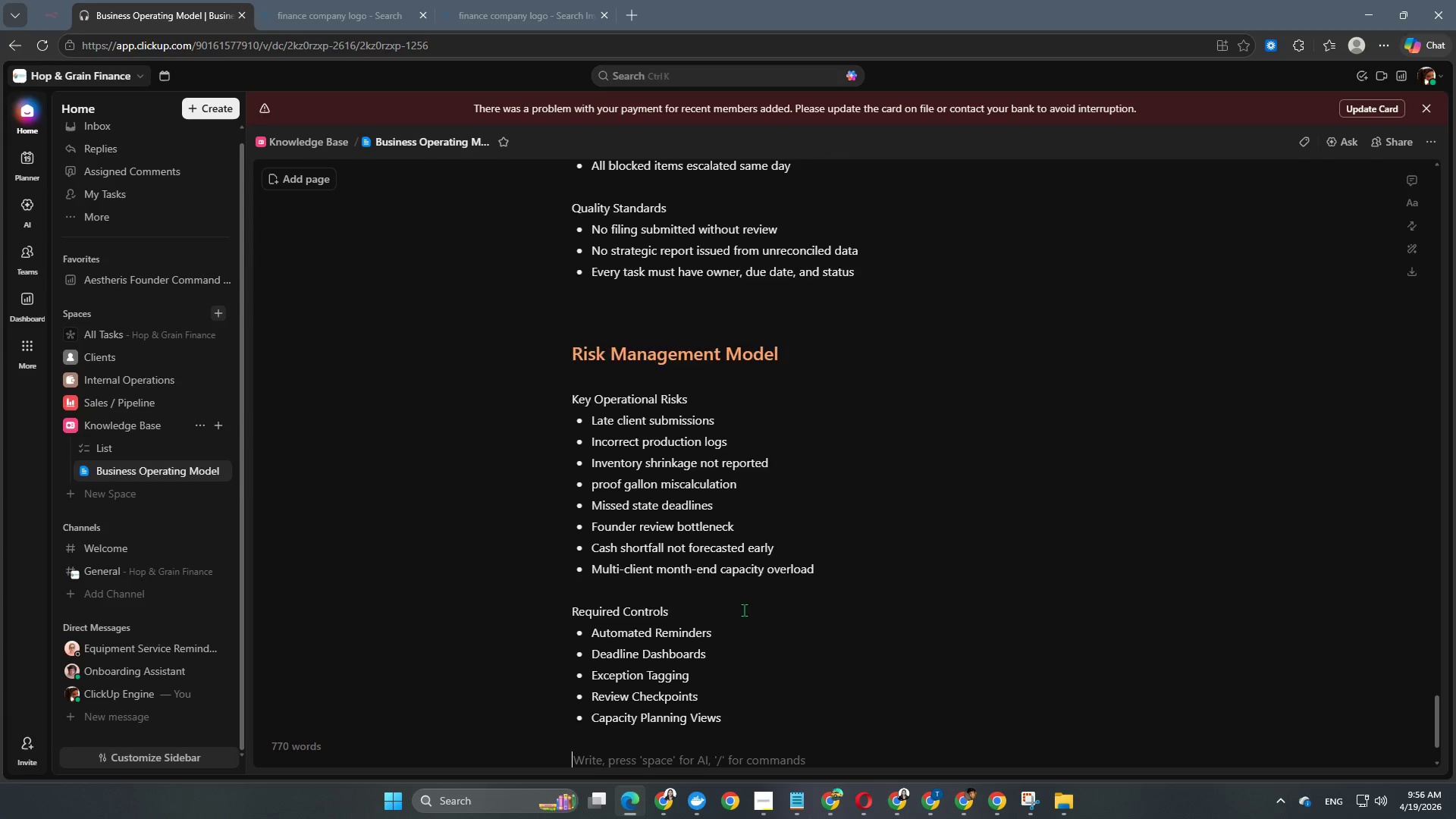 
key(Enter)
 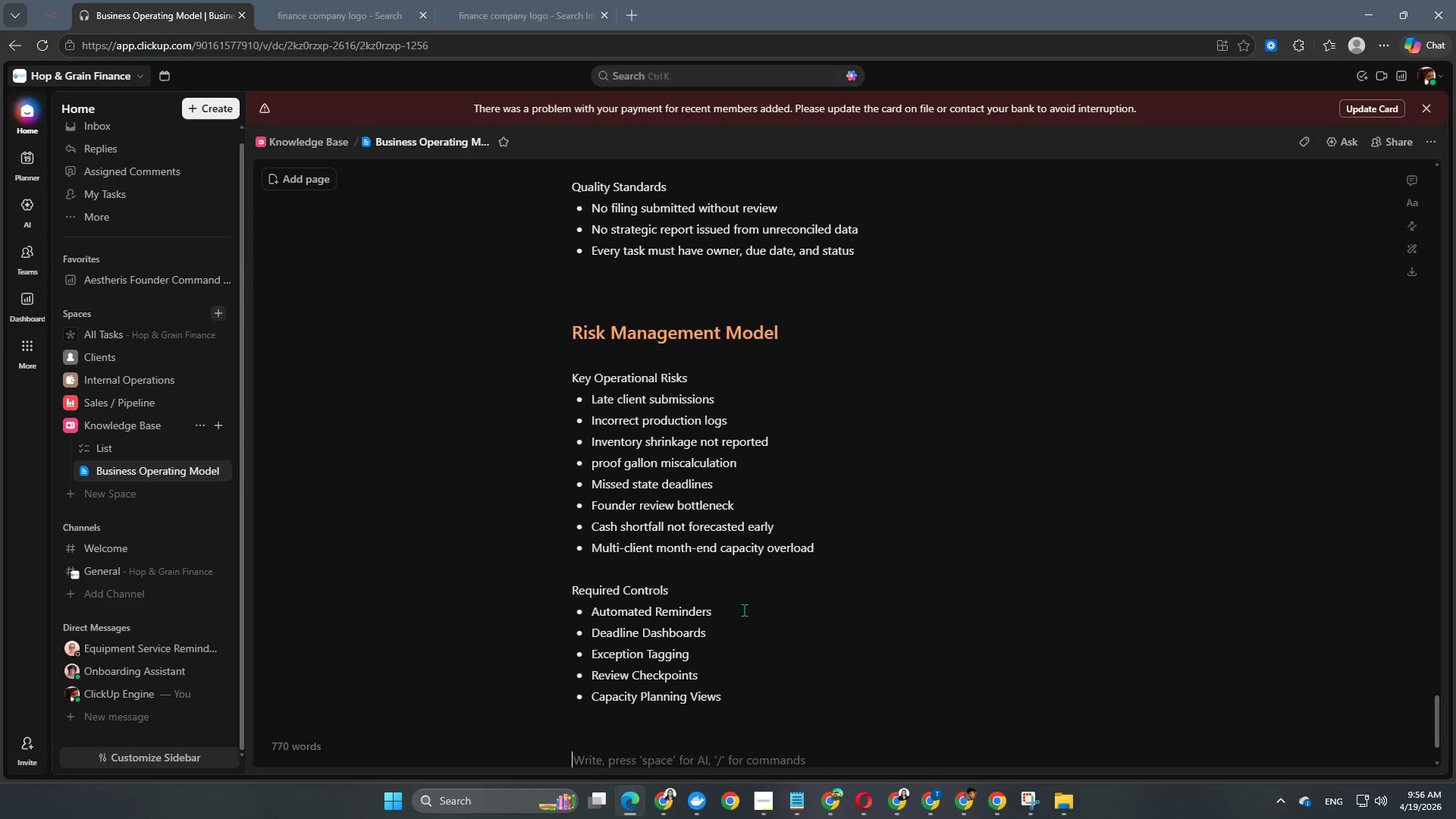 
key(Enter)
 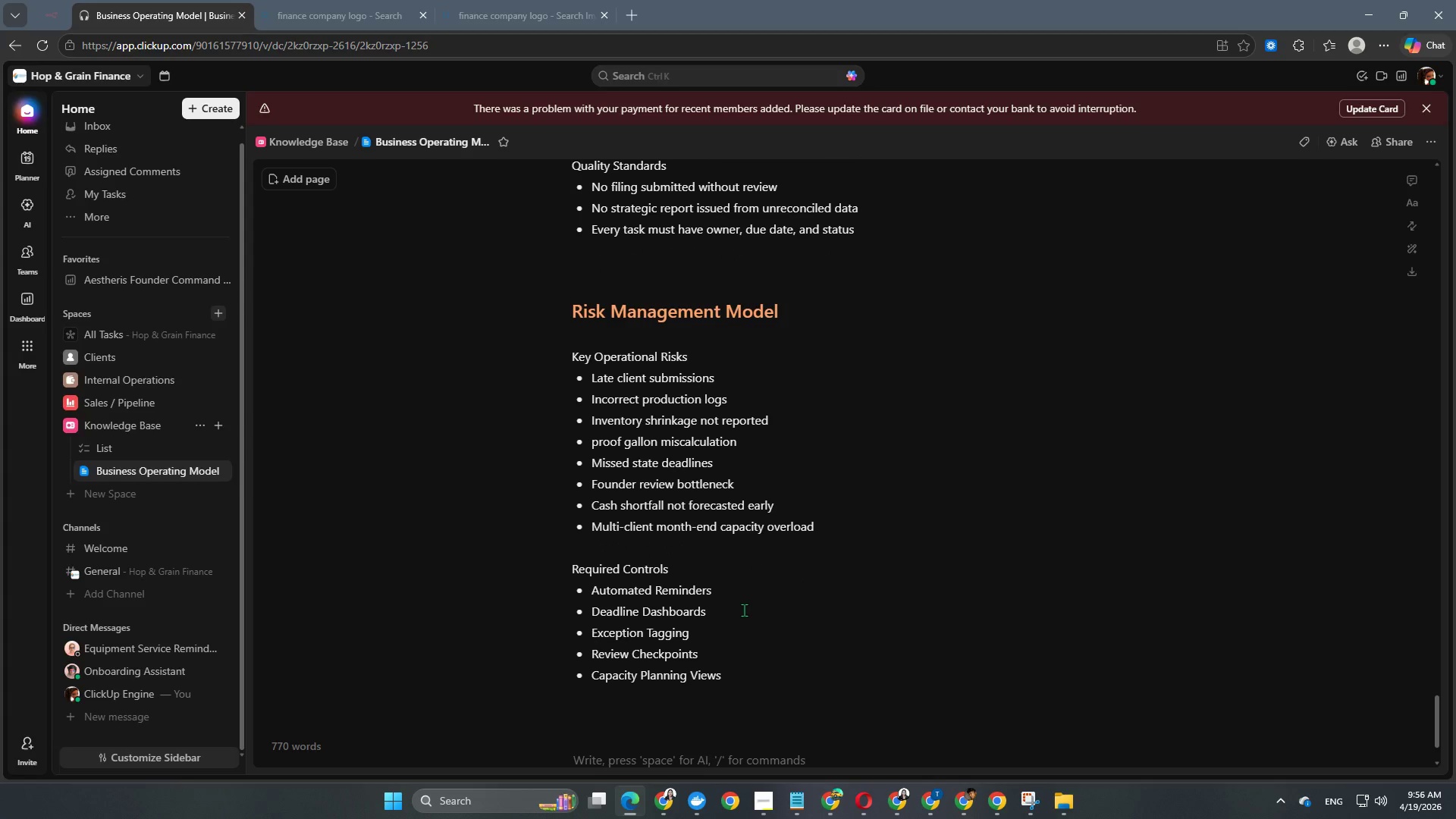 
scroll: coordinate [744, 610], scroll_direction: down, amount: 5.0
 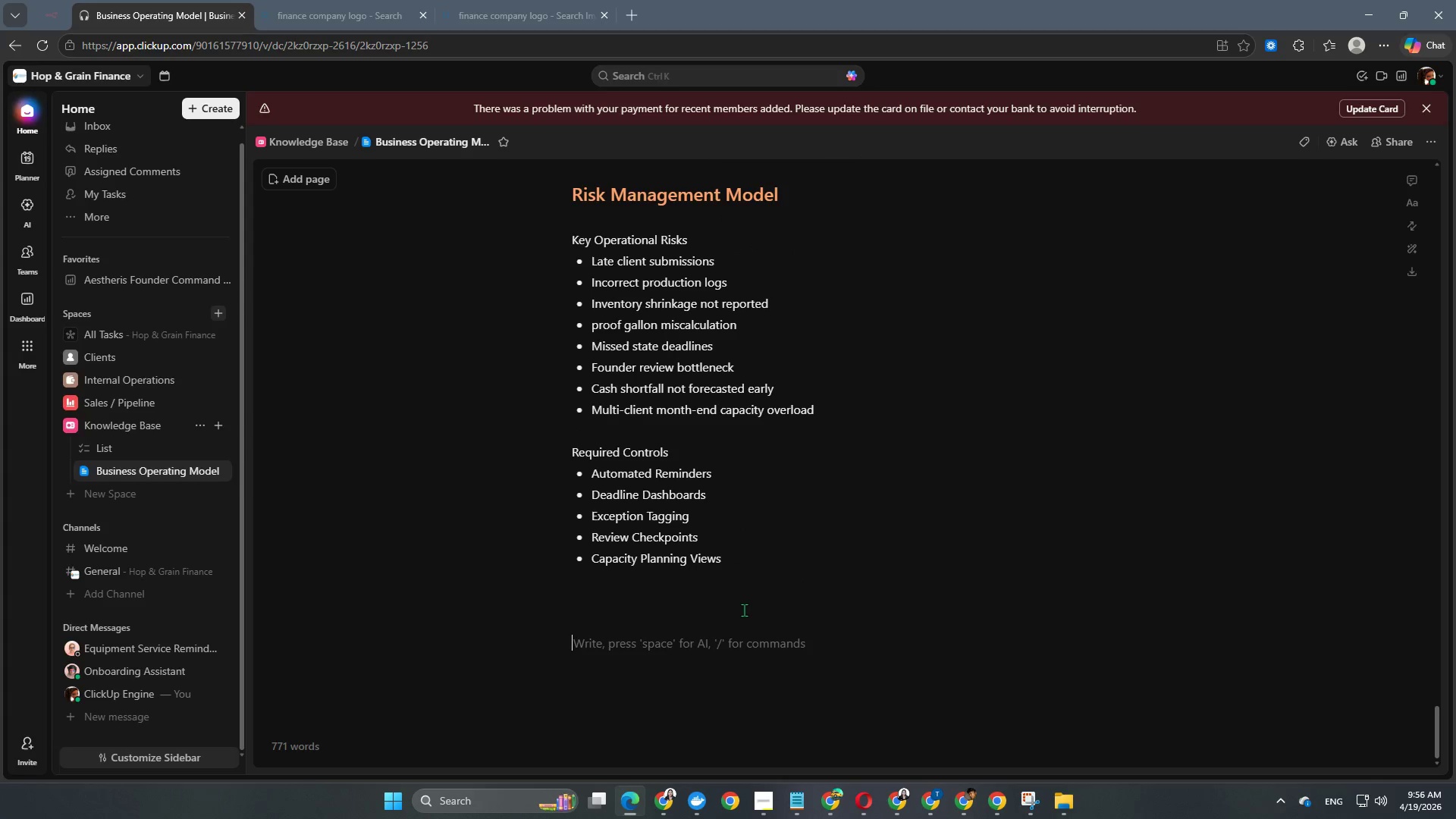 
type(Key Performace)
key(Backspace)
key(Backspace)
type(nce Indicators)
 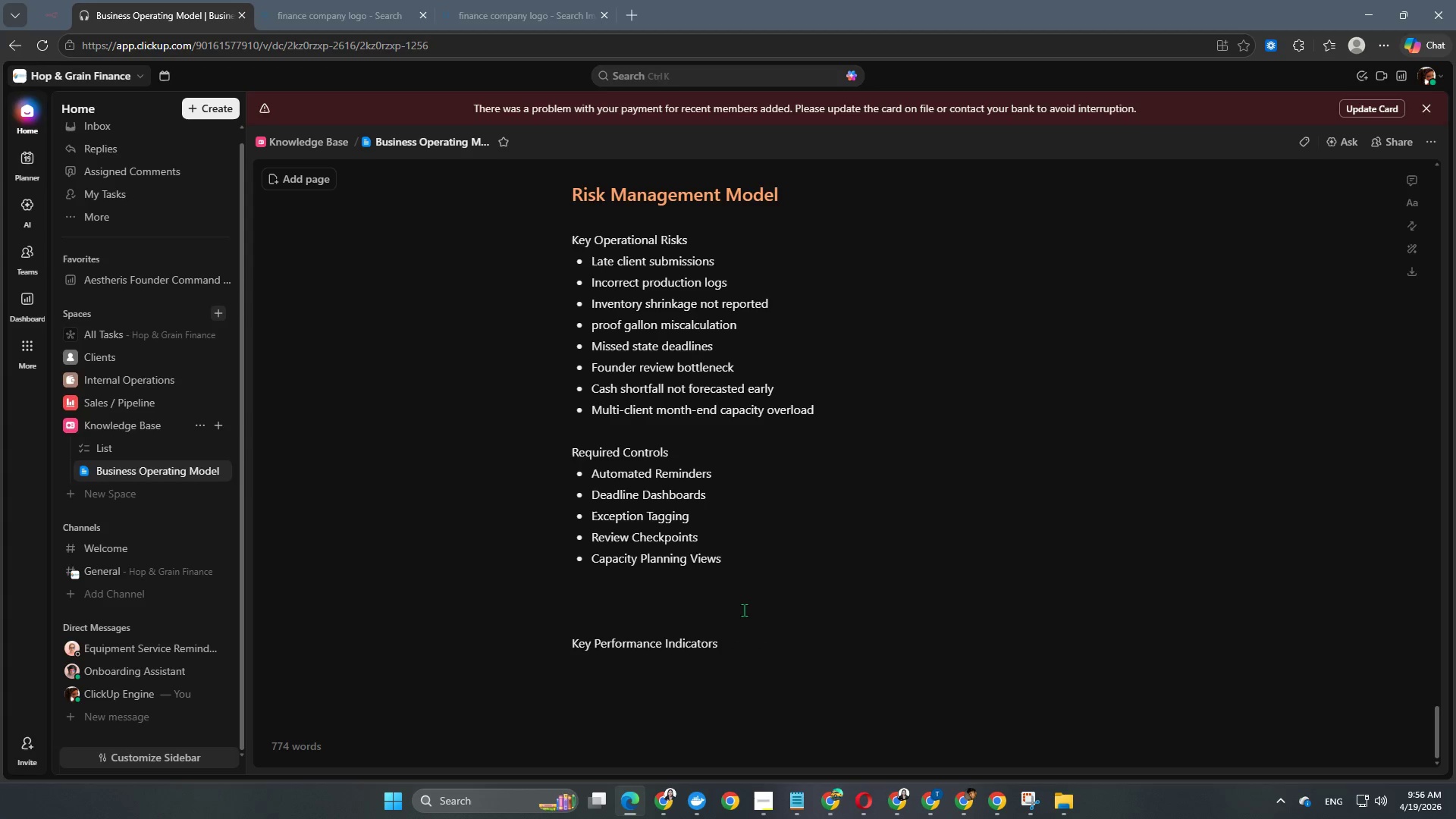 
 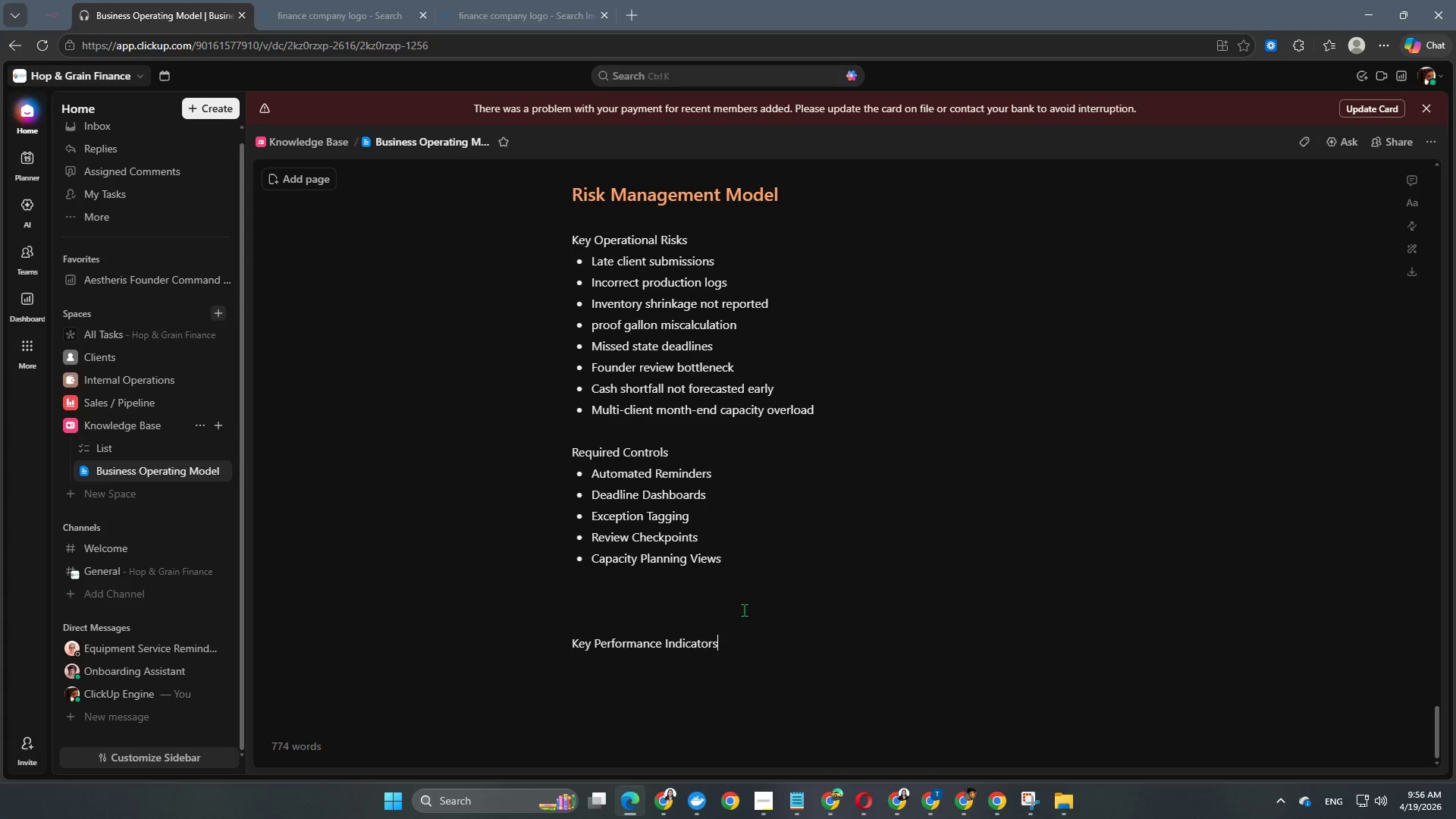 
key(Enter)
 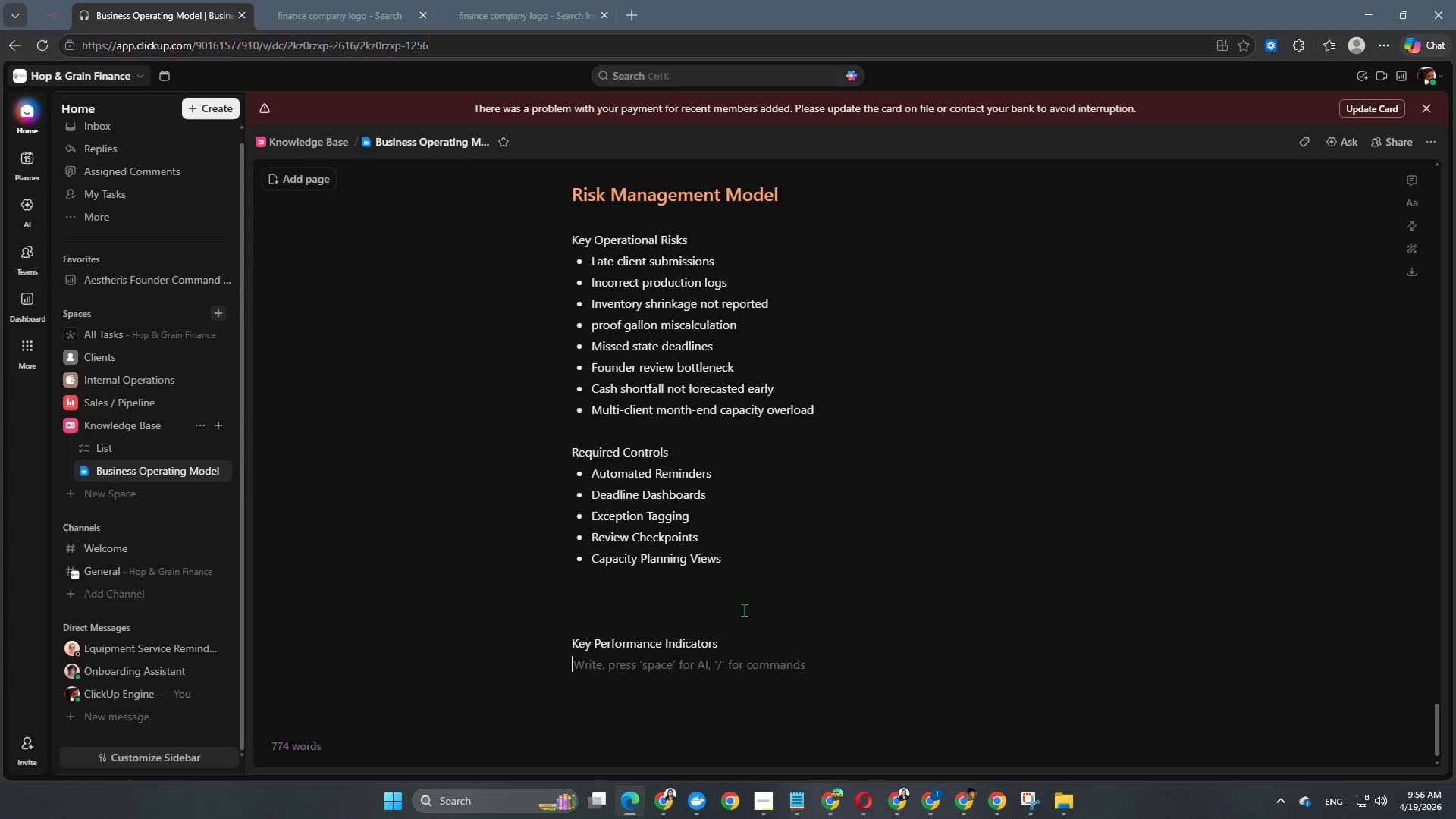 
key(Enter)
 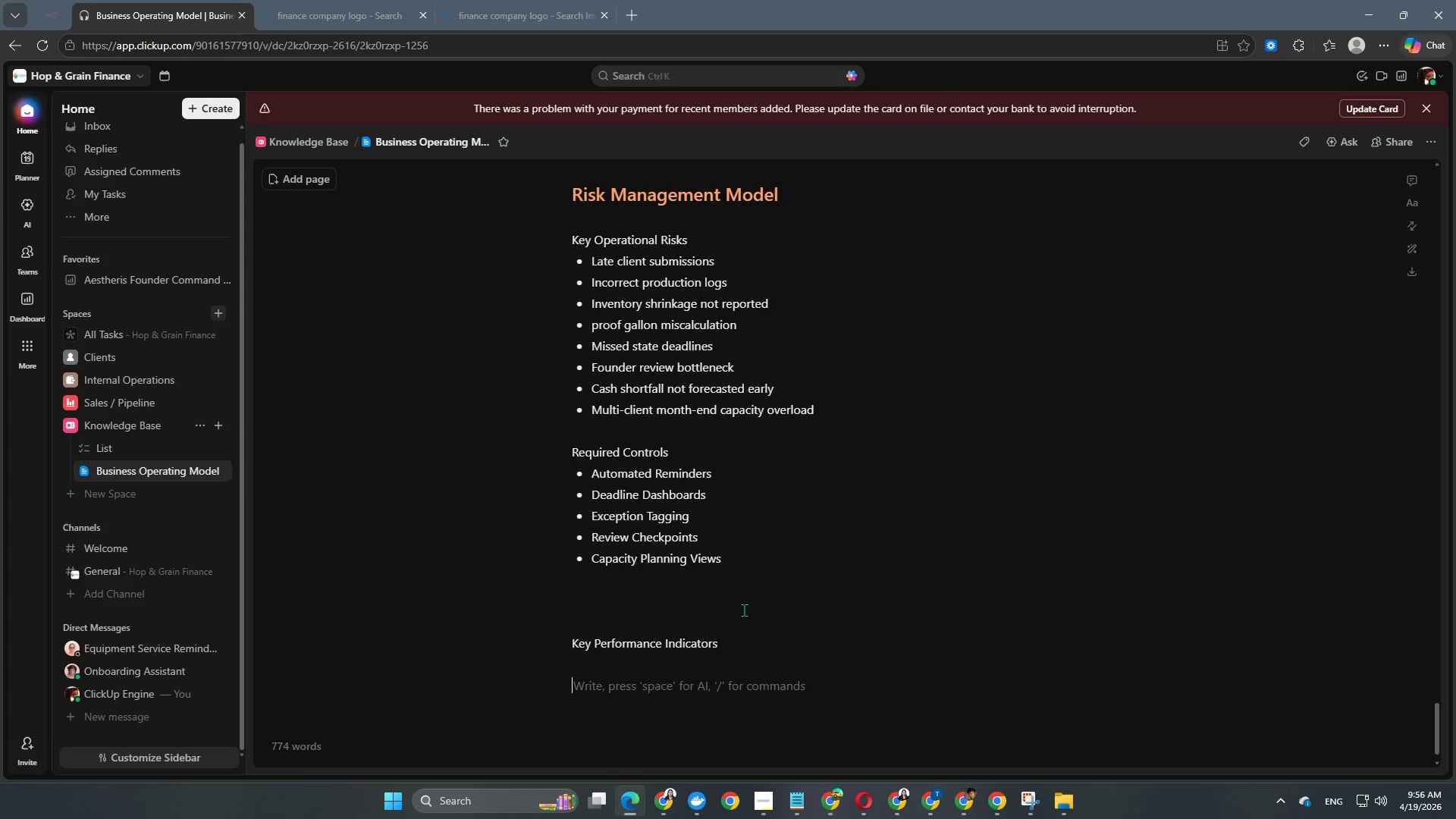 
type(Compliance KPIs)
 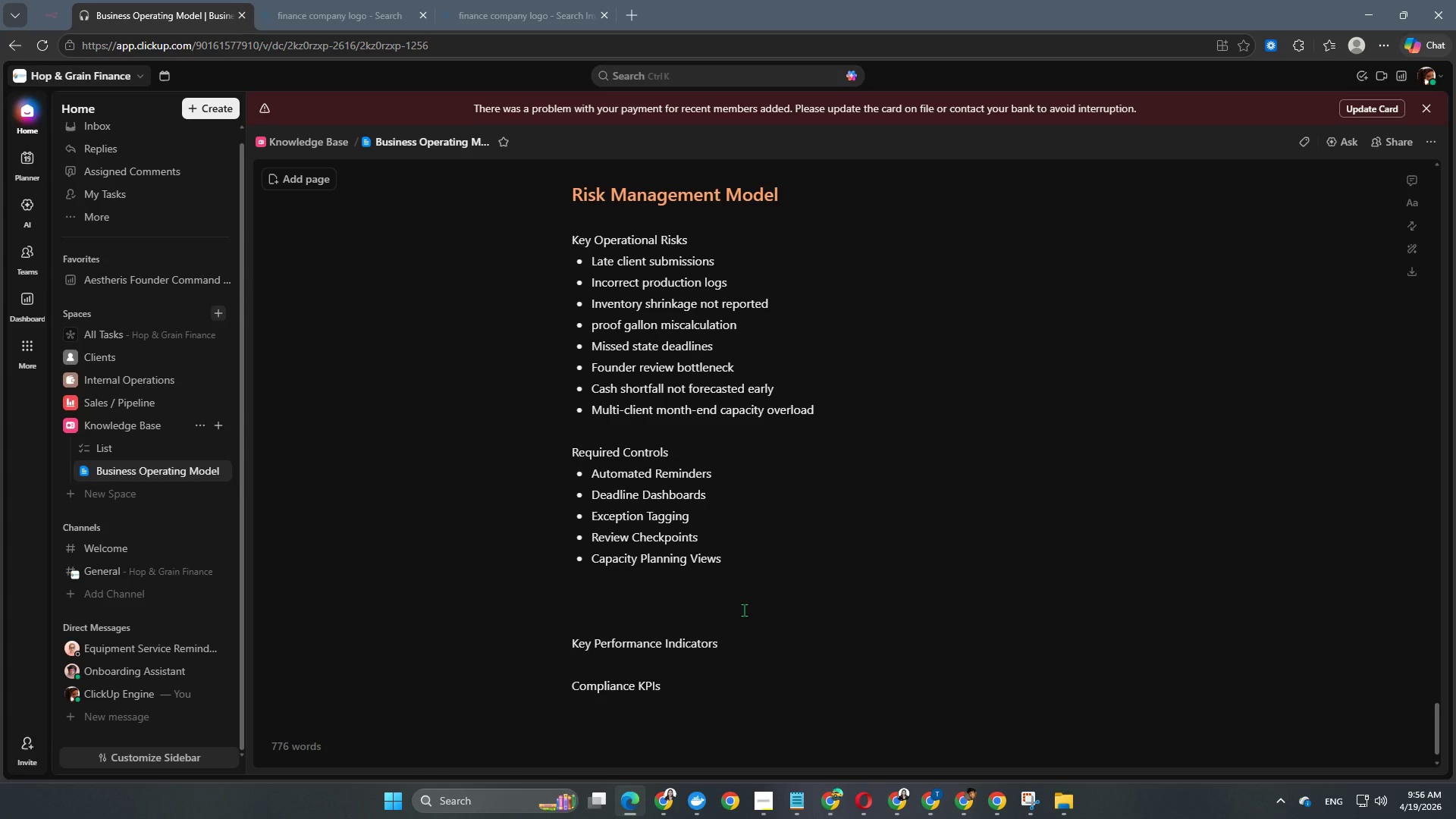 
scroll: coordinate [744, 610], scroll_direction: down, amount: 1.0
 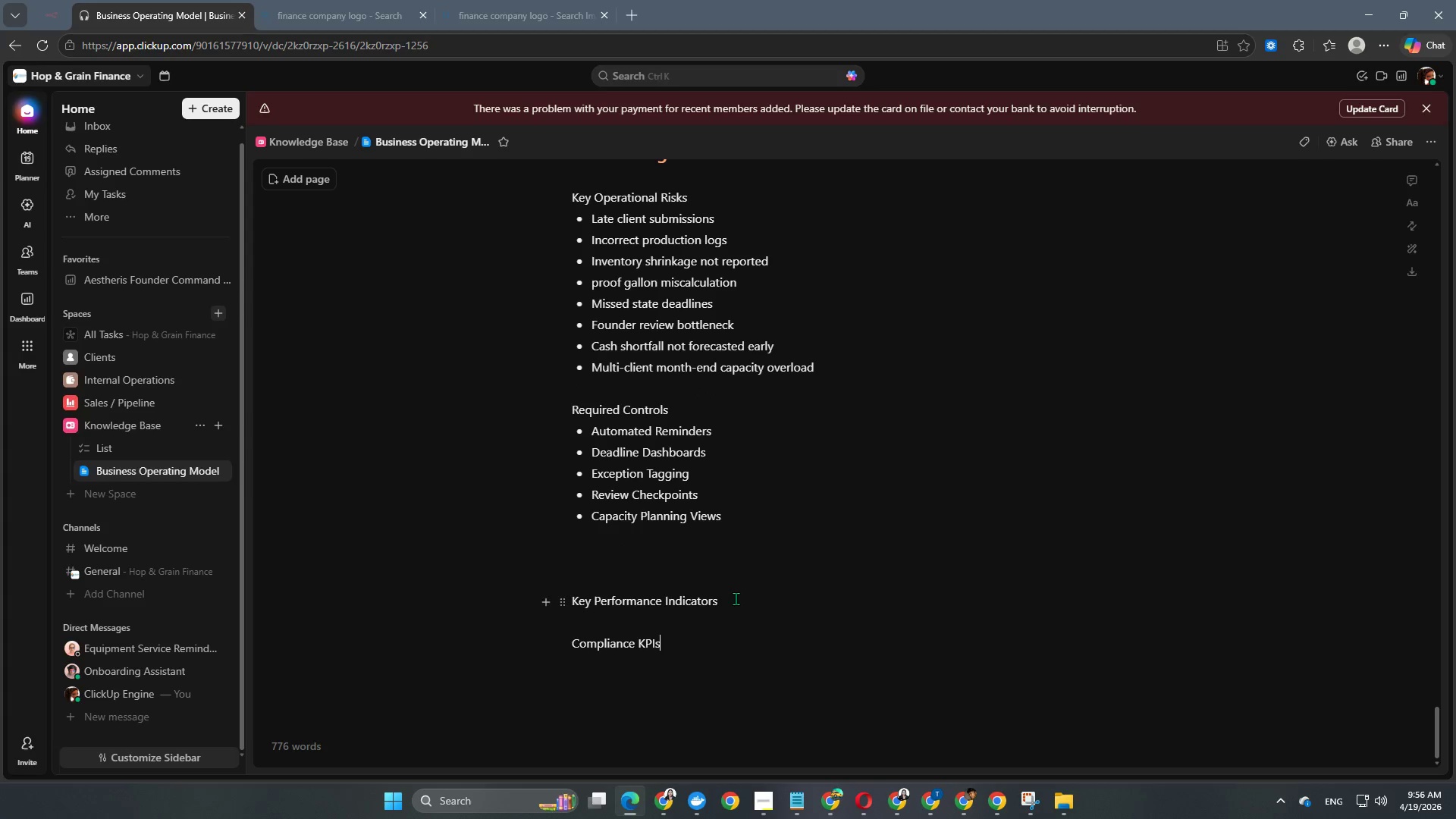 
left_click_drag(start_coordinate=[736, 598], to_coordinate=[567, 598])
 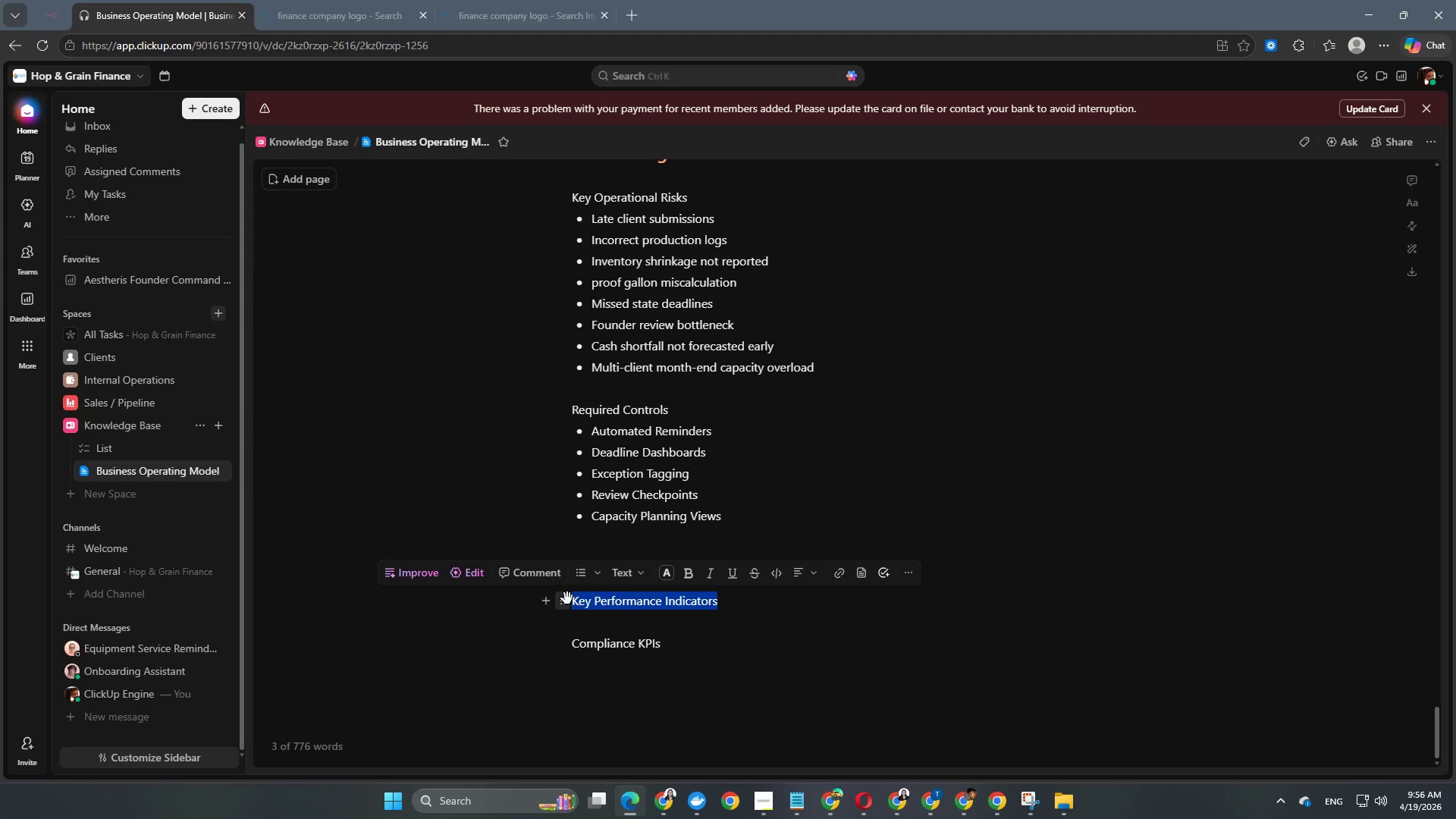 
key(Alt+Control+Numpad2)
 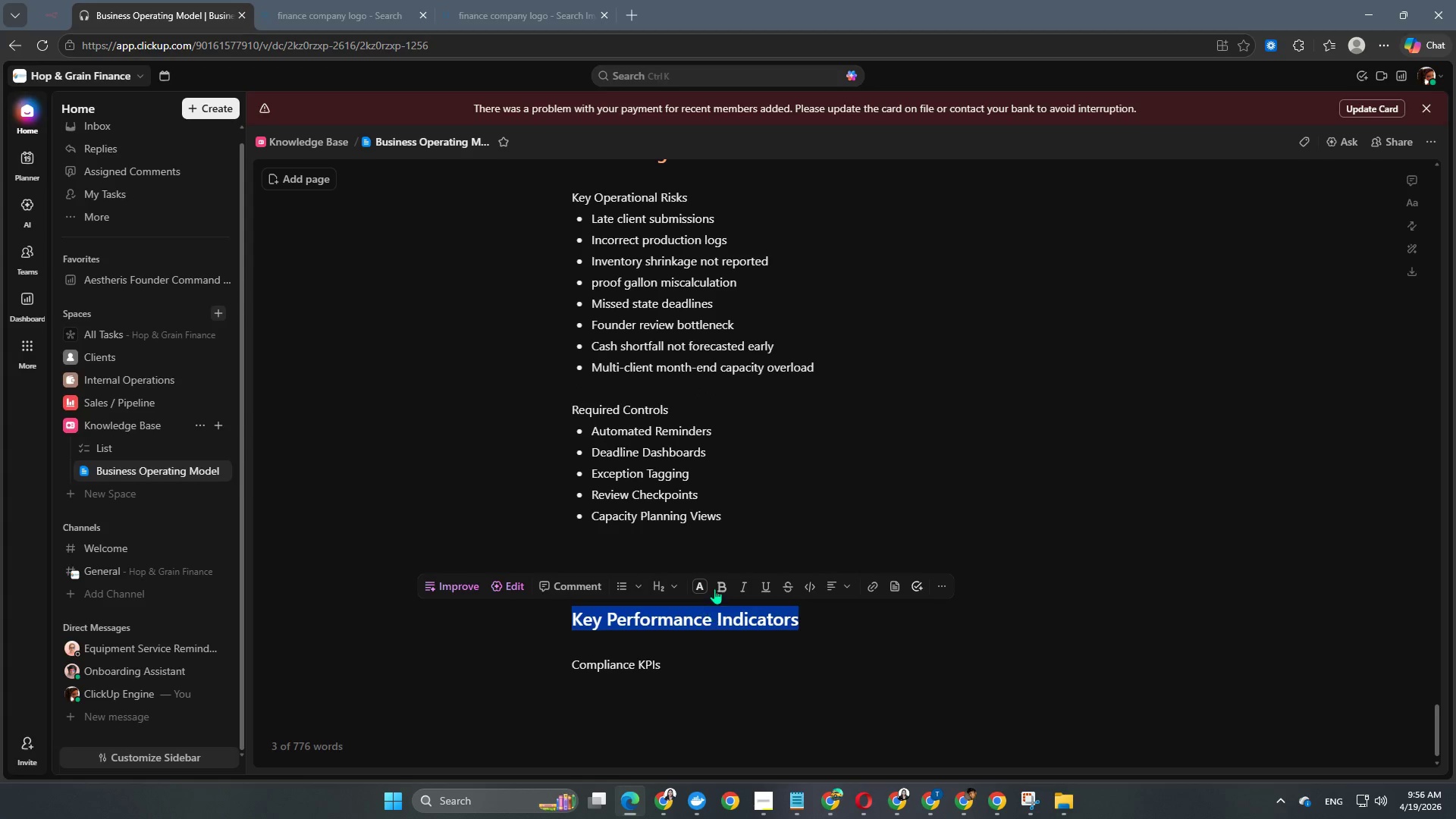 
left_click([703, 583])
 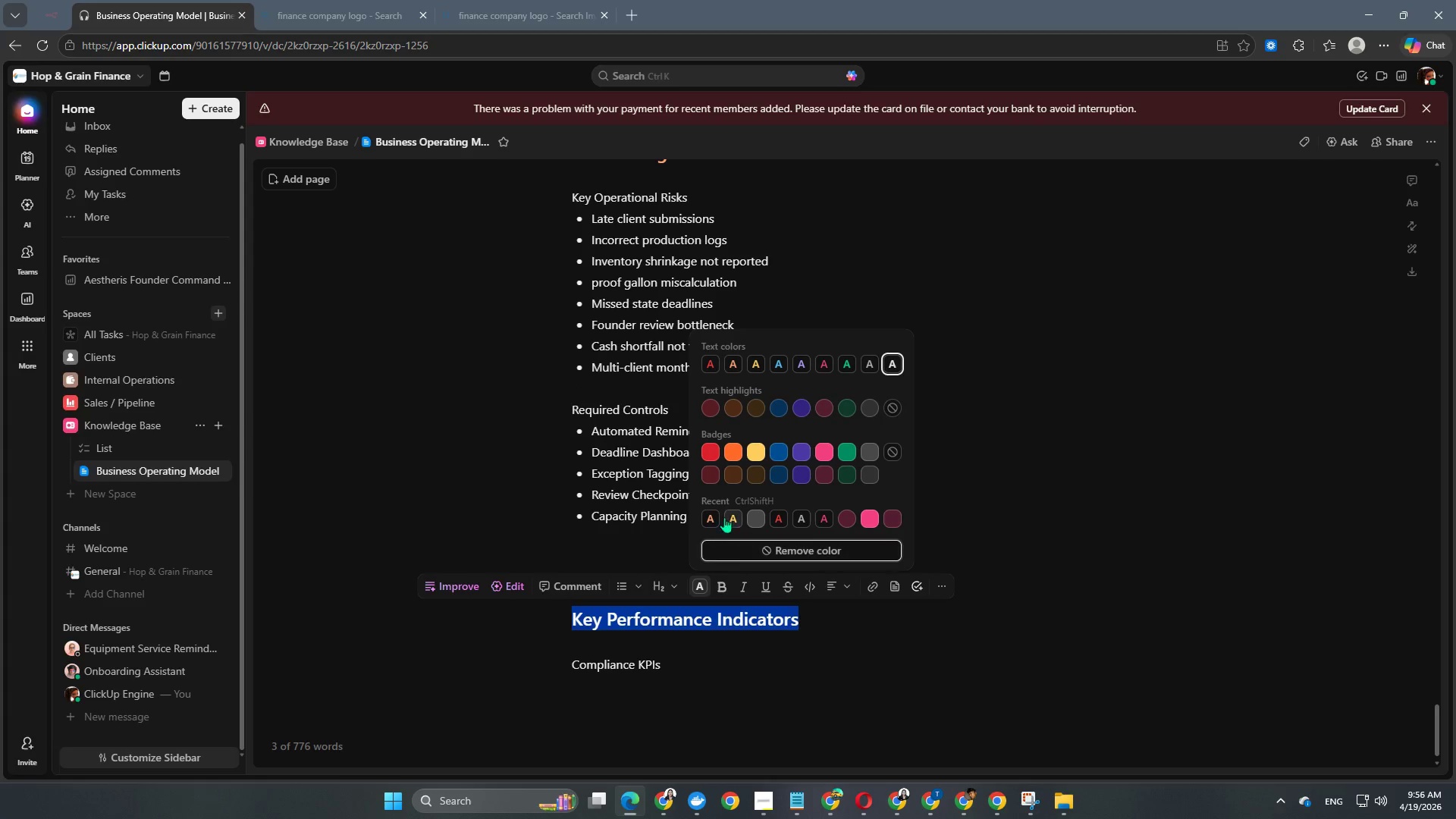 
left_click([704, 521])
 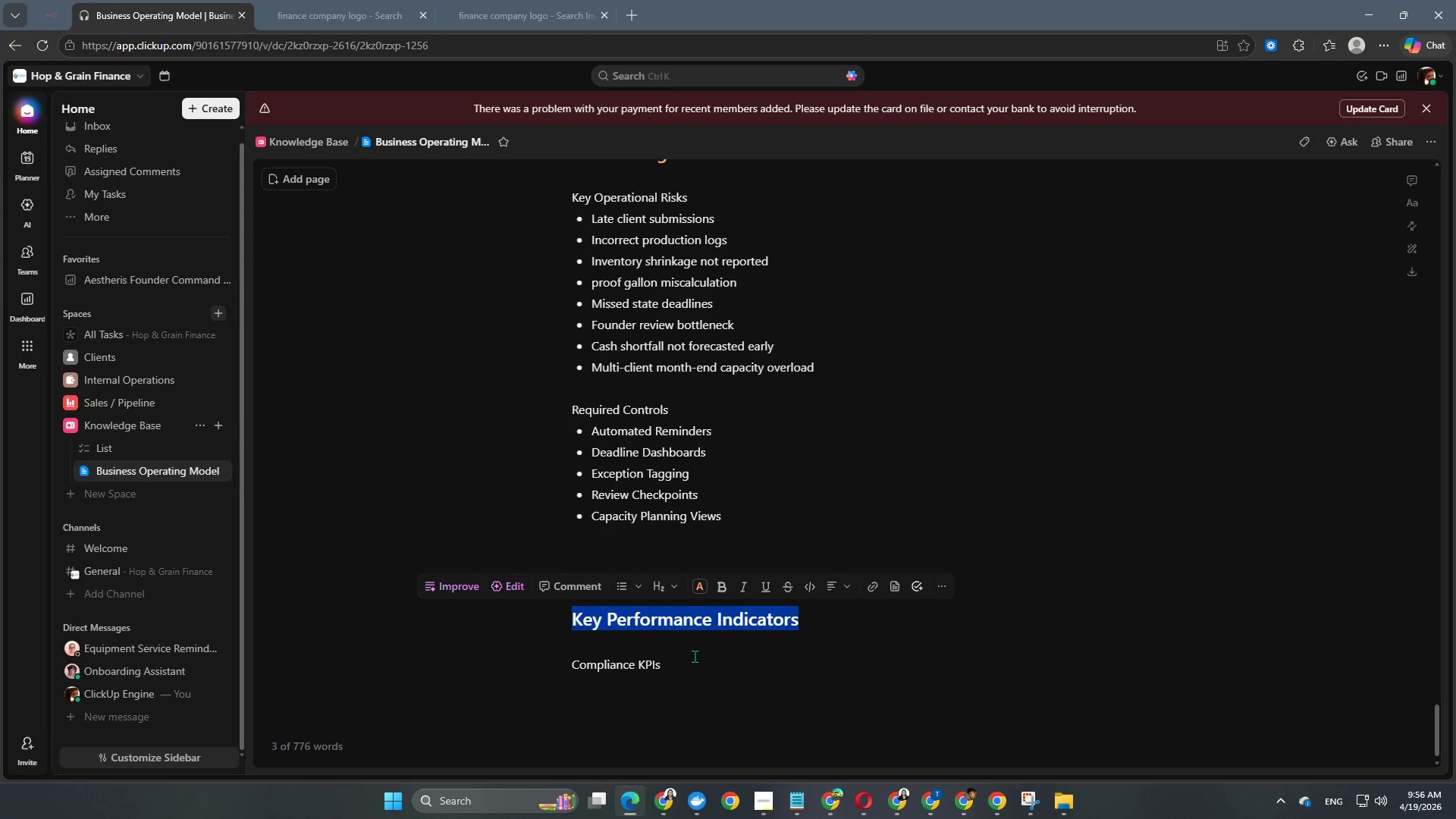 
left_click([695, 686])
 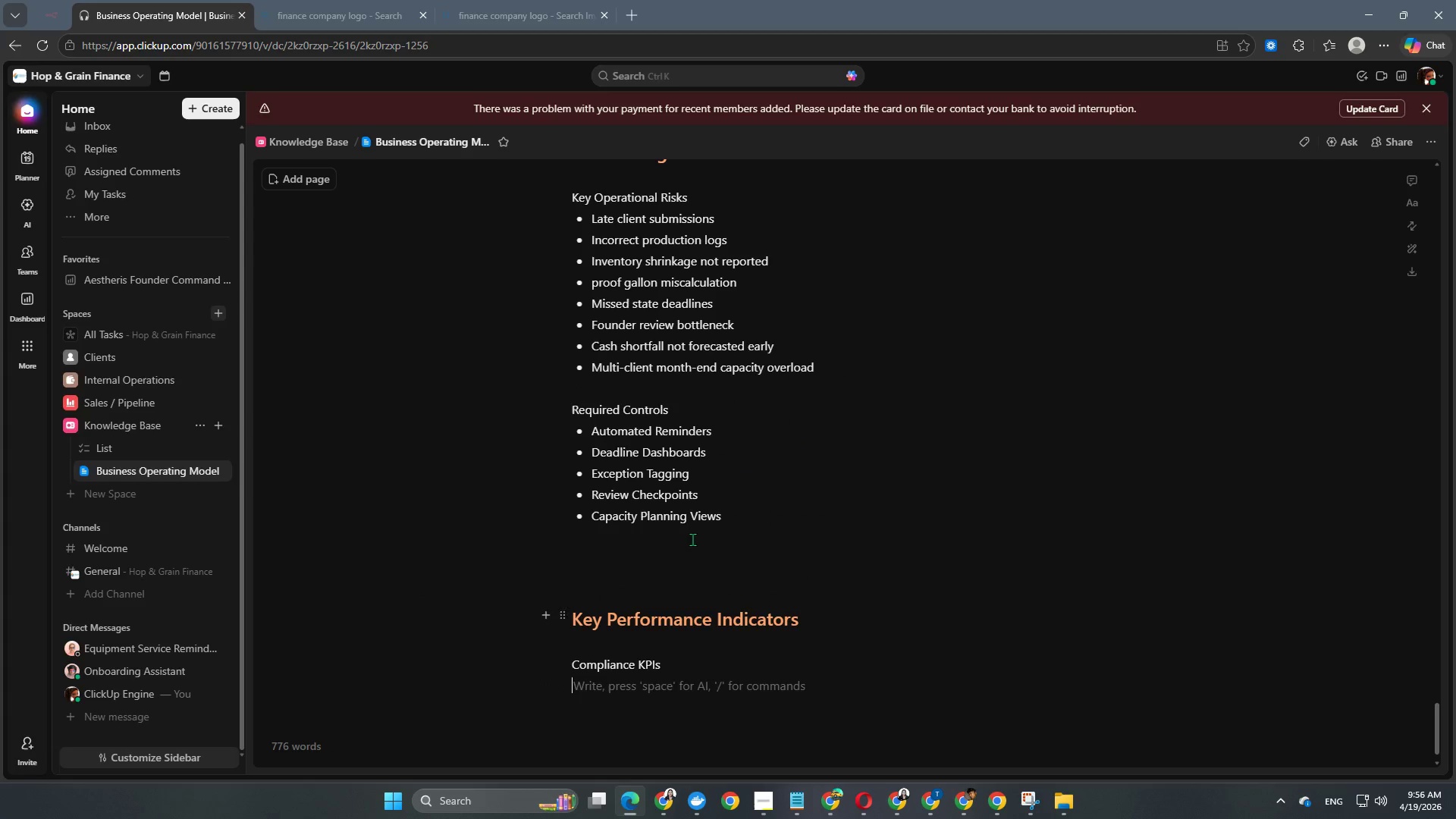 
left_click([682, 557])
 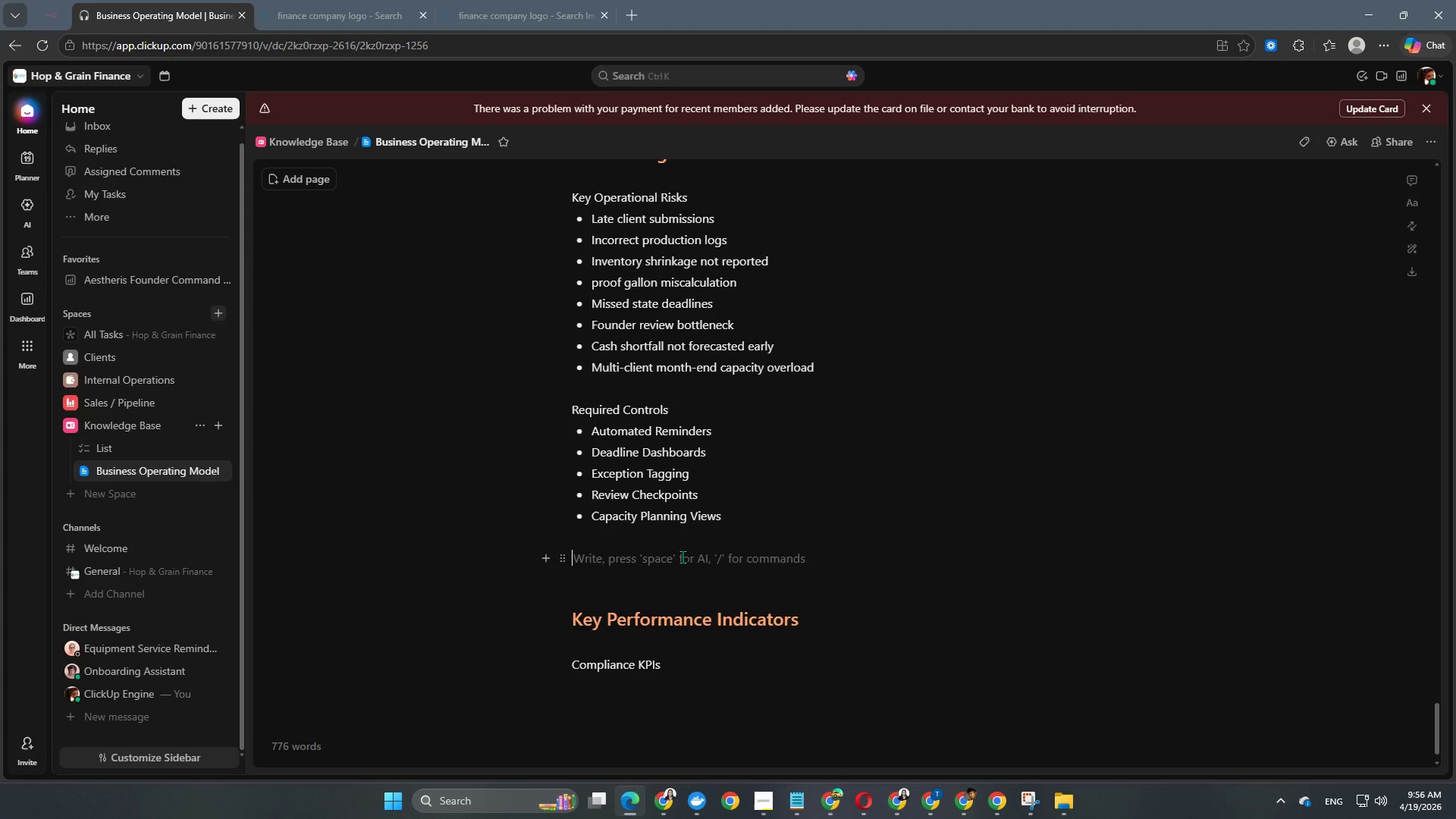 
key(Backspace)
 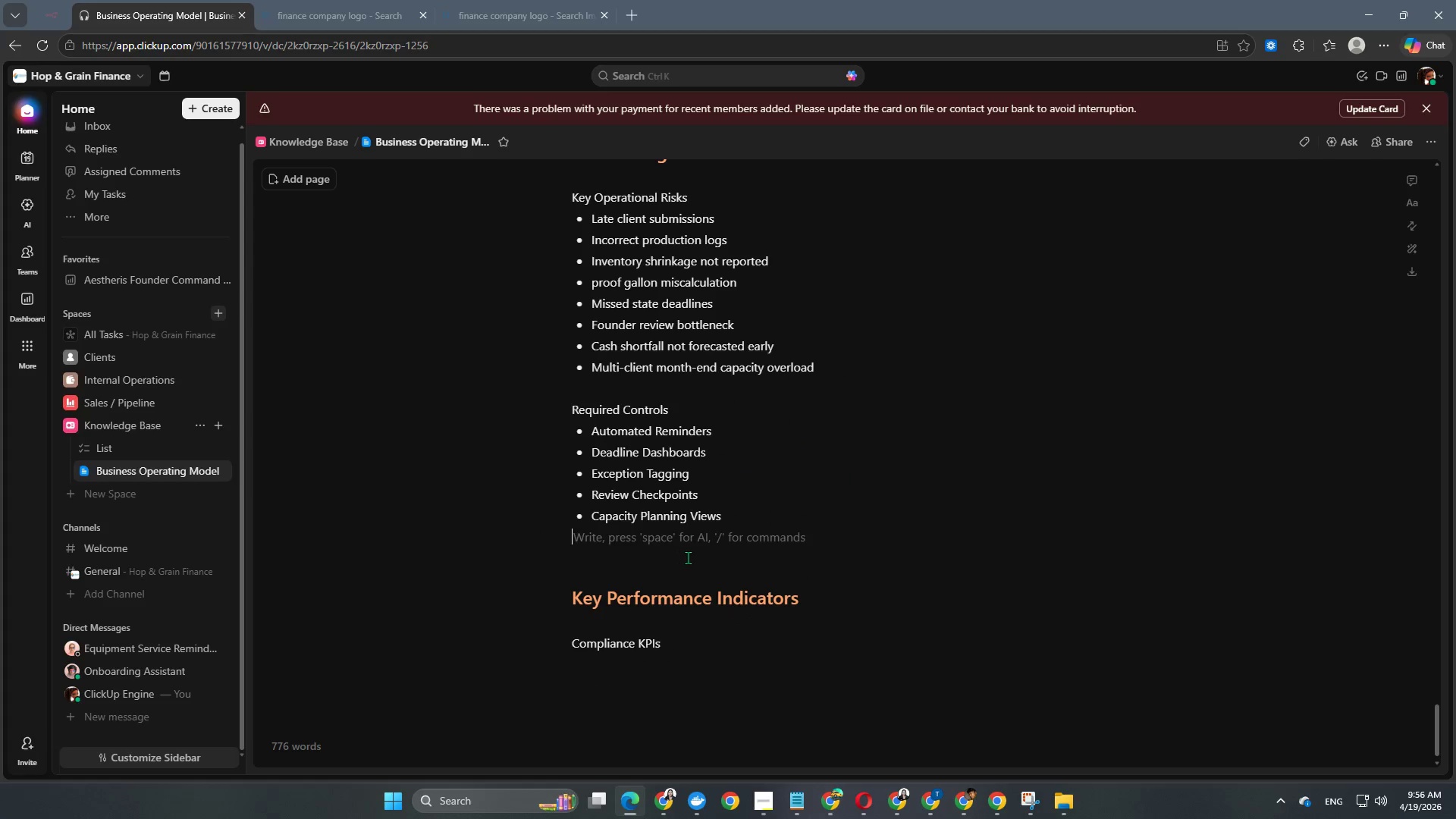 
scroll: coordinate [694, 556], scroll_direction: down, amount: 4.0
 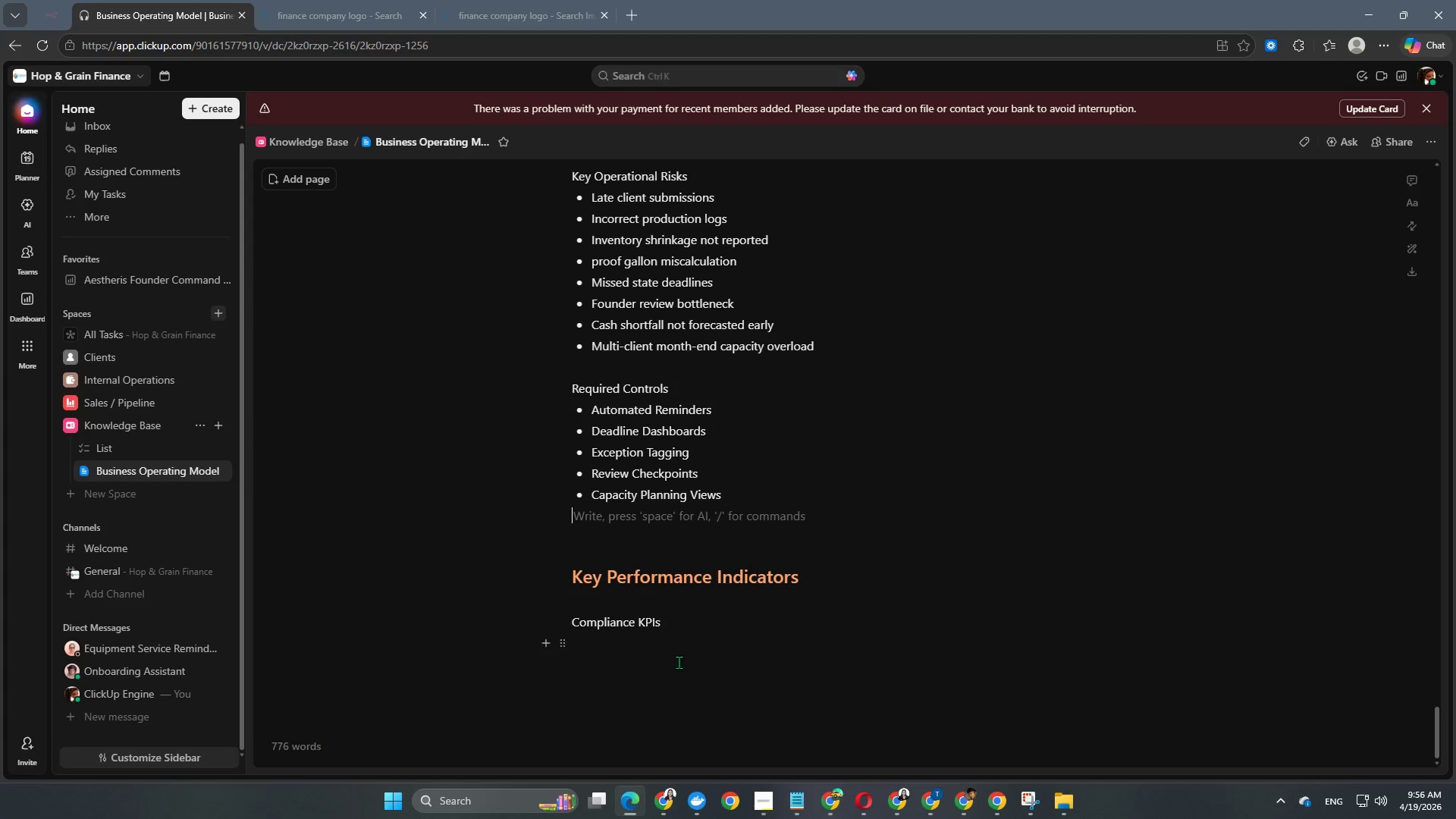 
left_click([672, 645])
 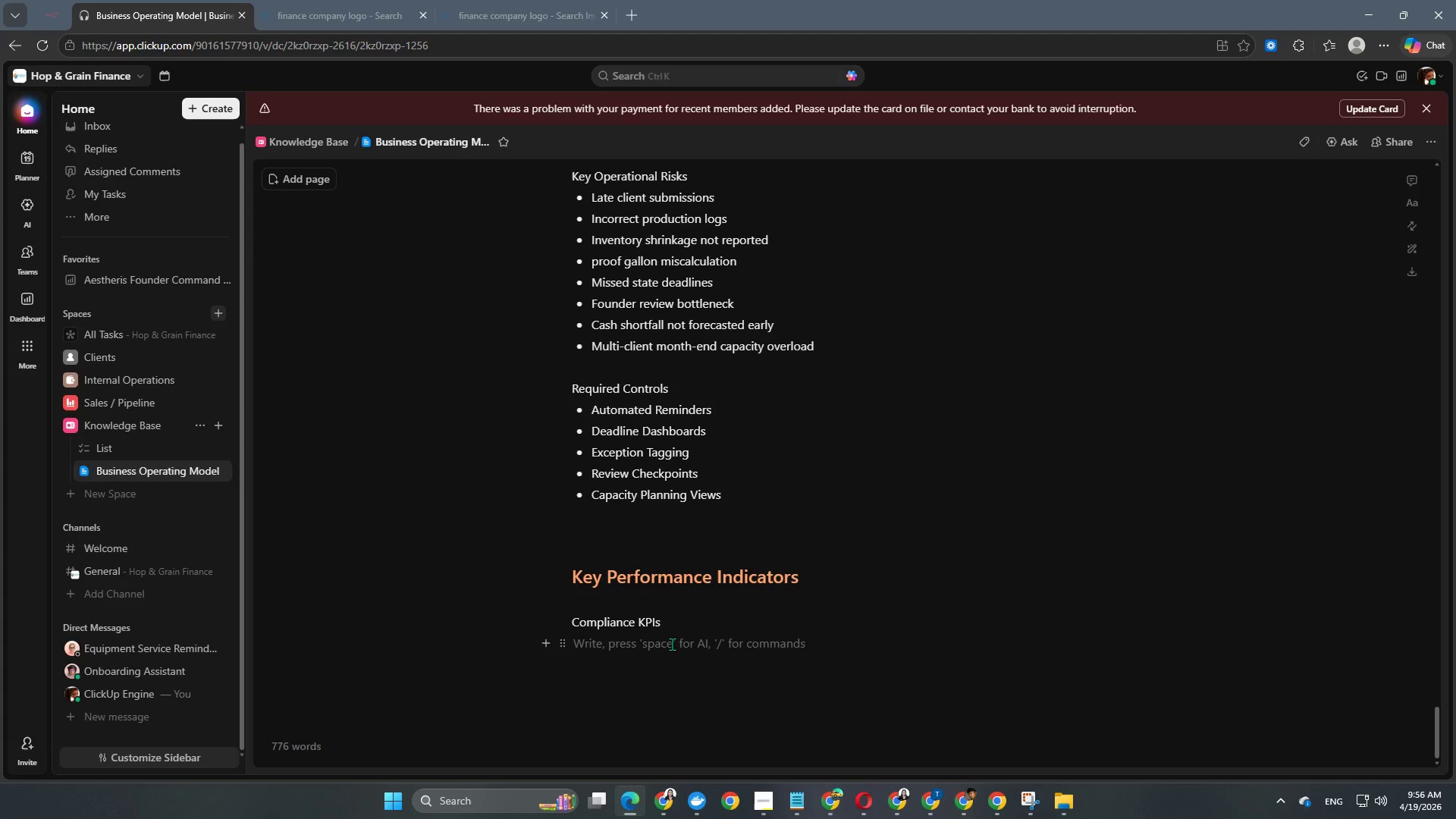 
key(Minus)
 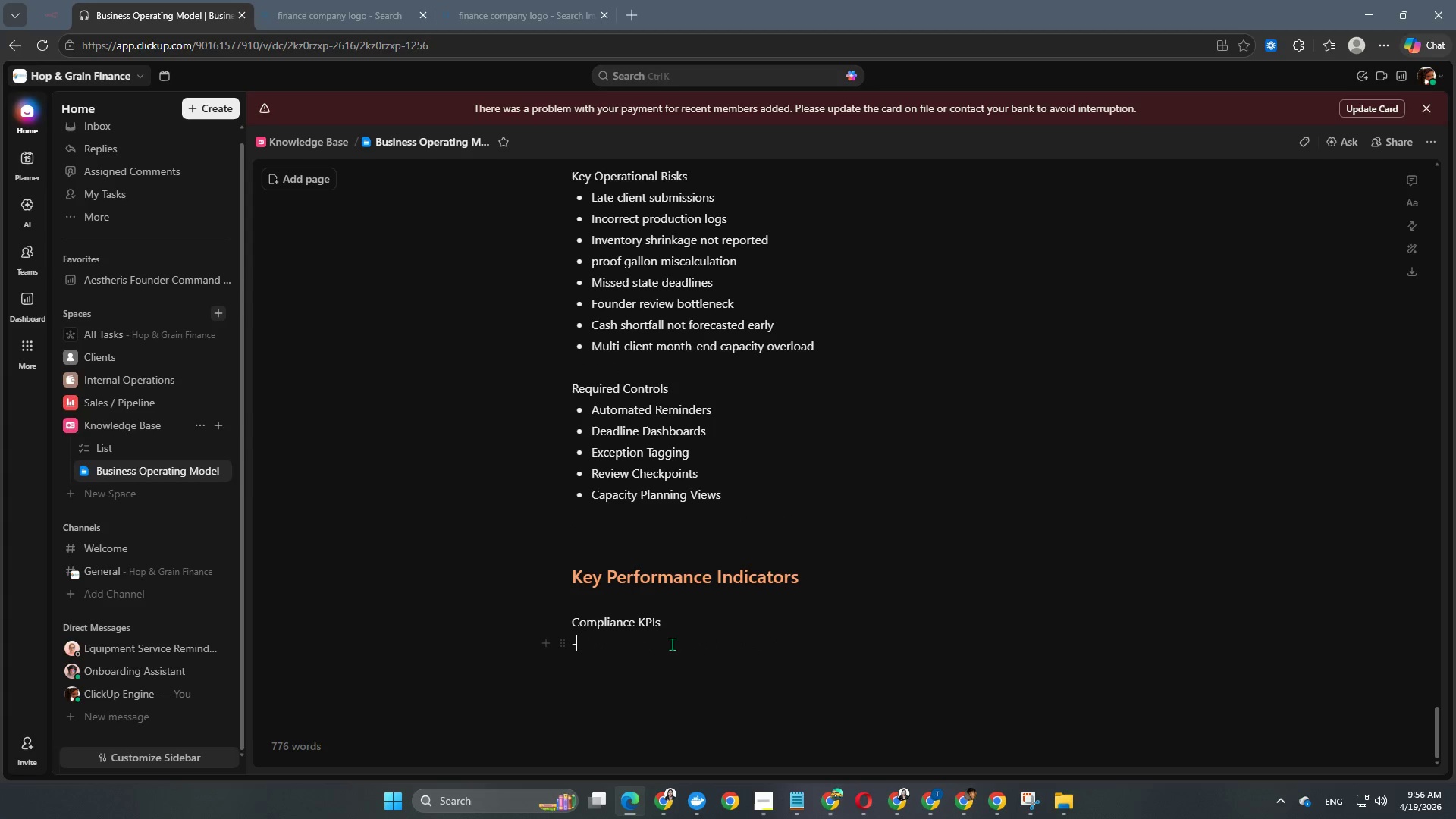 
key(Space)
 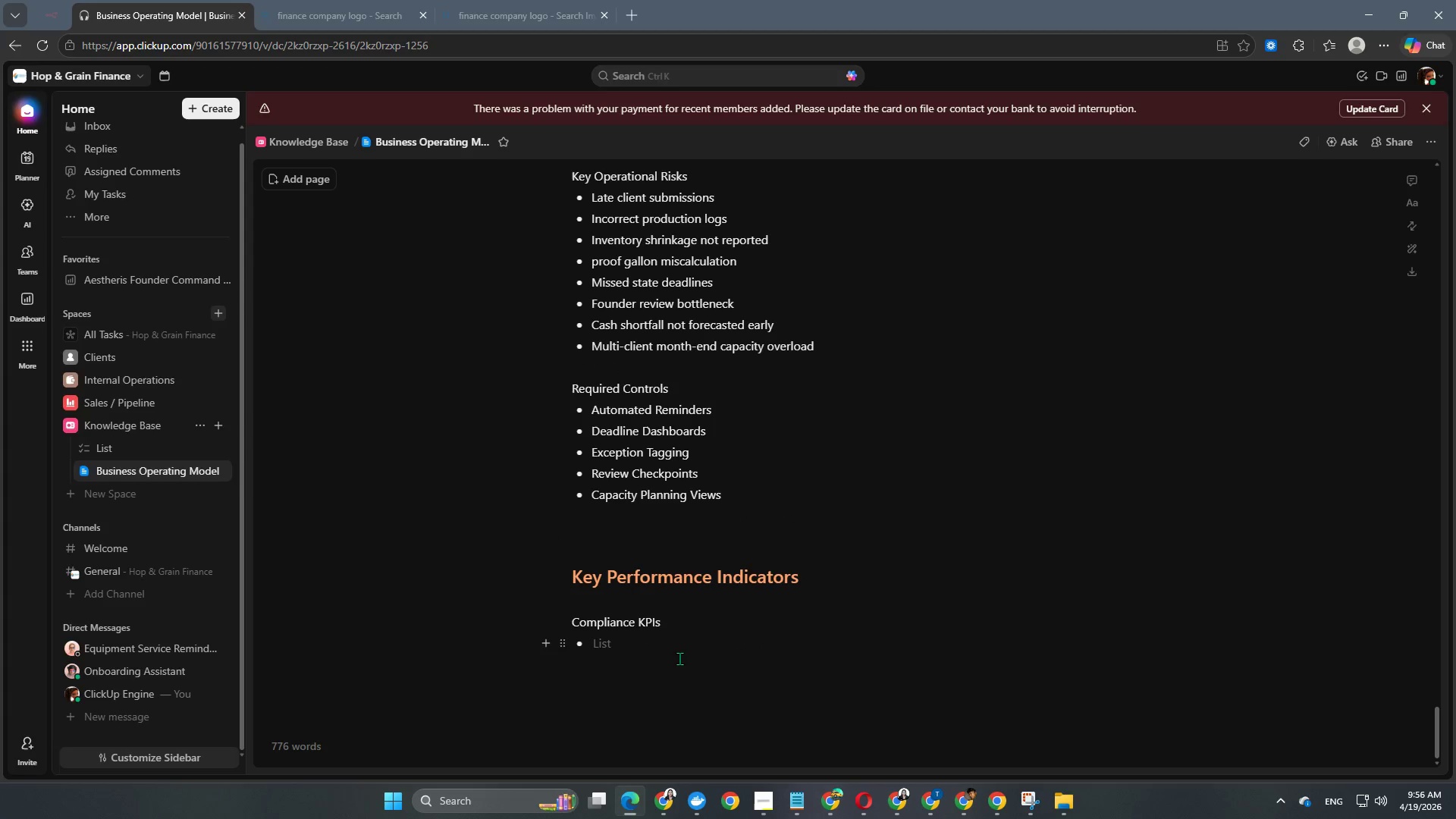 
scroll: coordinate [679, 658], scroll_direction: down, amount: 4.0
 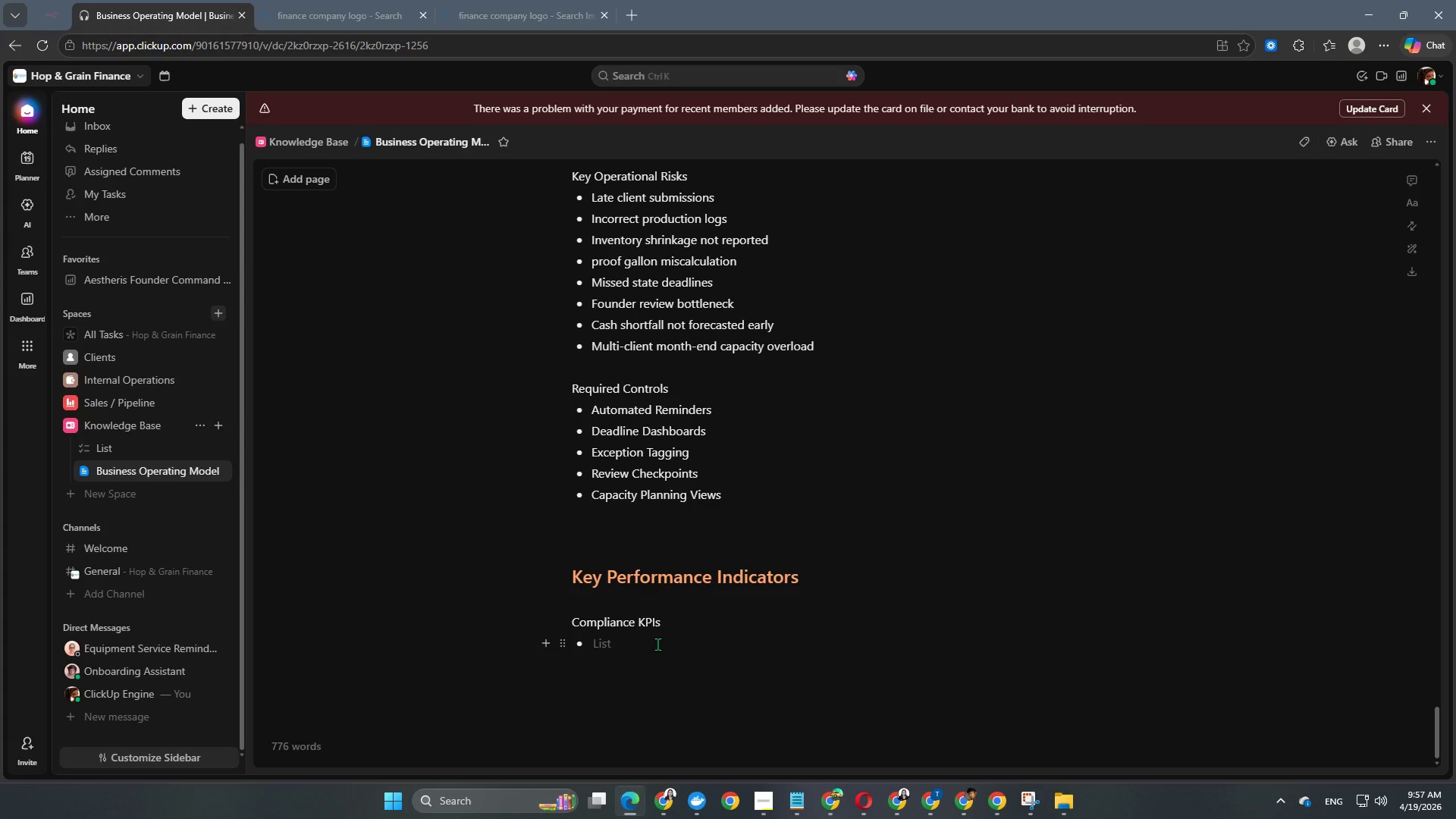 
wait(6.27)
 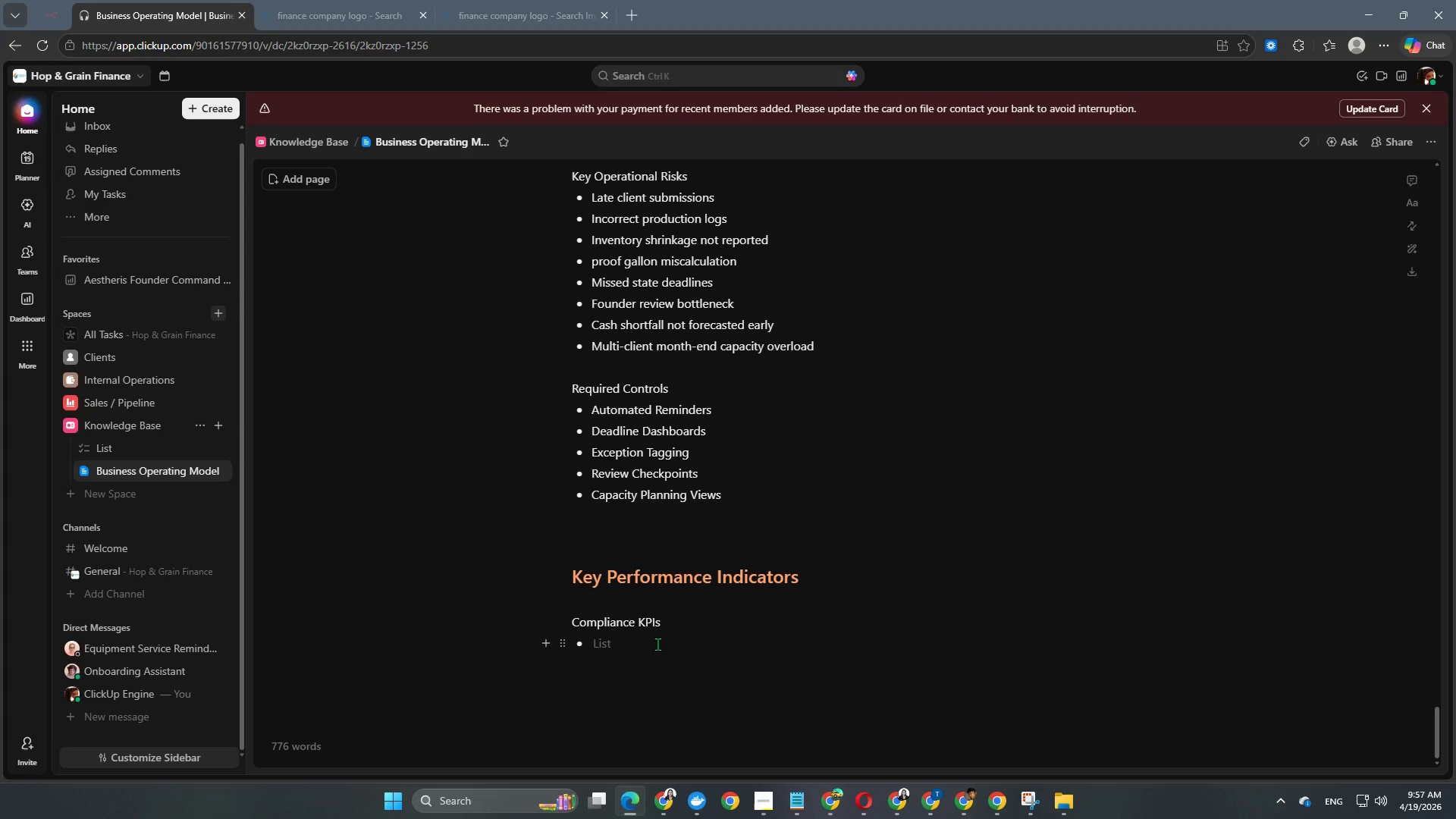 
scroll: coordinate [655, 645], scroll_direction: down, amount: 8.0
 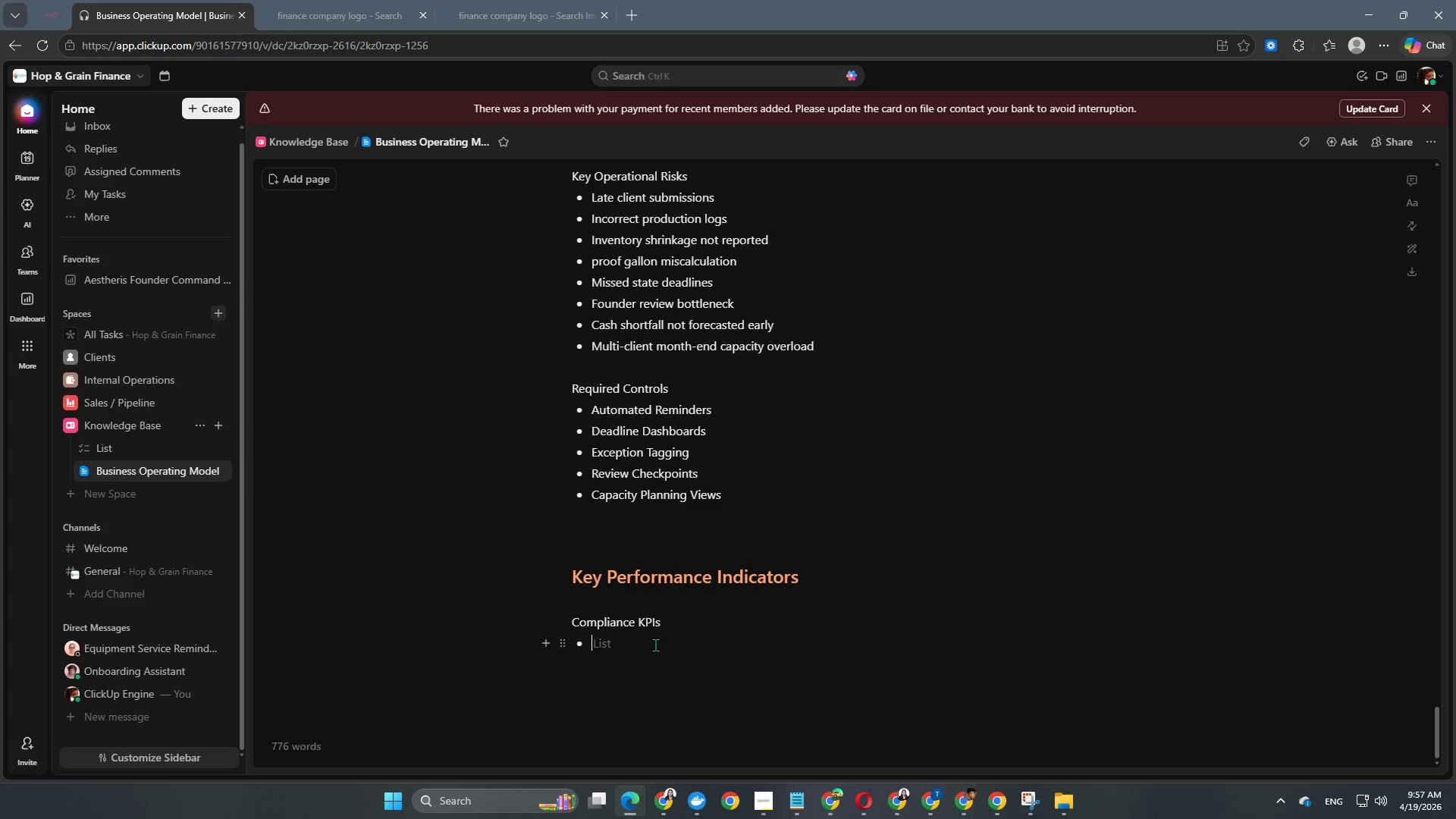 
type(% on-time filings)
 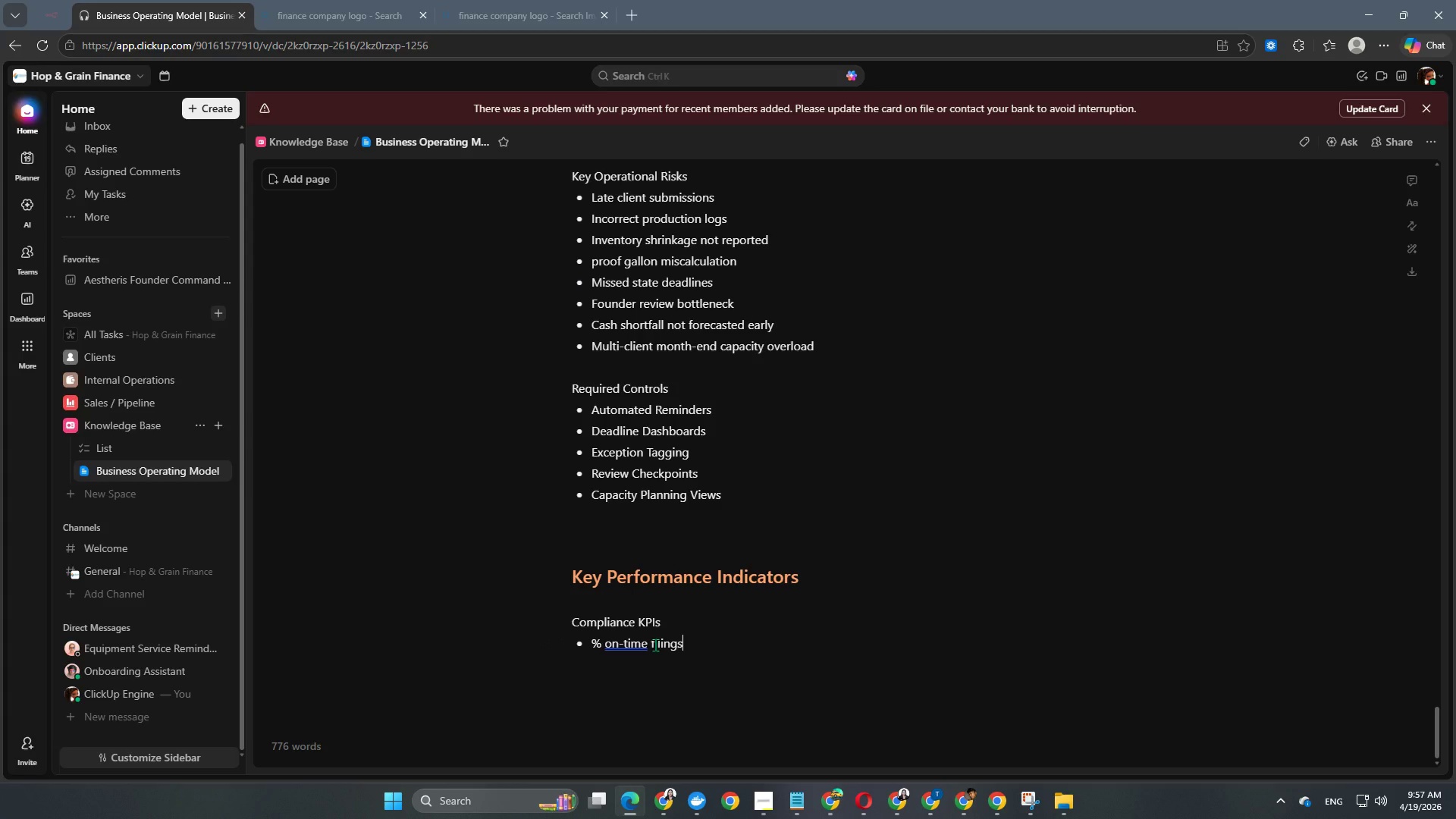 
key(Enter)
 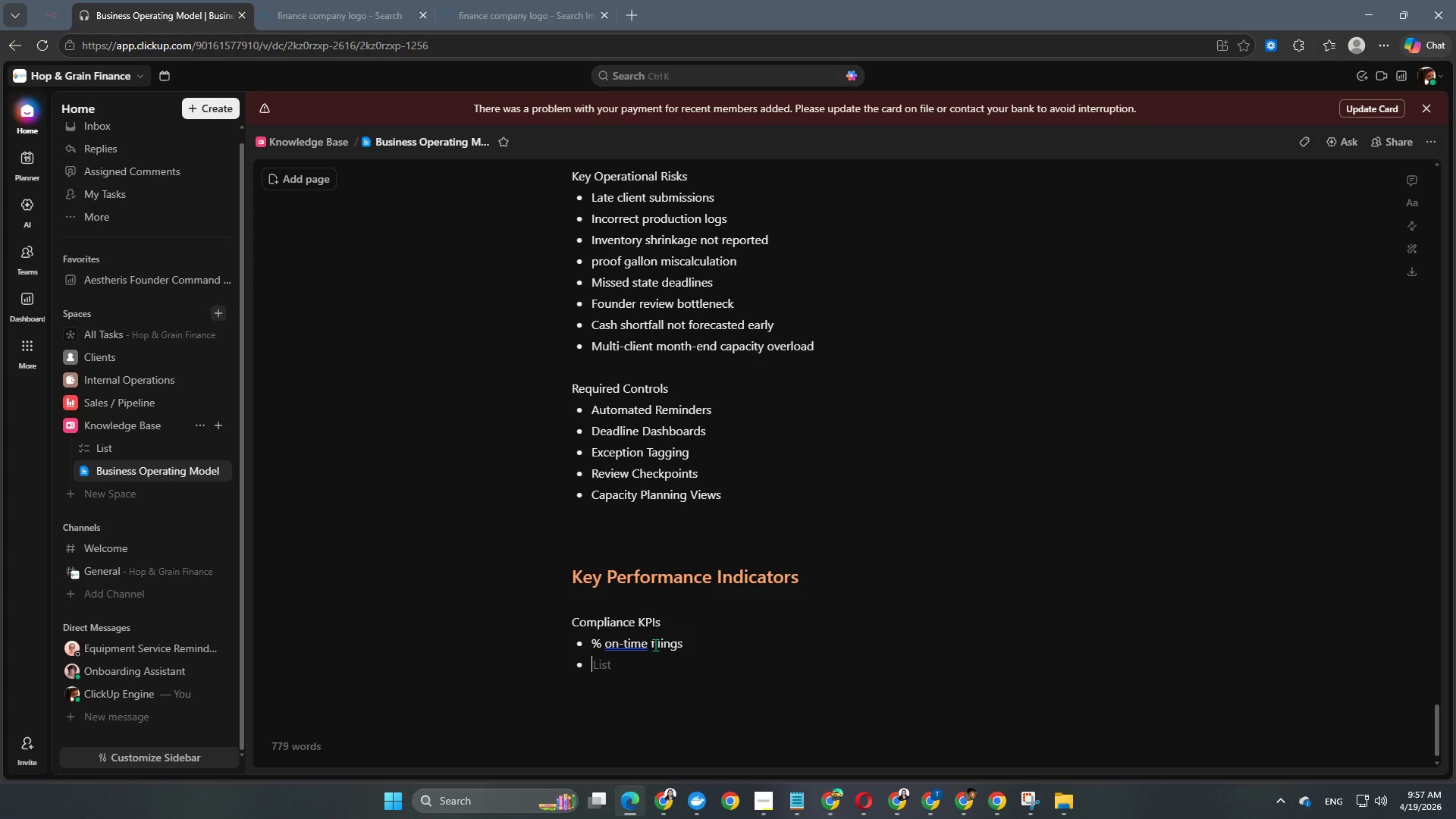 
type(Open deadlines next 174 days)
key(Backspace)
key(Backspace)
key(Backspace)
key(Backspace)
key(Backspace)
key(Backspace)
key(Backspace)
type(4 days)
 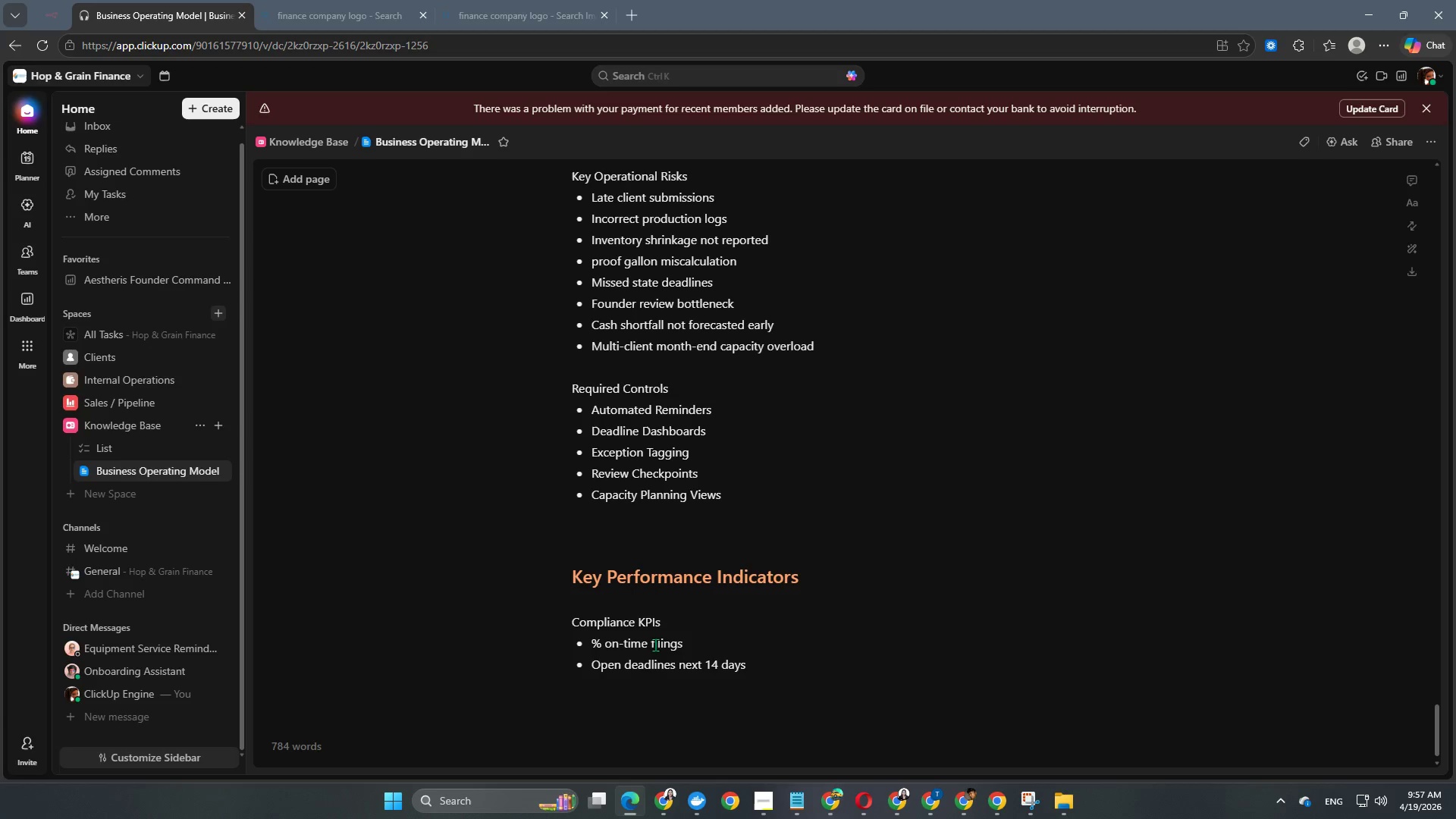 
key(Enter)
 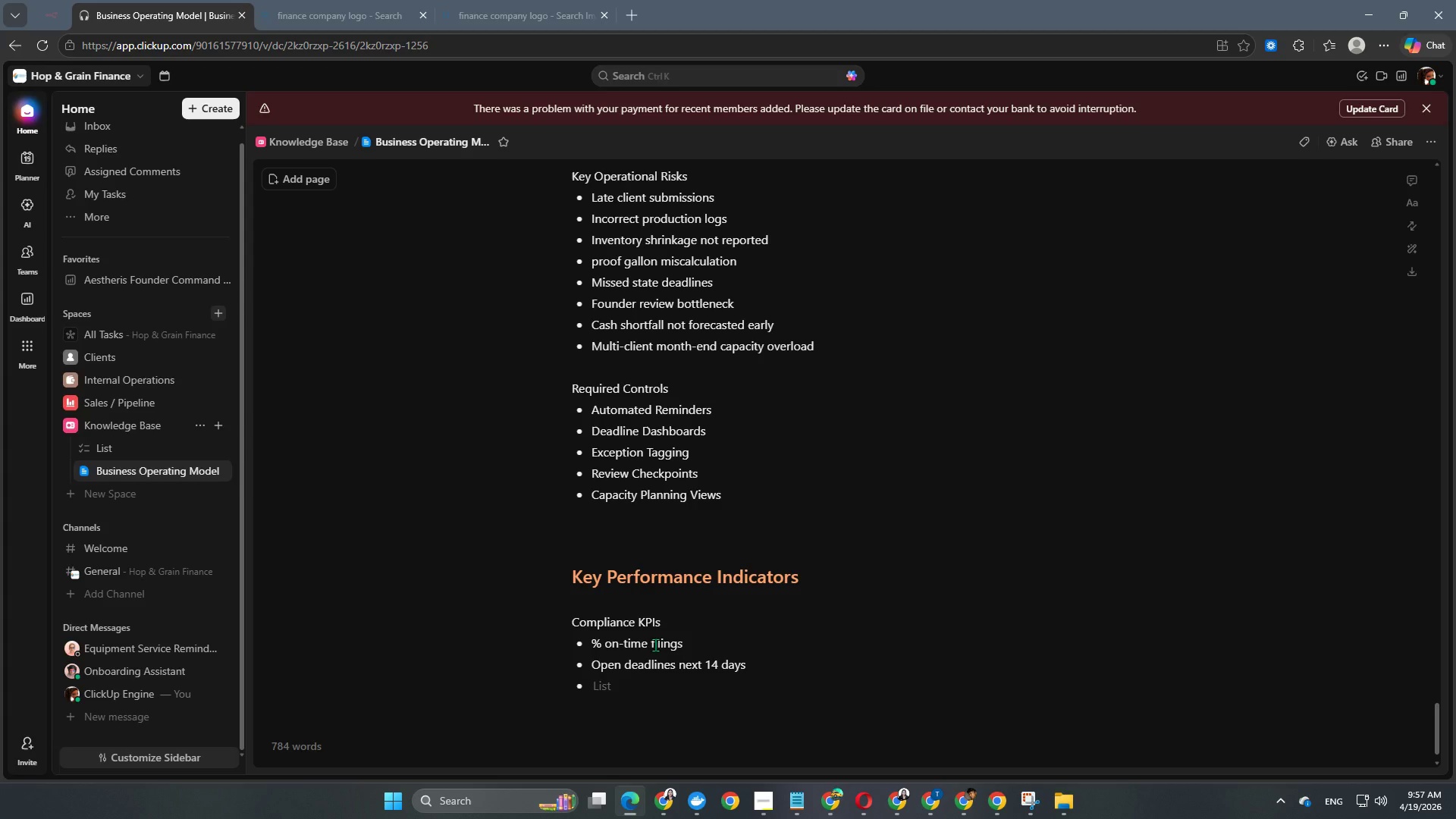 
type(Average days to filing completions)
key(Backspace)
 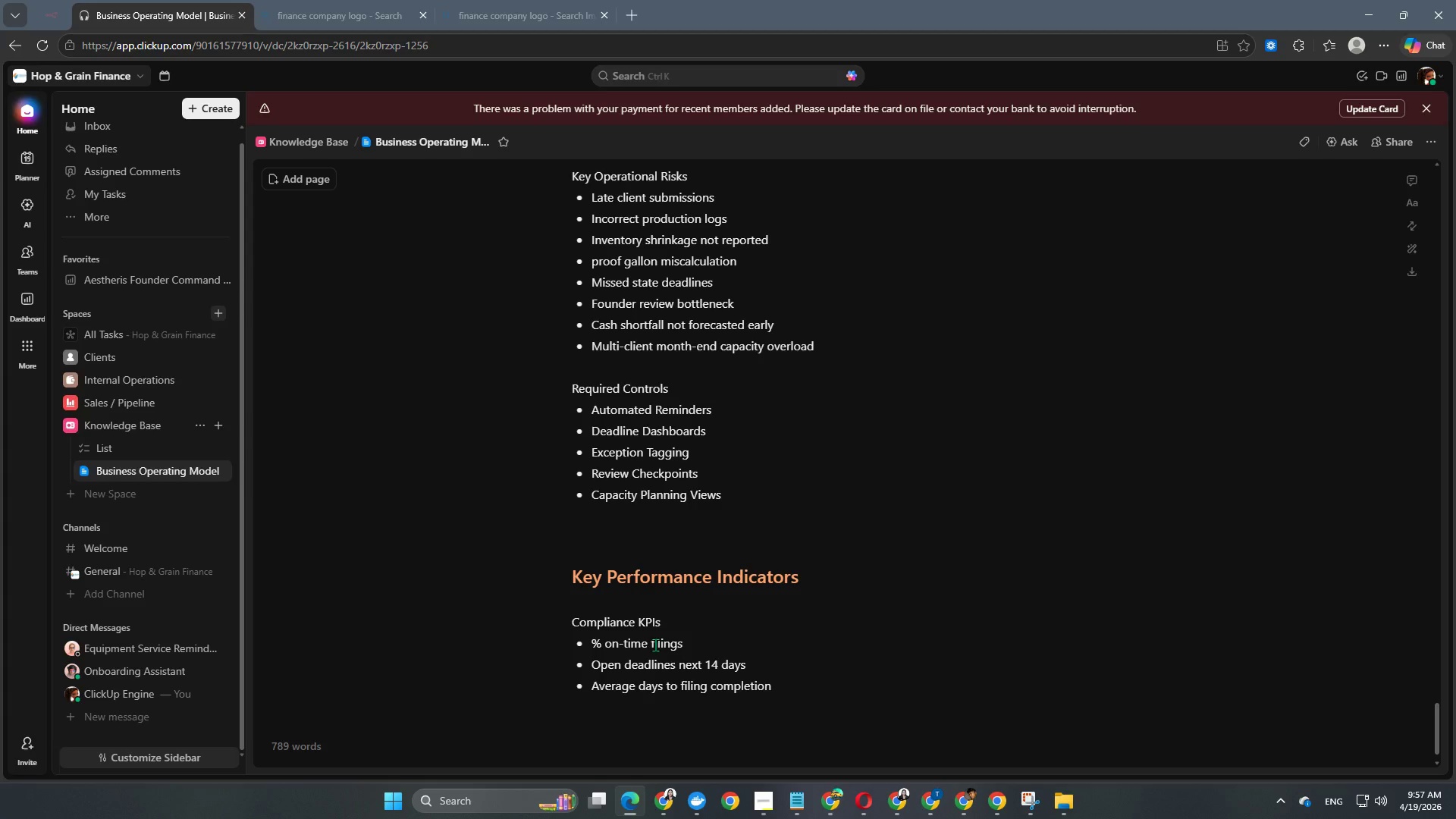 
key(Enter)
 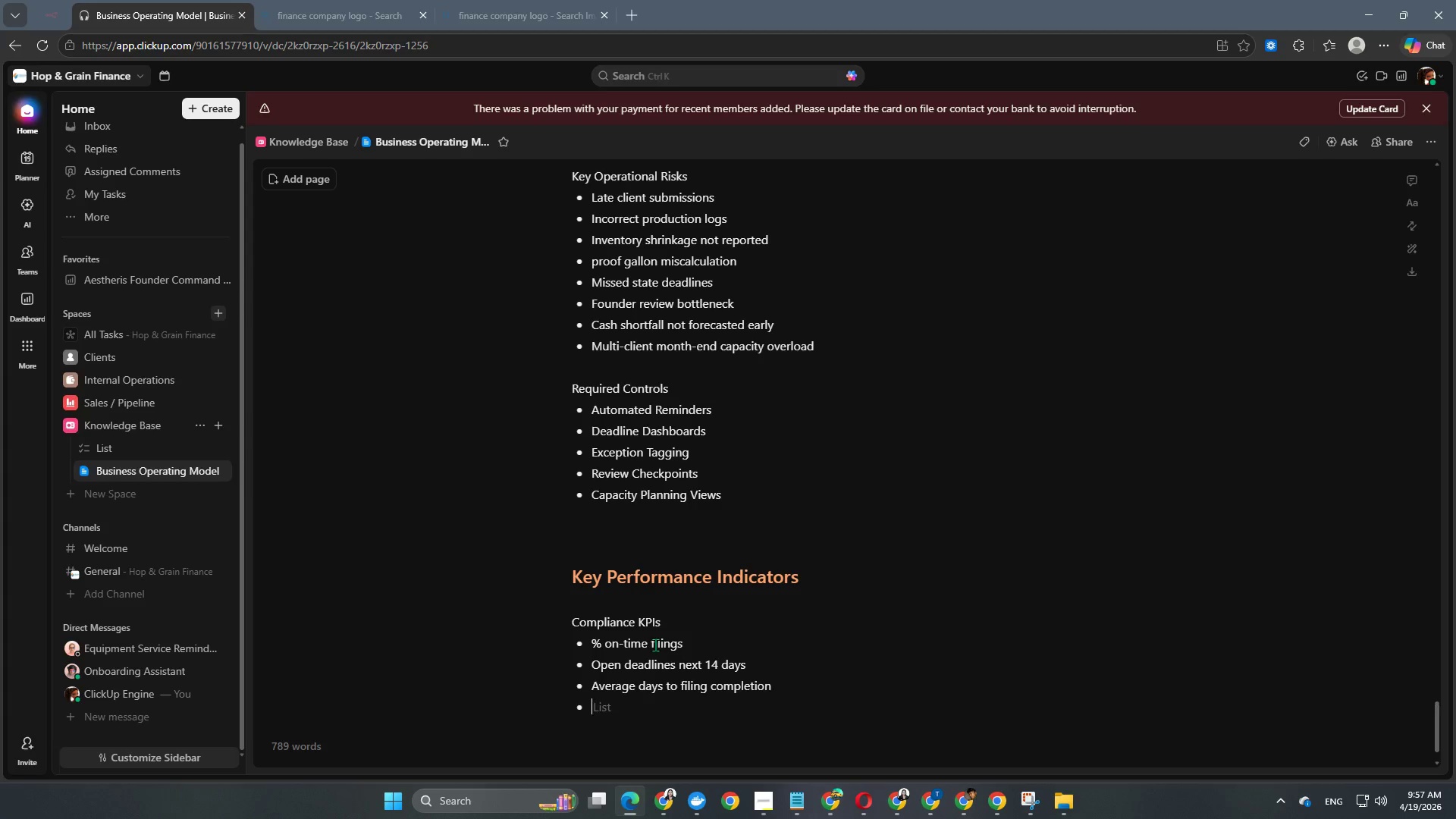 
key(Enter)
 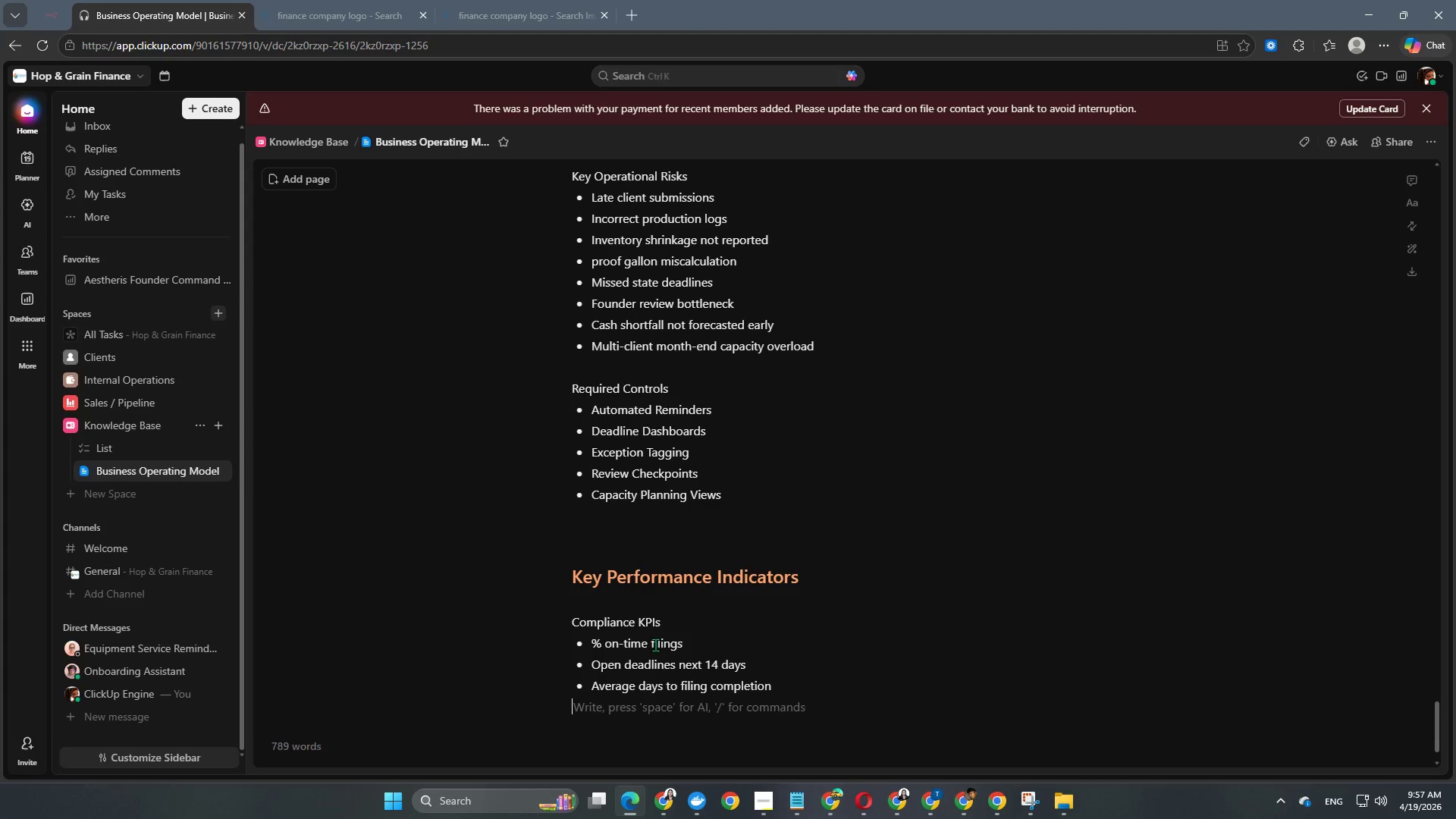 
key(Enter)
 